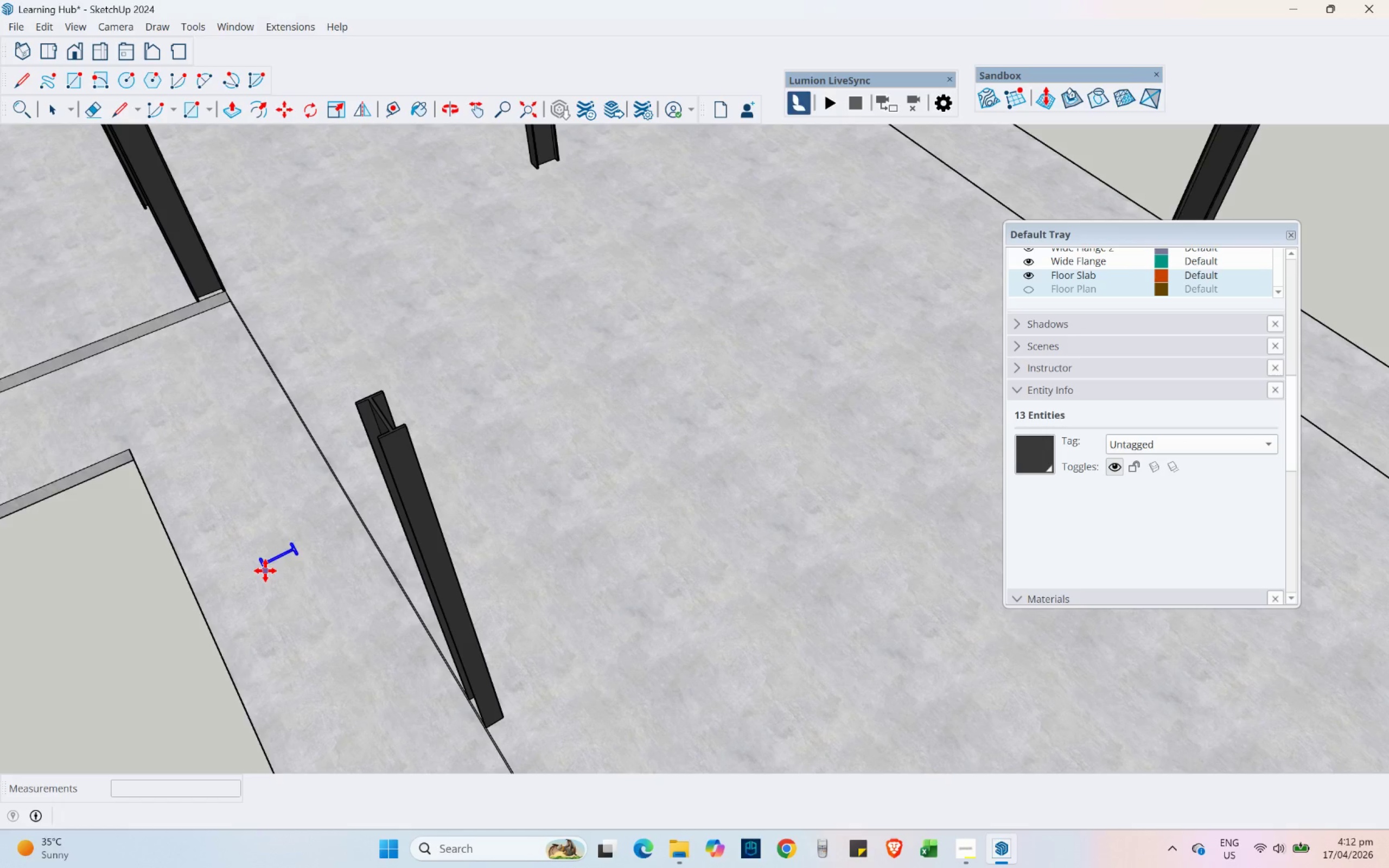 
scroll: coordinate [360, 431], scroll_direction: down, amount: 10.0
 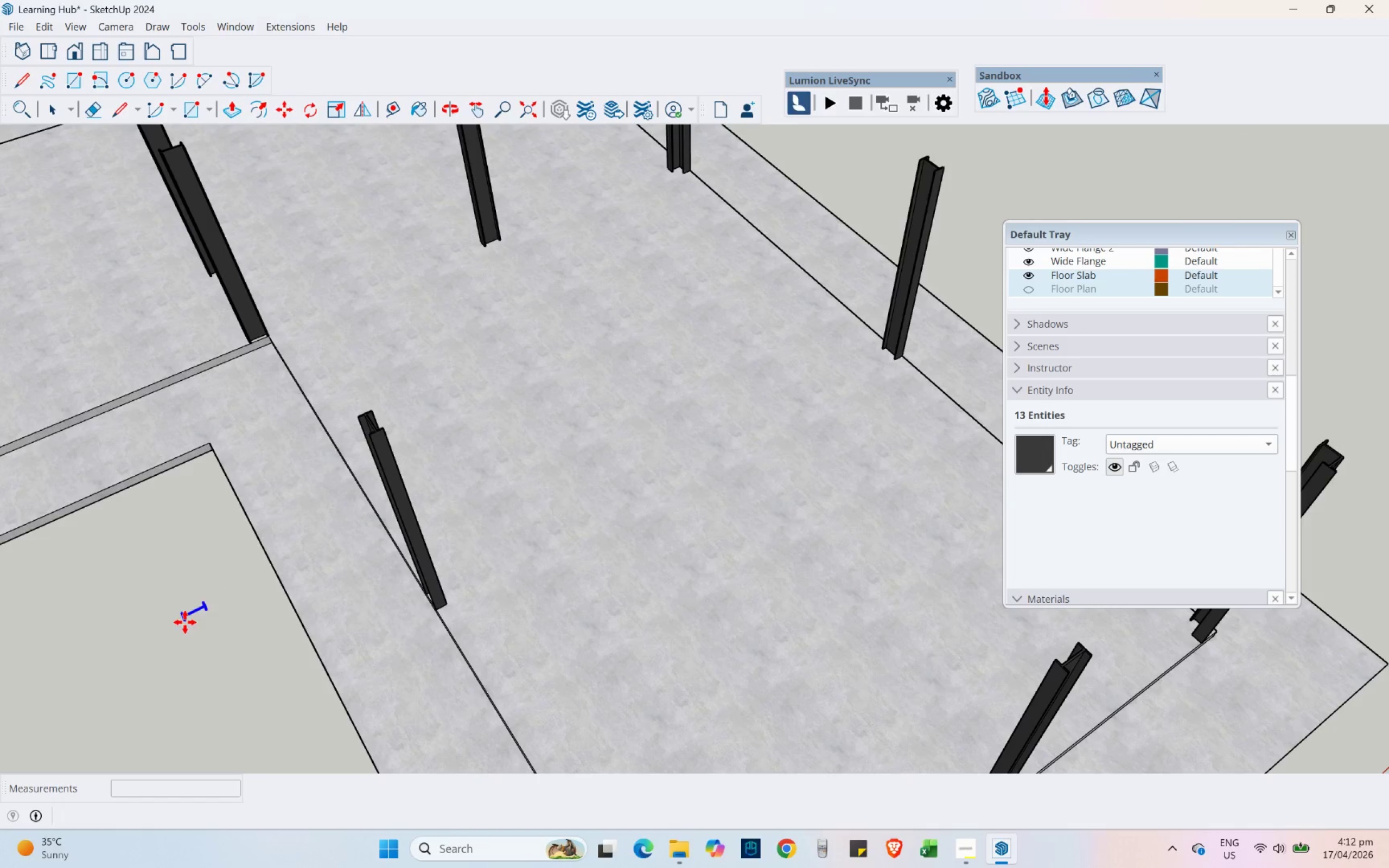 
left_click([170, 676])
 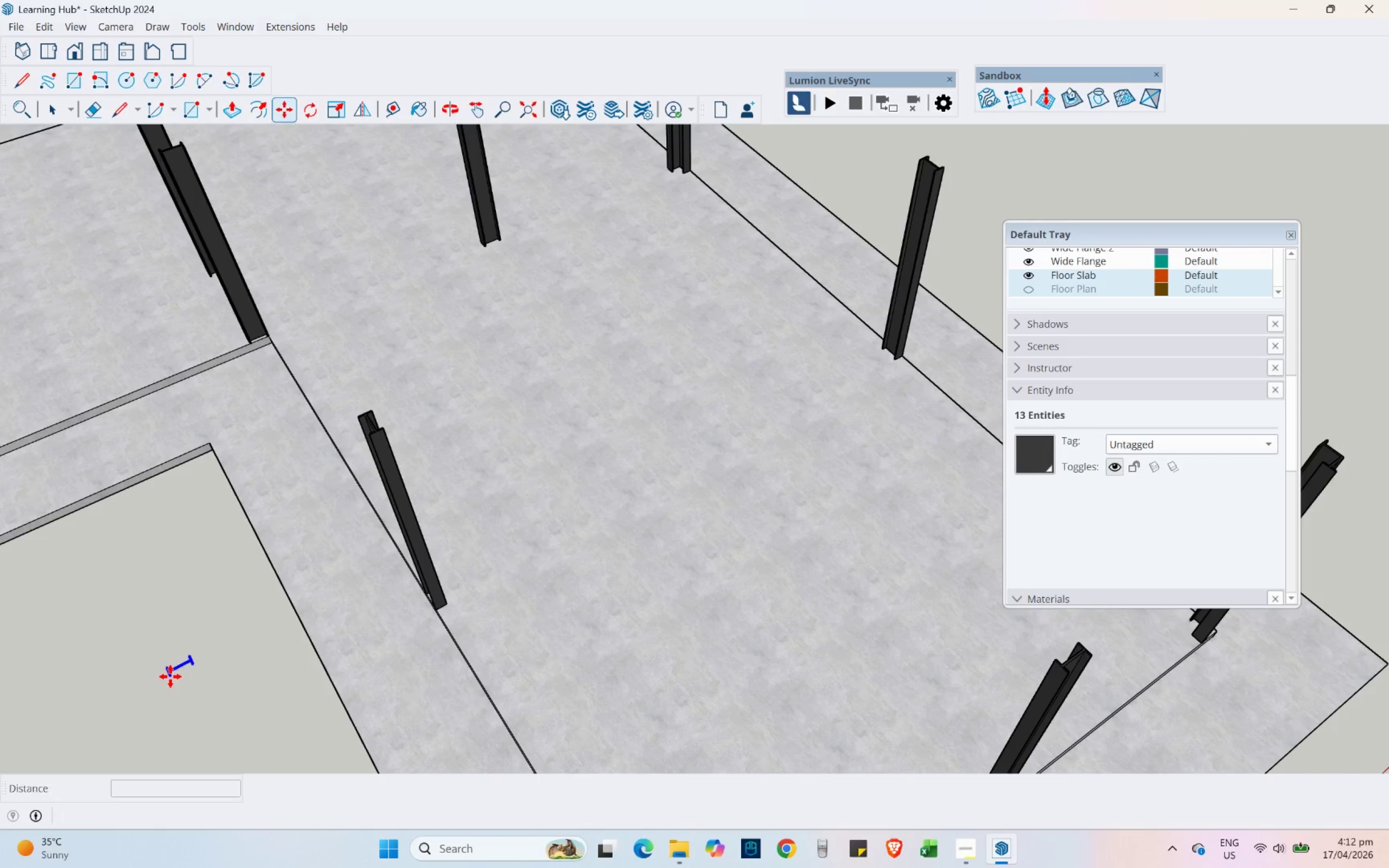 
key(Control+ControlLeft)
 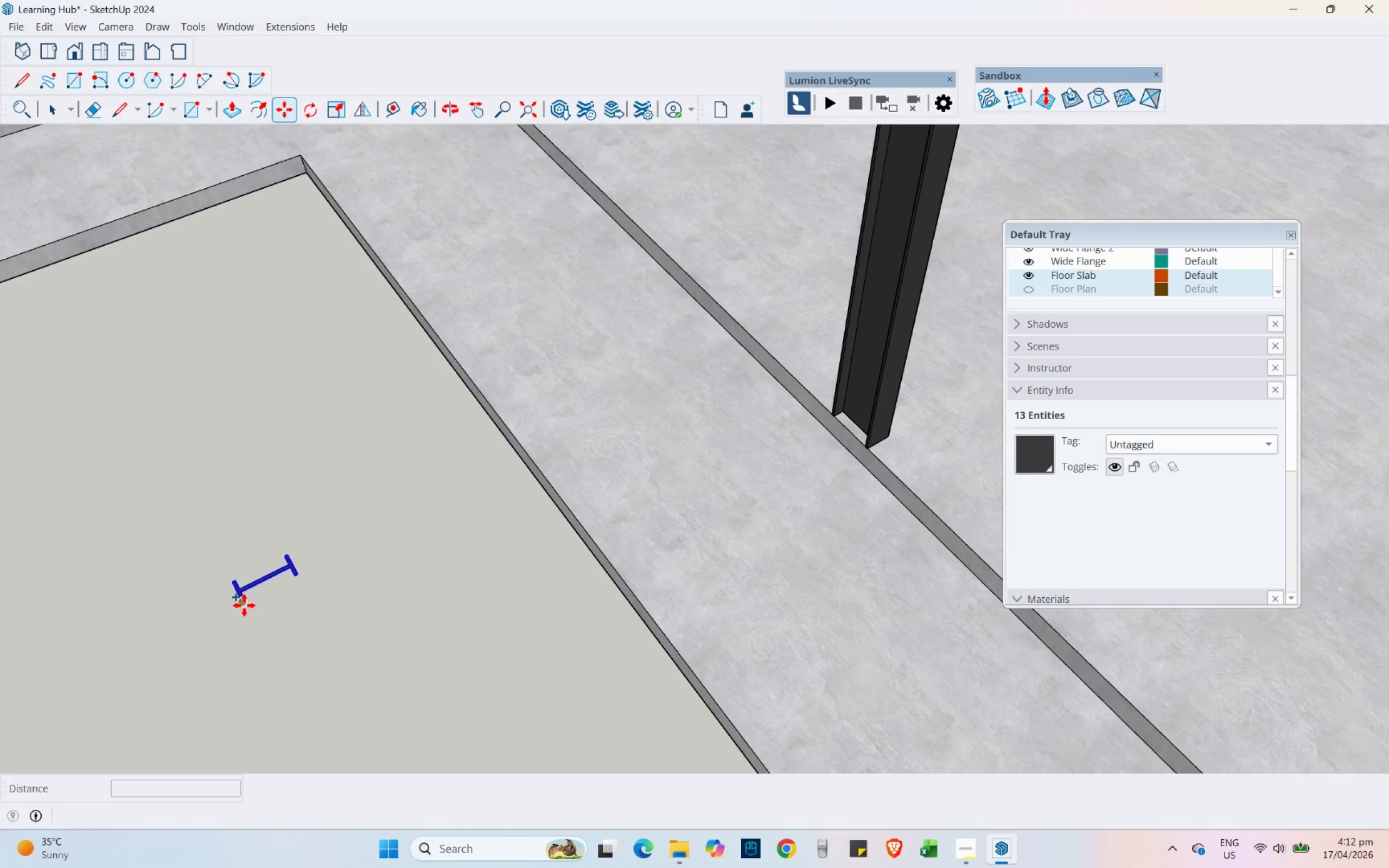 
scroll: coordinate [231, 605], scroll_direction: up, amount: 10.0
 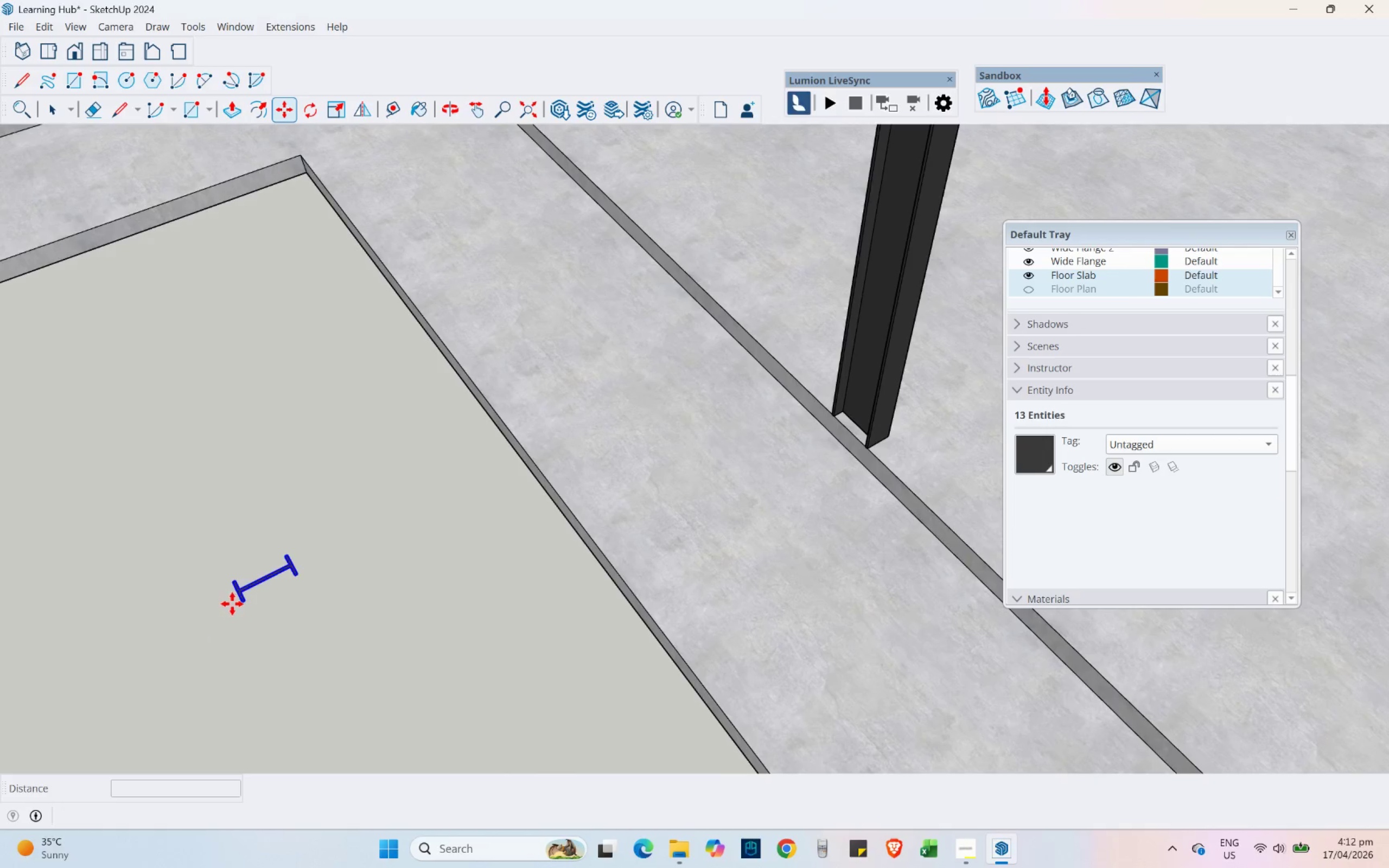 
left_click([244, 605])
 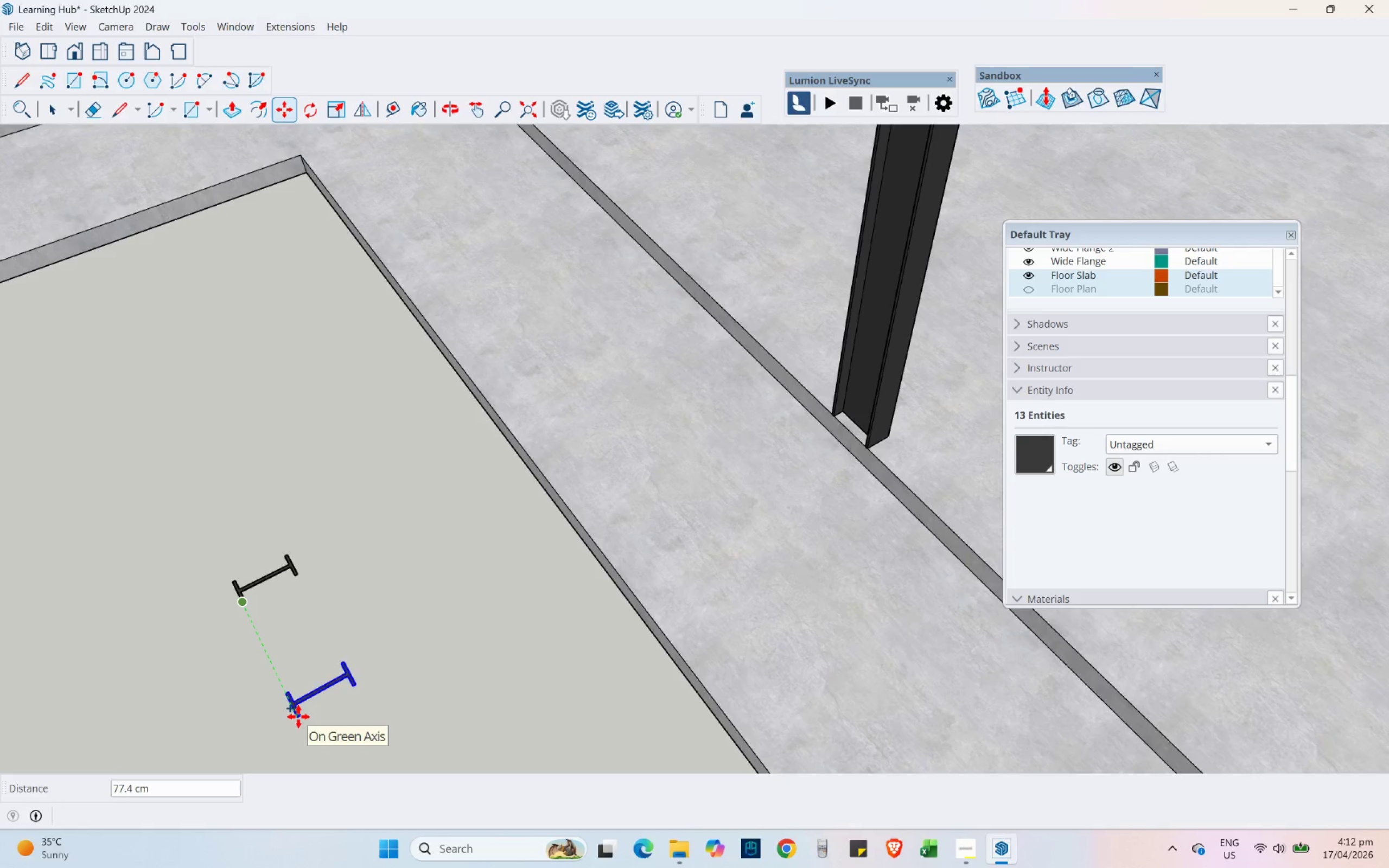 
left_click([298, 717])
 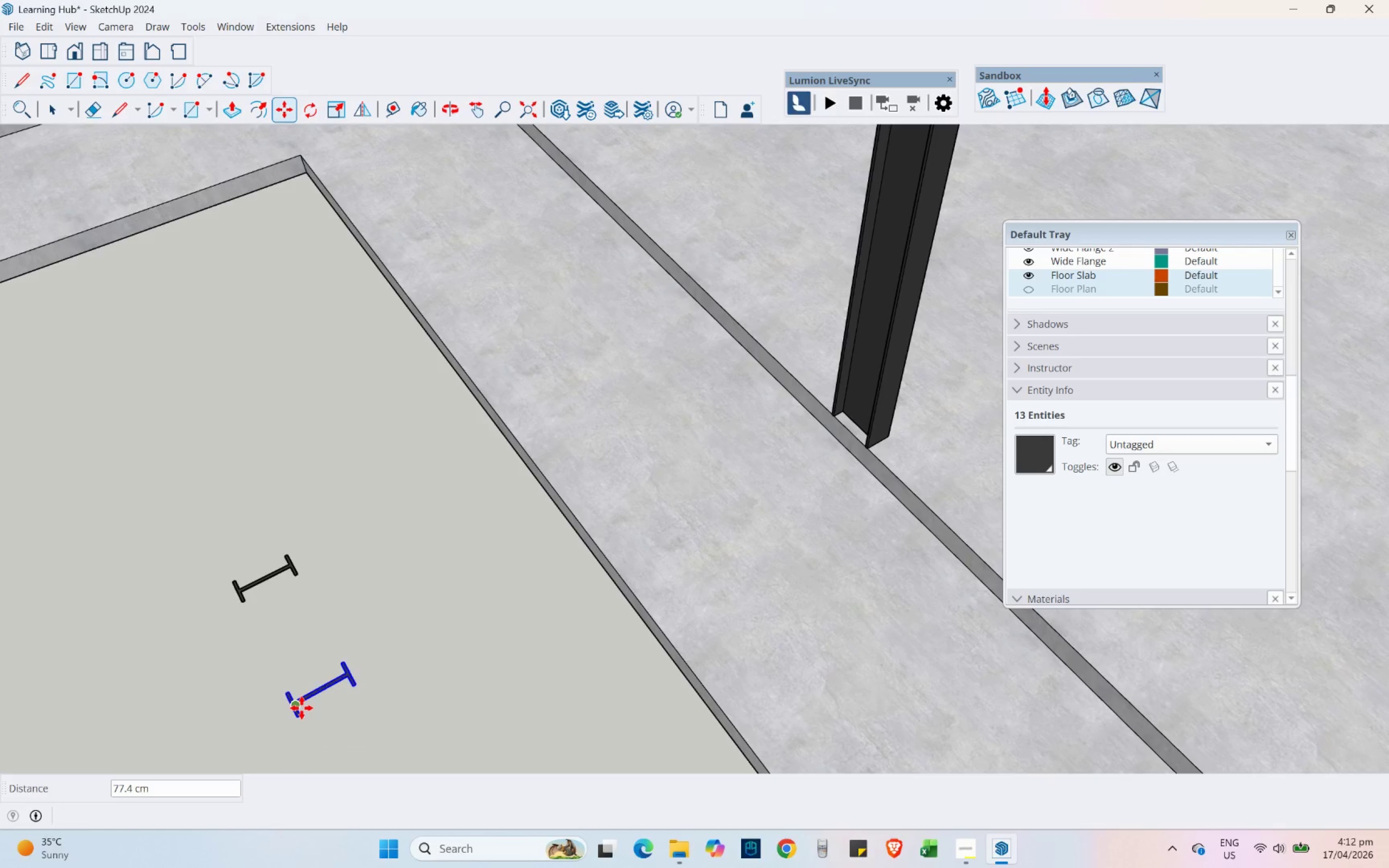 
right_click([302, 708])
 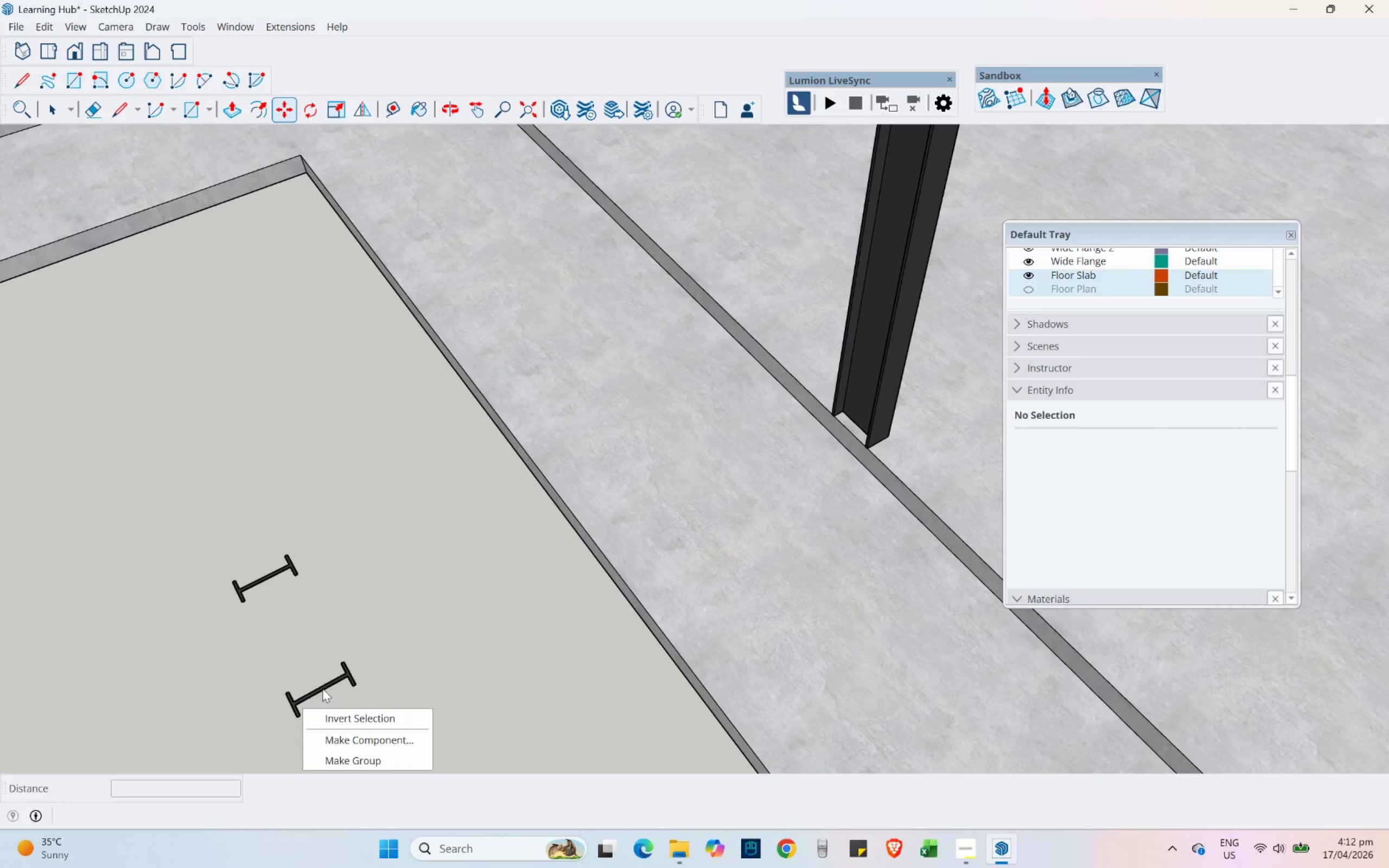 
left_click_drag(start_coordinate=[236, 648], to_coordinate=[403, 765])
 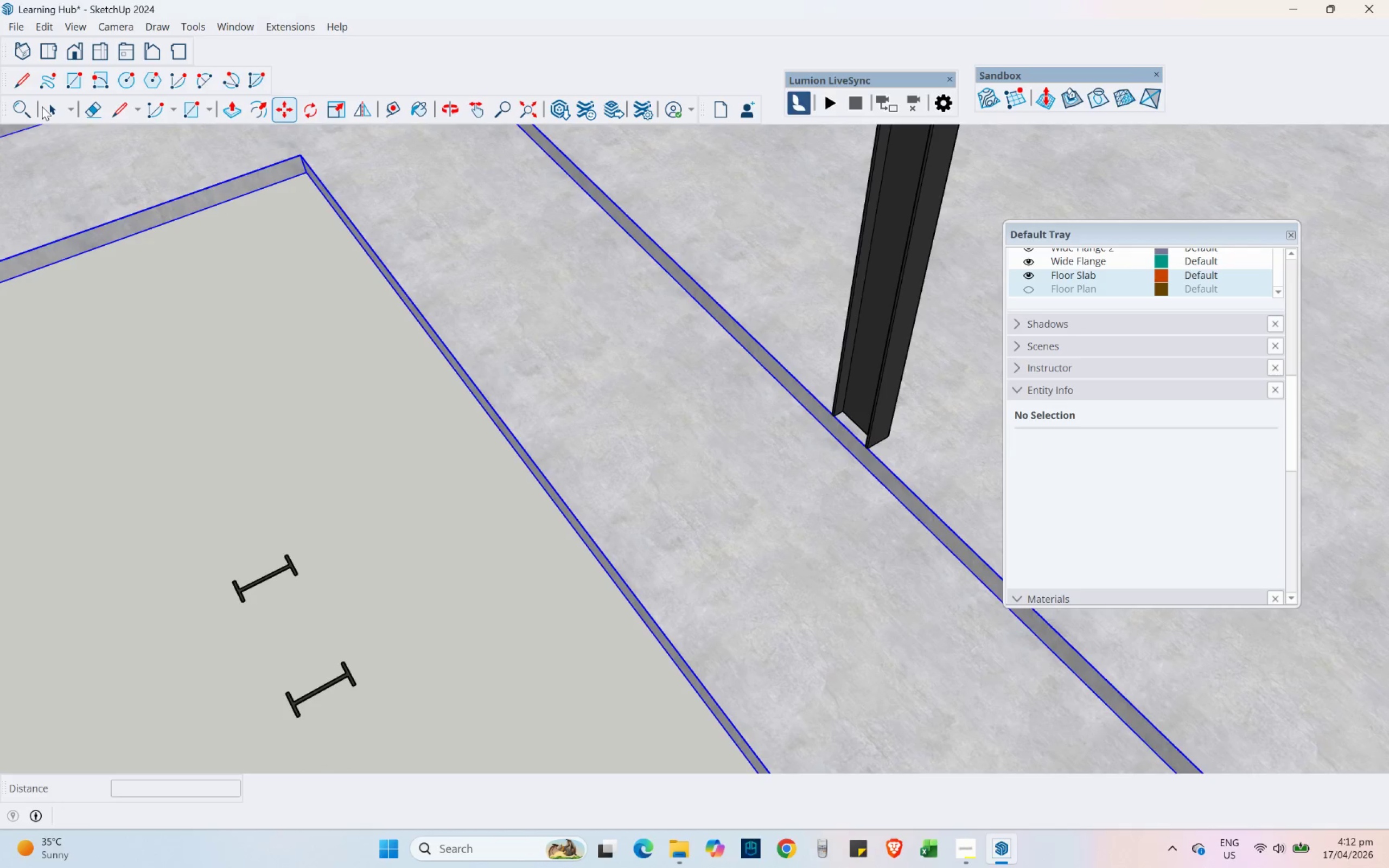 
left_click([48, 106])
 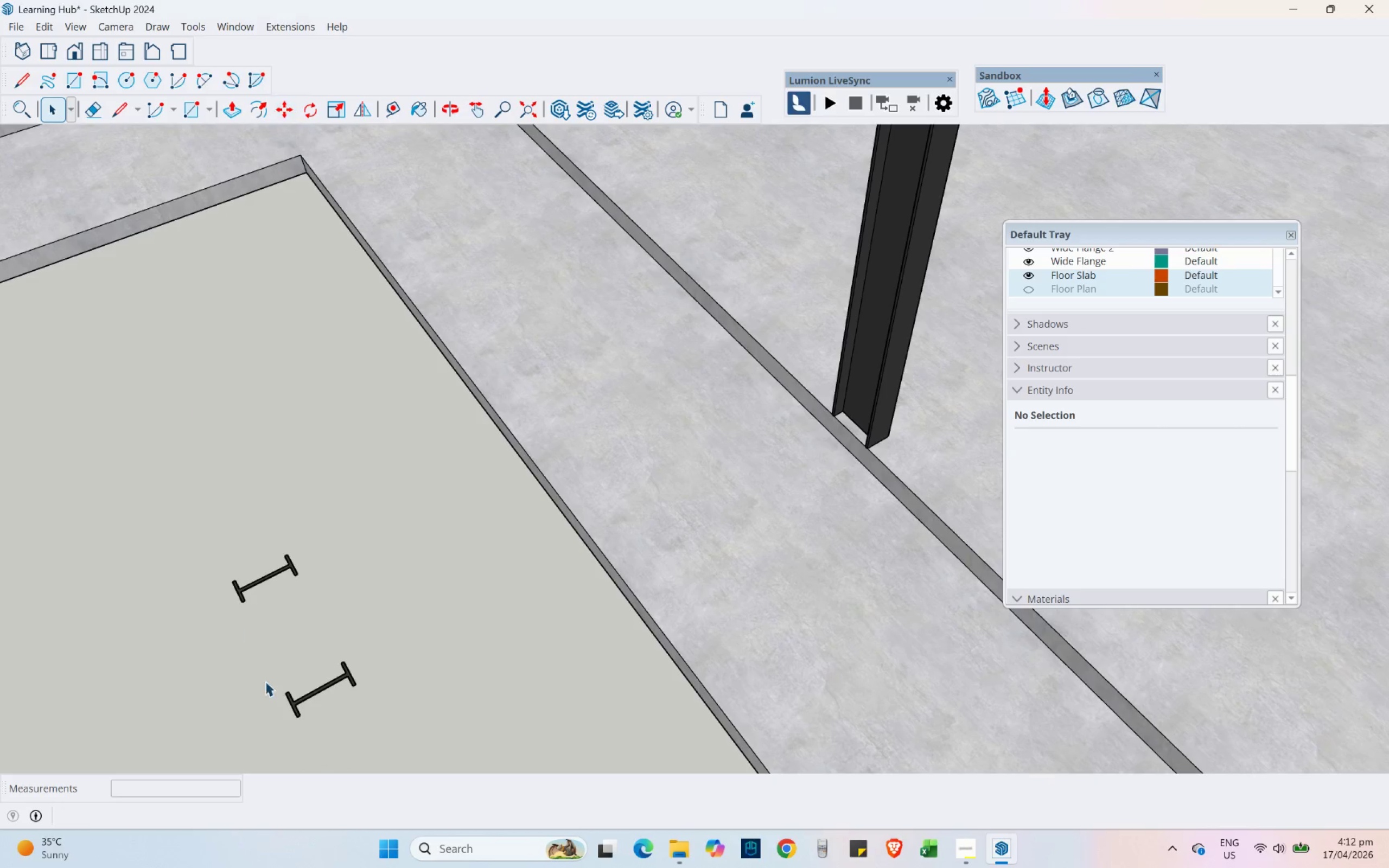 
left_click_drag(start_coordinate=[243, 643], to_coordinate=[442, 790])
 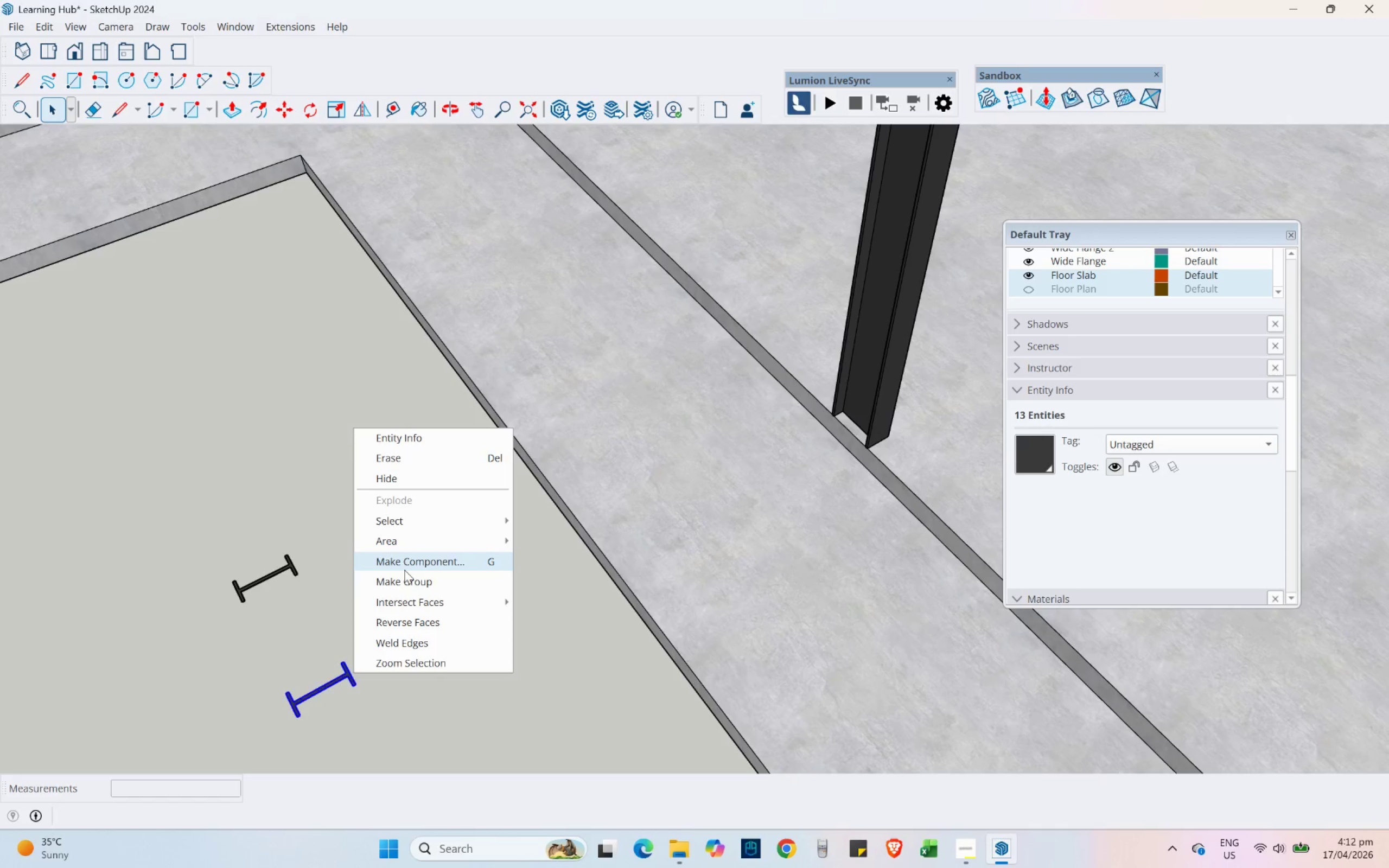 
left_click([404, 567])
 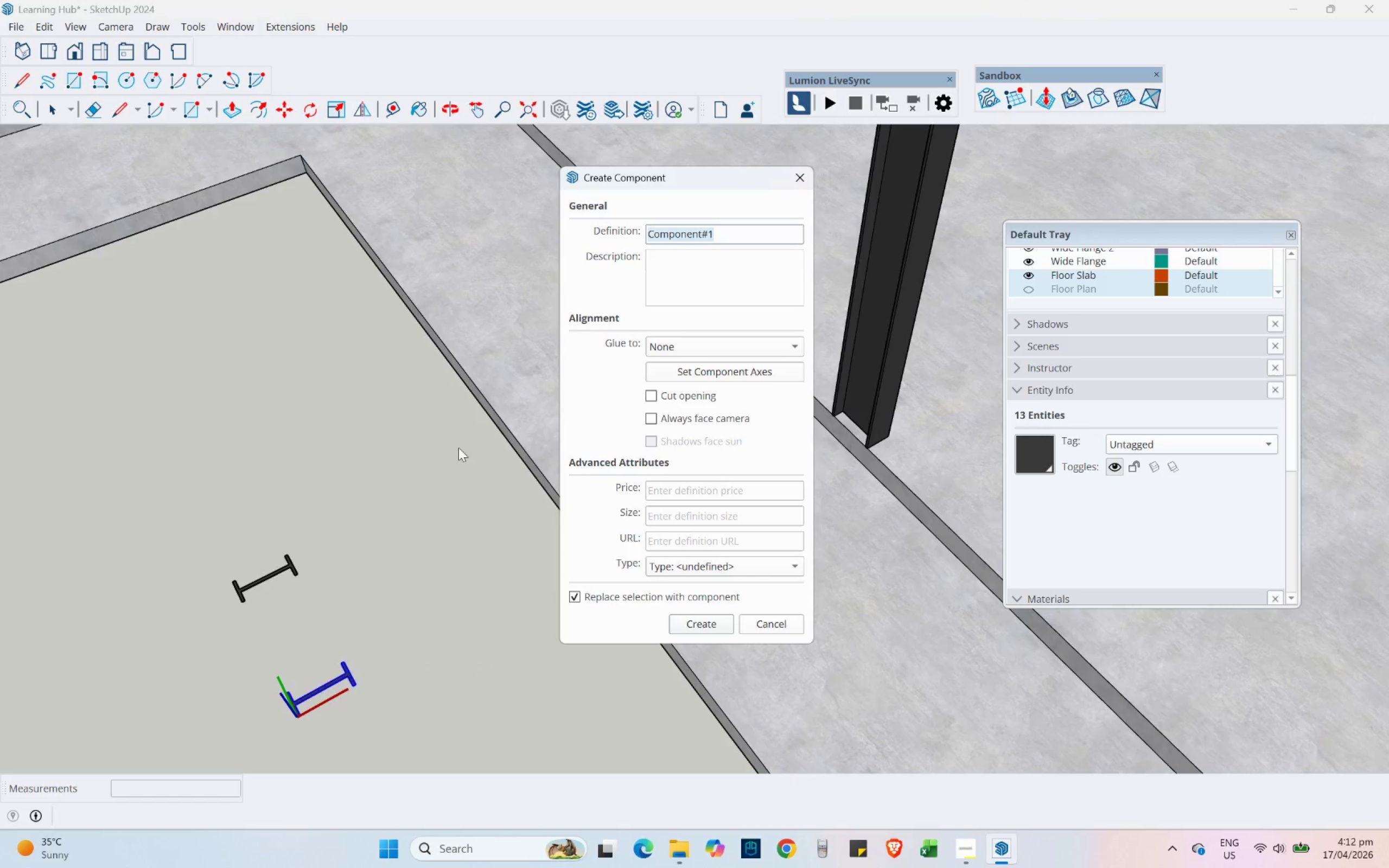 
type(Wide Flange )
 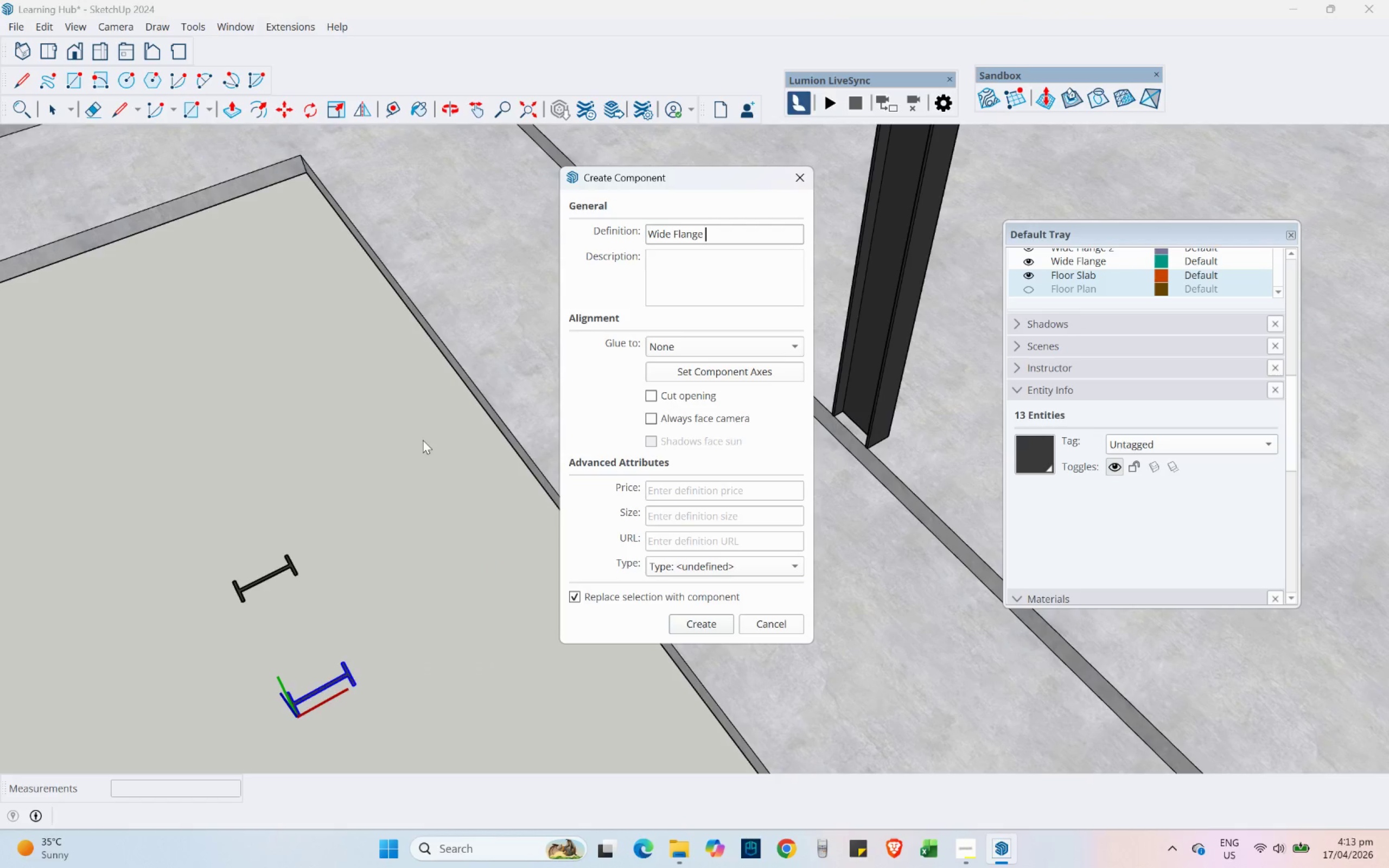 
key(5)
 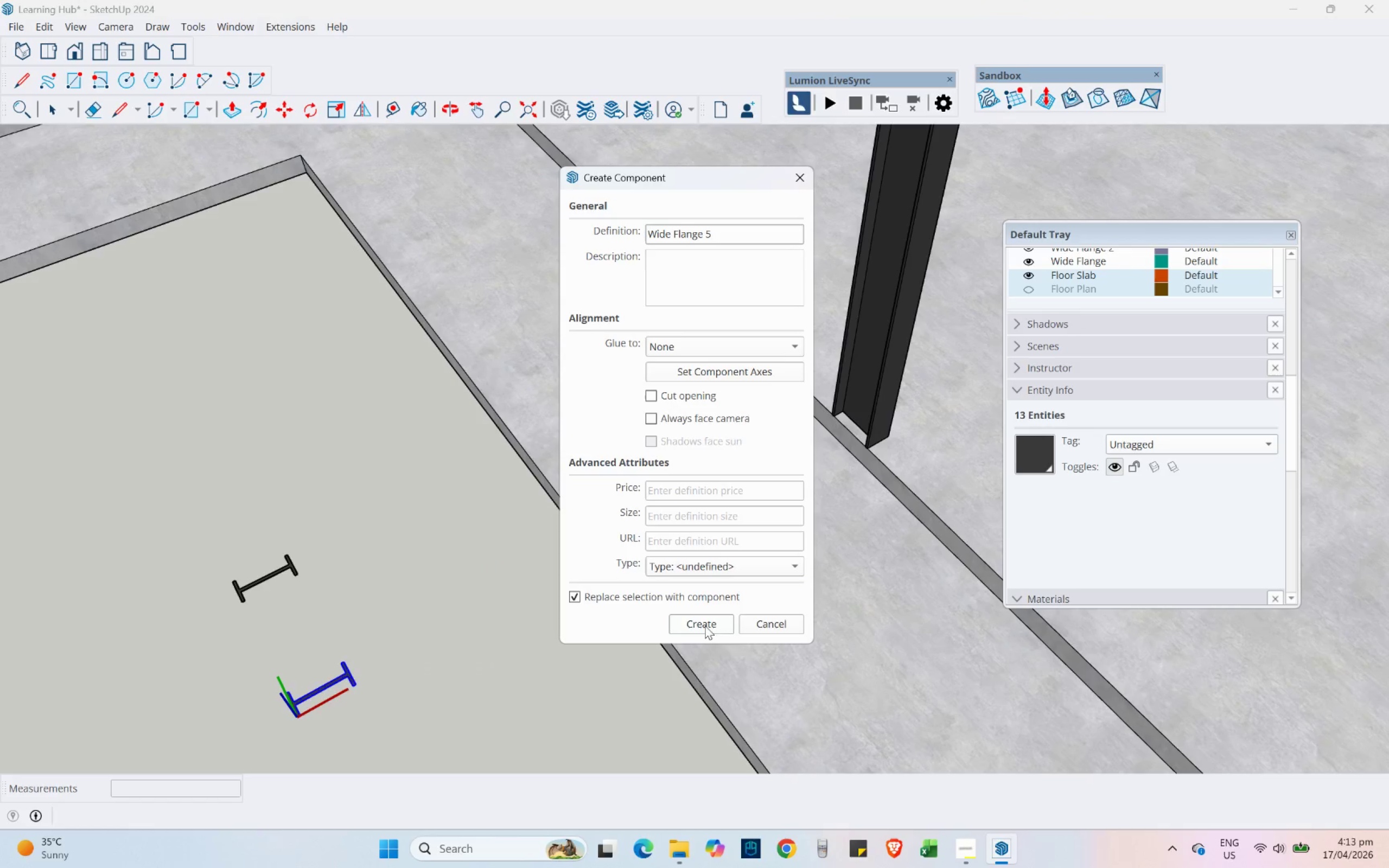 
left_click([706, 627])
 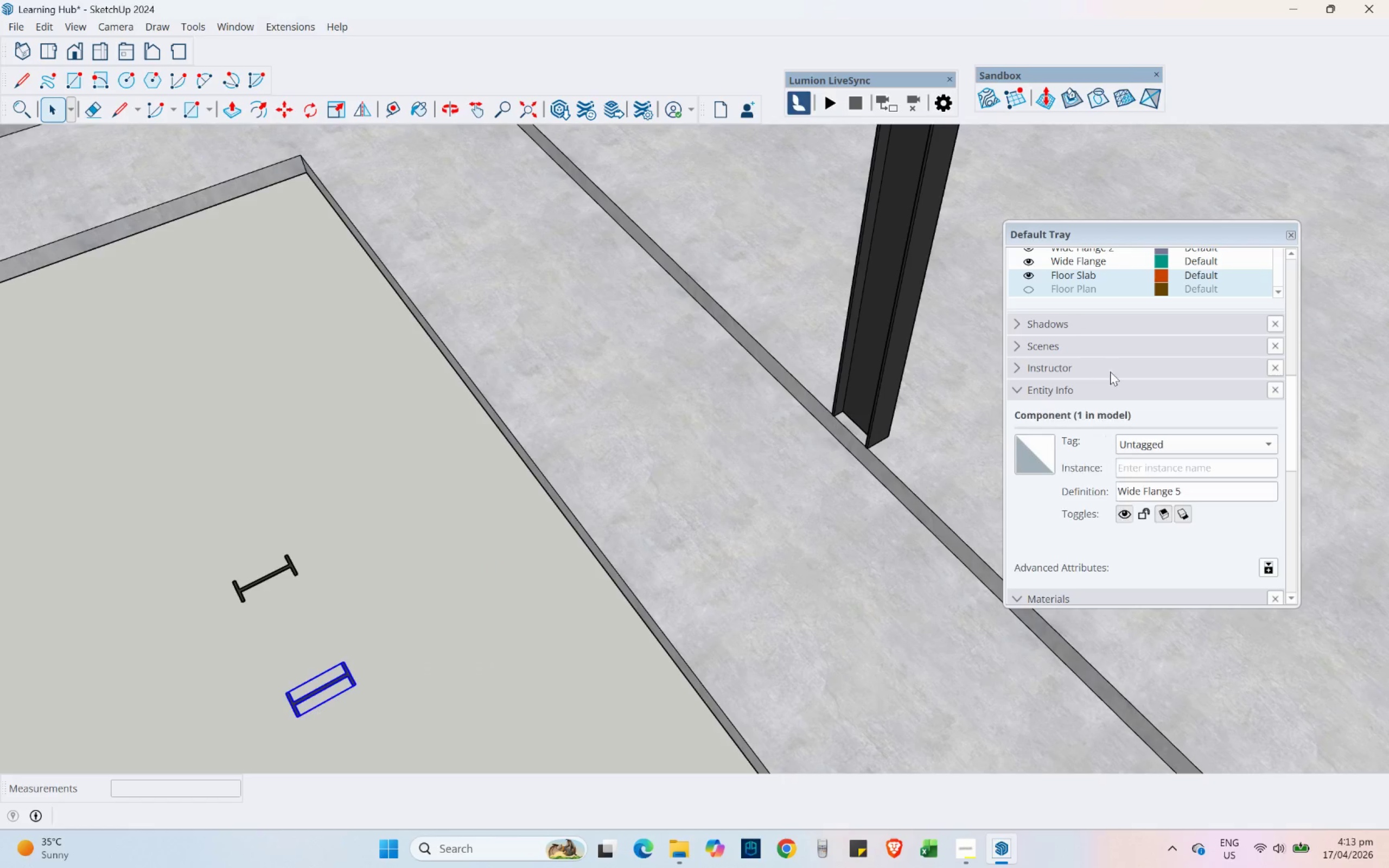 
scroll: coordinate [1123, 355], scroll_direction: up, amount: 2.0
 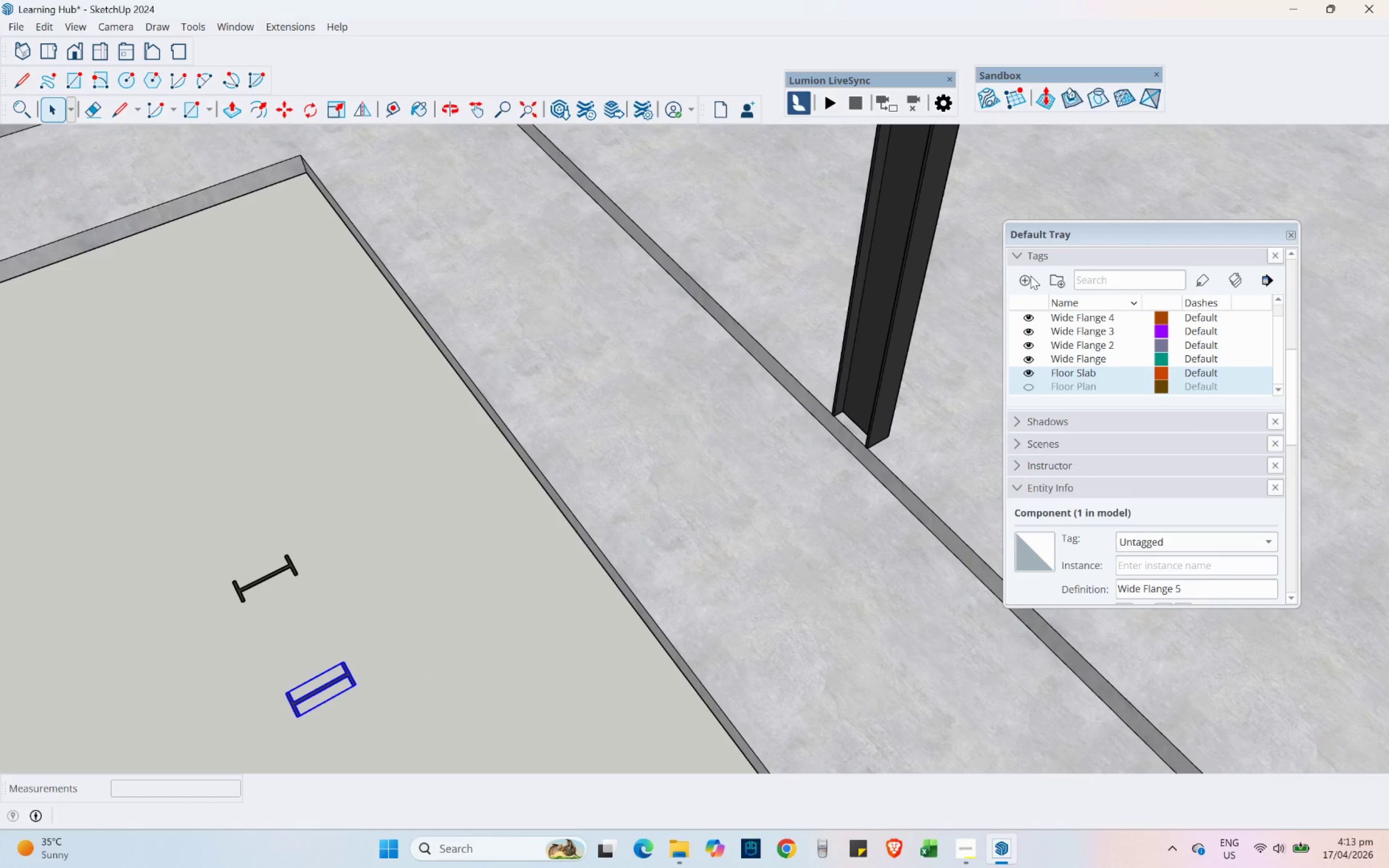 
left_click([1027, 277])
 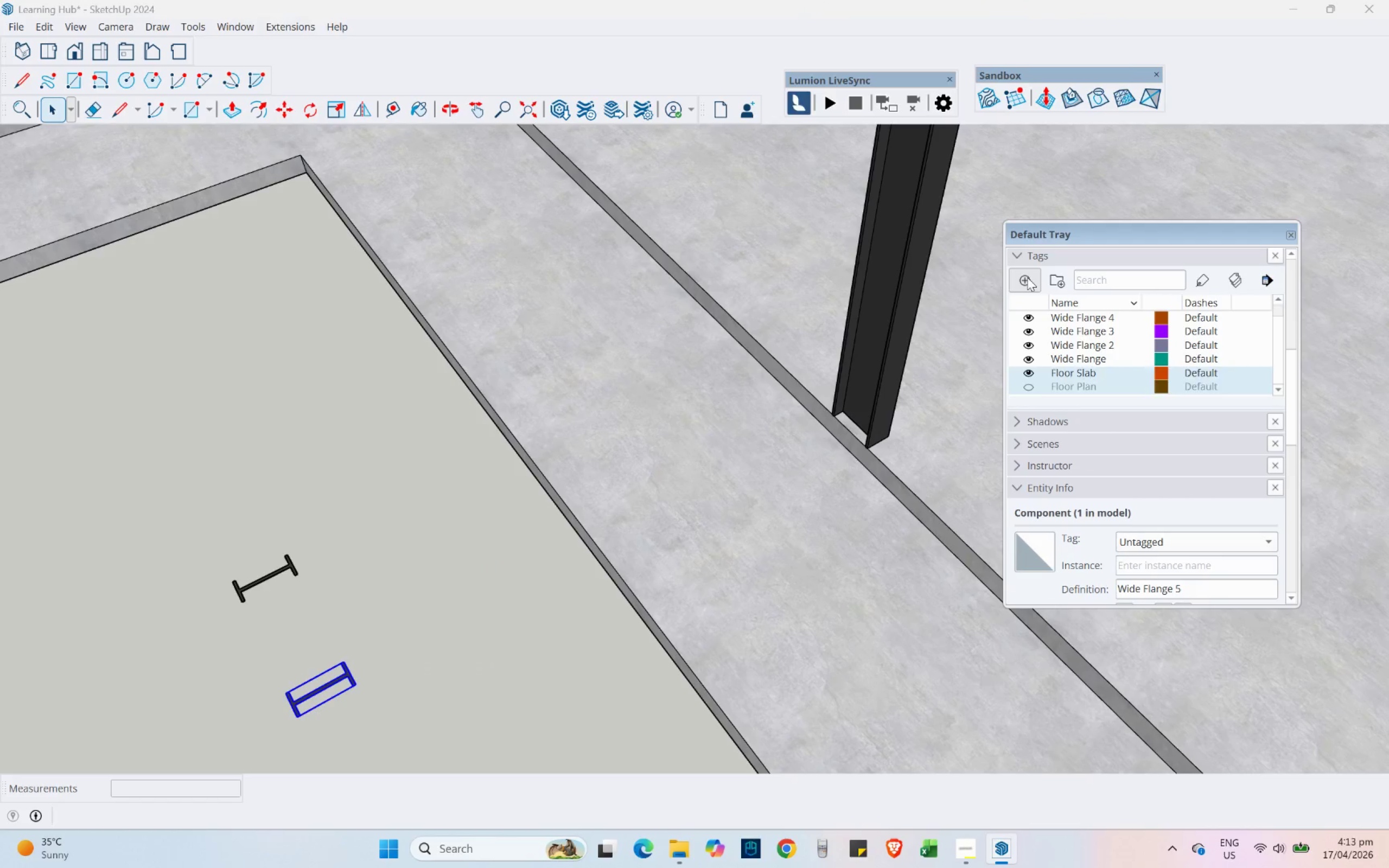 
type(Wide Fl)
key(Backspace)
key(Backspace)
type(Fln)
key(Backspace)
type(ange 5)
 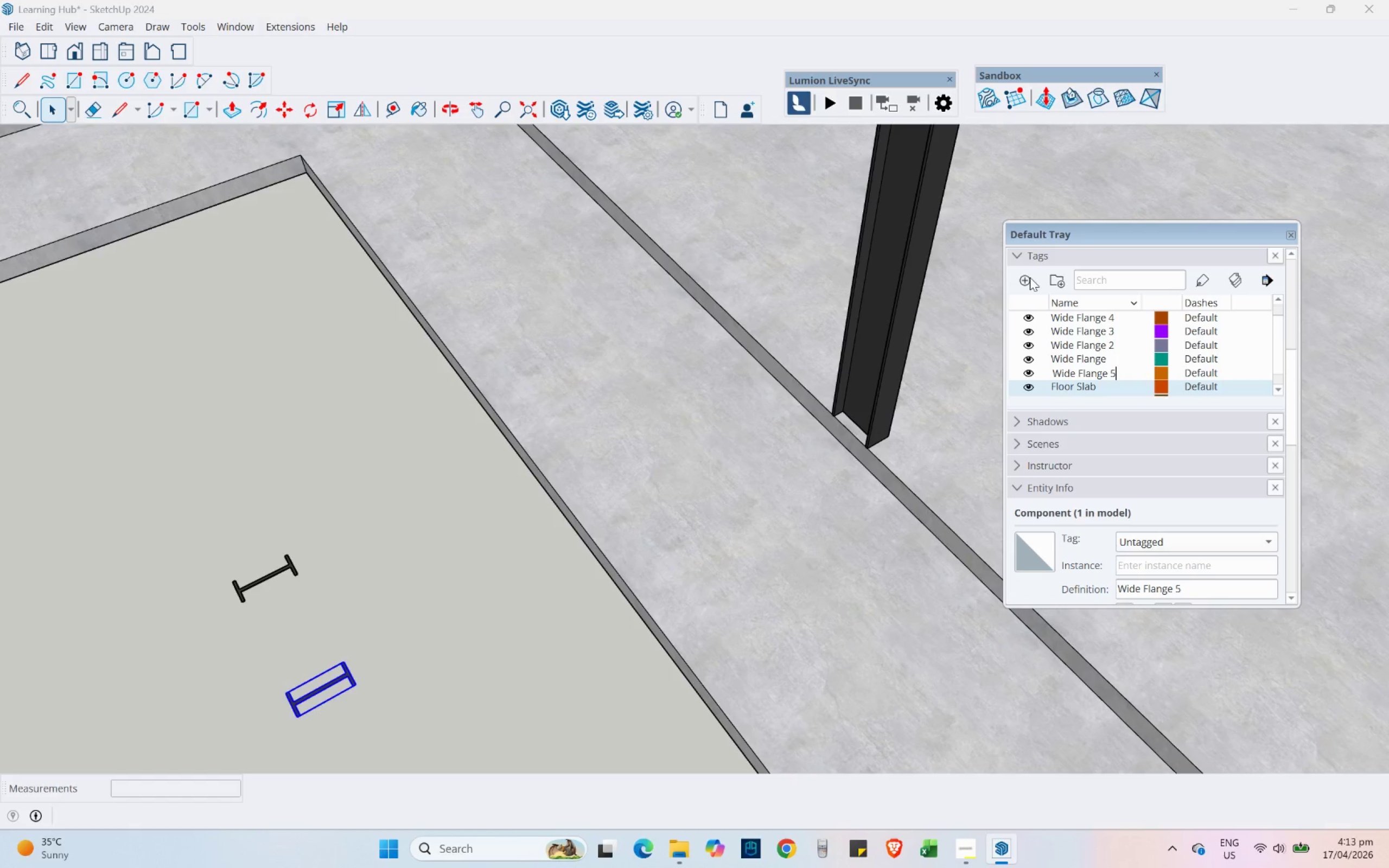 
key(Enter)
 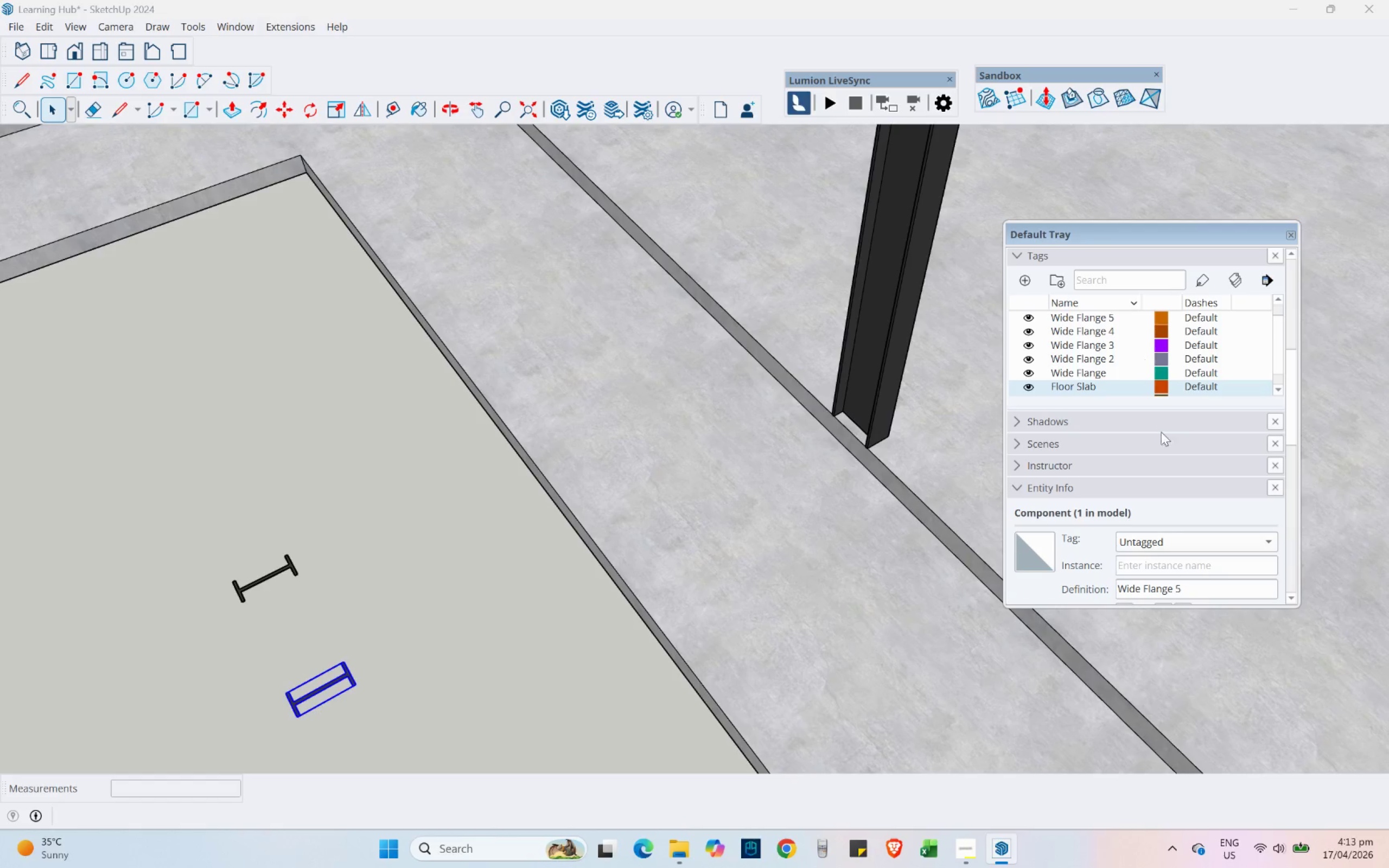 
left_click([1163, 543])
 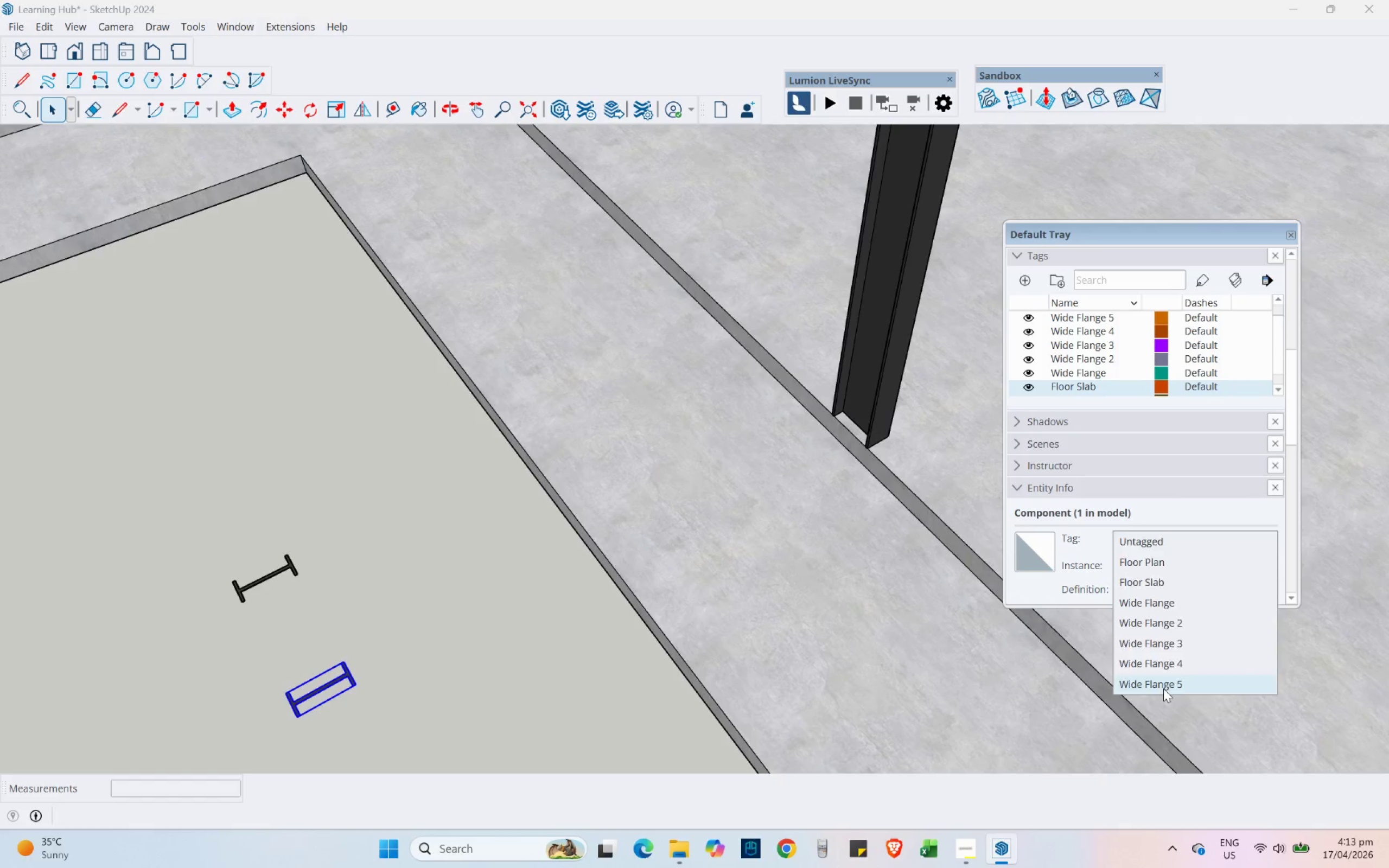 
scroll: coordinate [529, 446], scroll_direction: down, amount: 3.0
 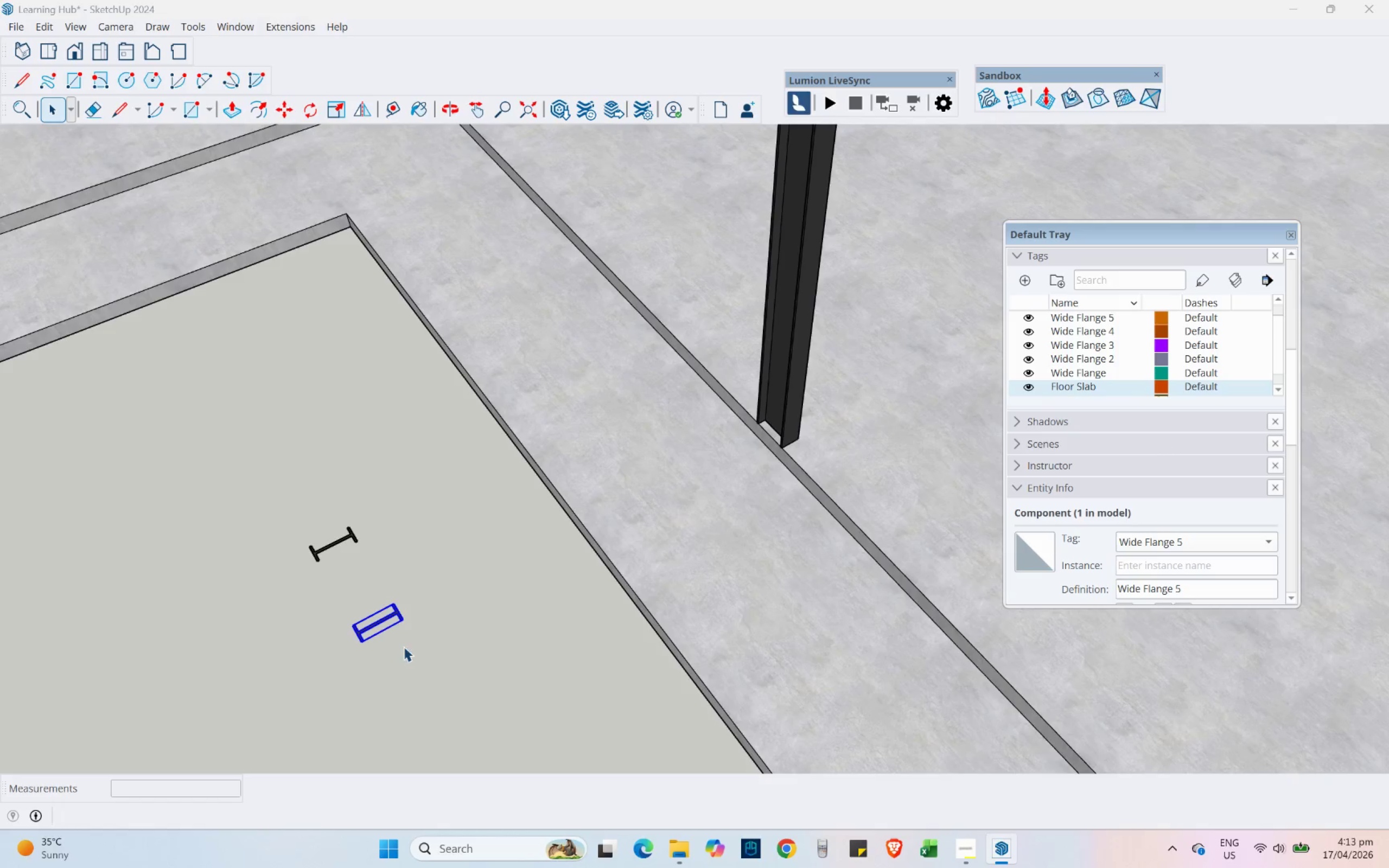 
scroll: coordinate [377, 637], scroll_direction: up, amount: 5.0
 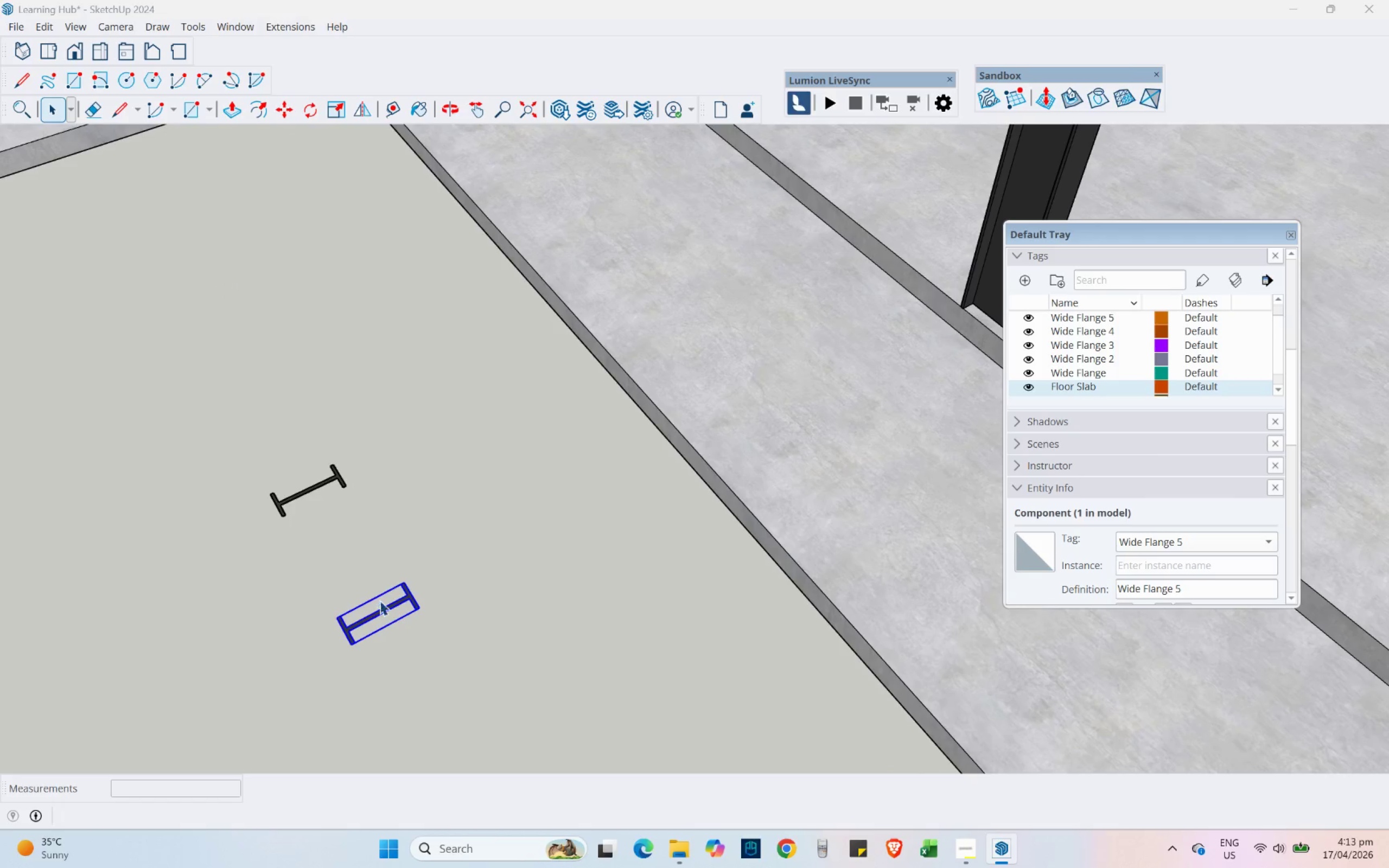 
double_click([387, 611])
 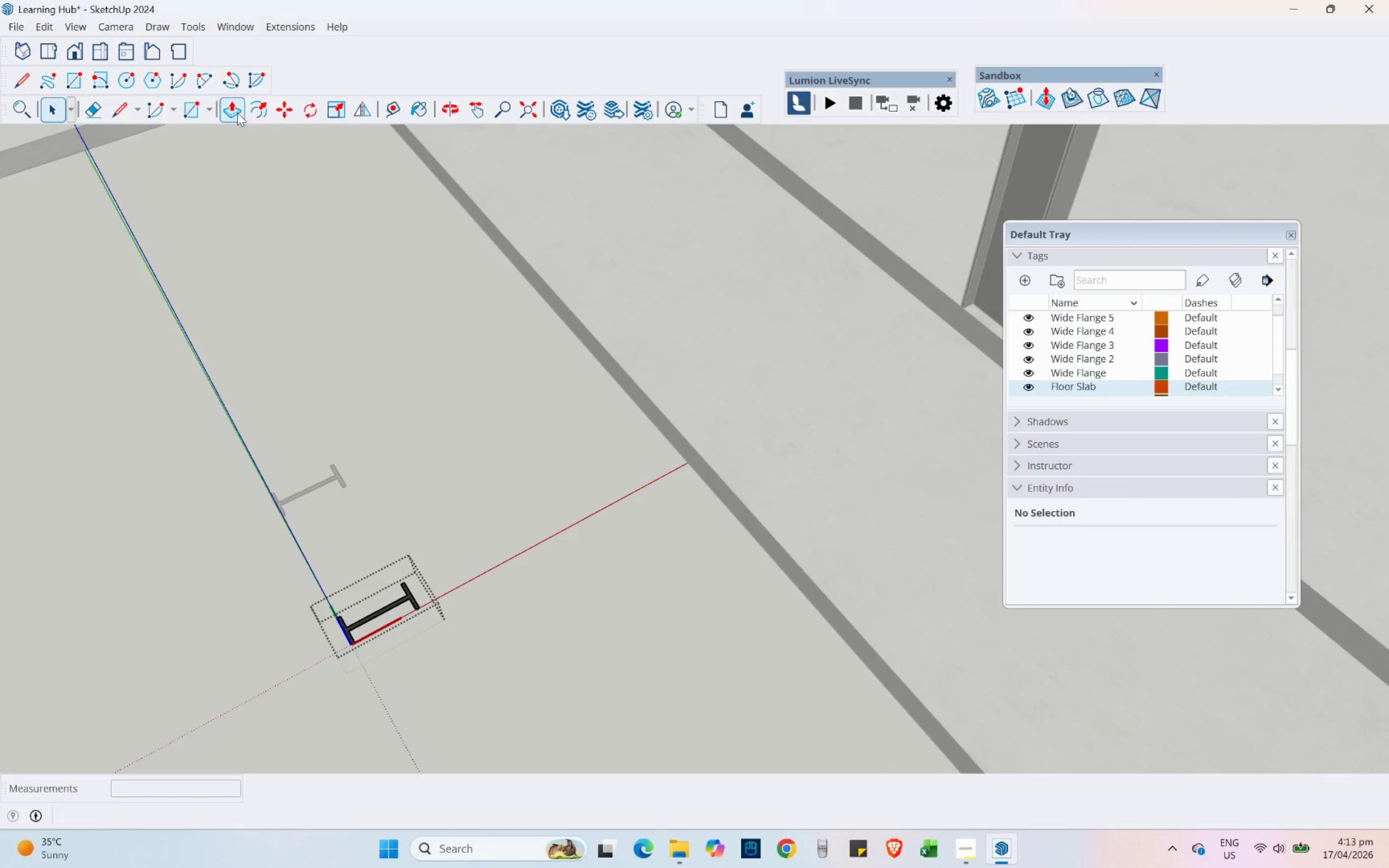 
scroll: coordinate [425, 551], scroll_direction: up, amount: 5.0
 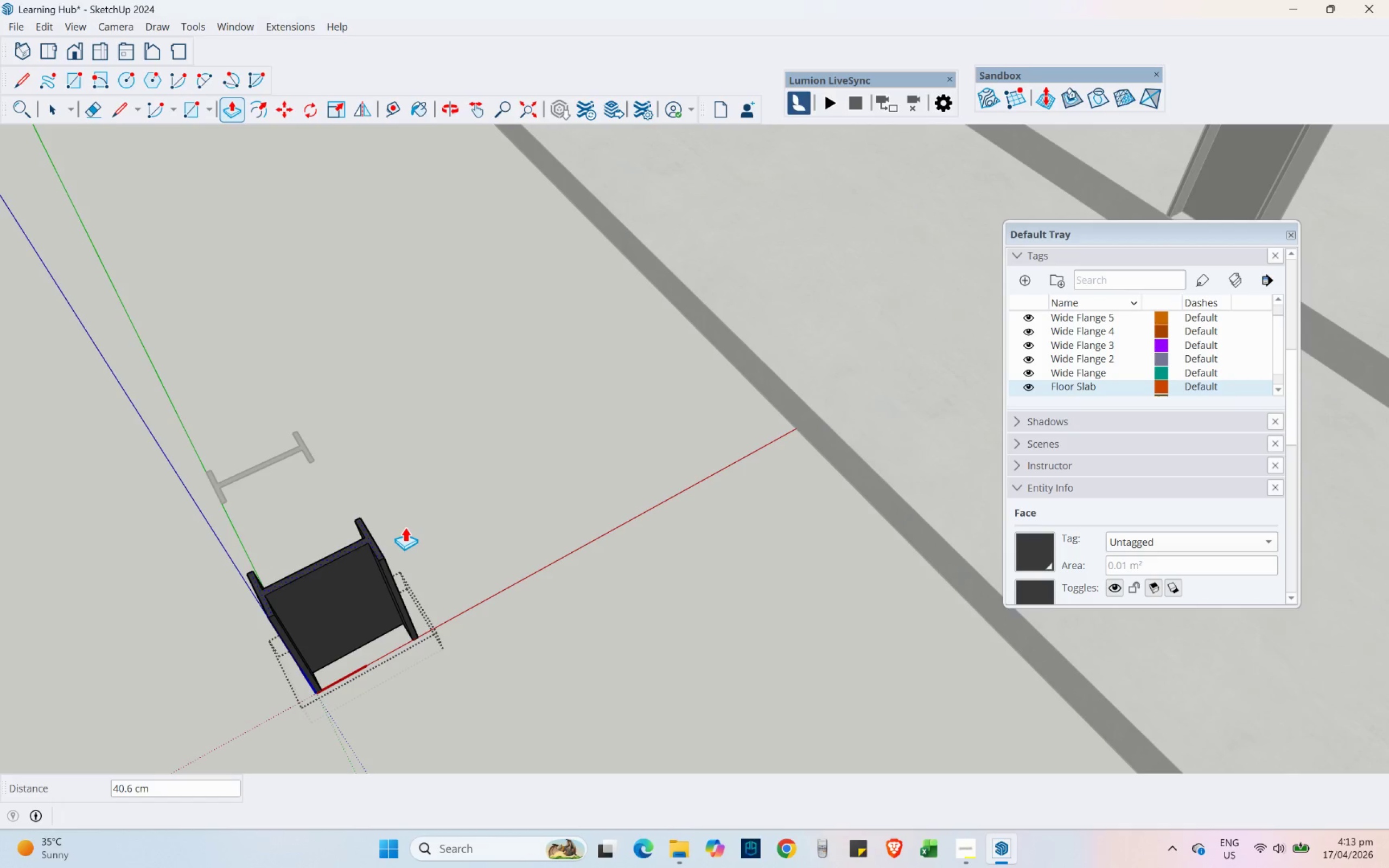 
key(Numpad3)
 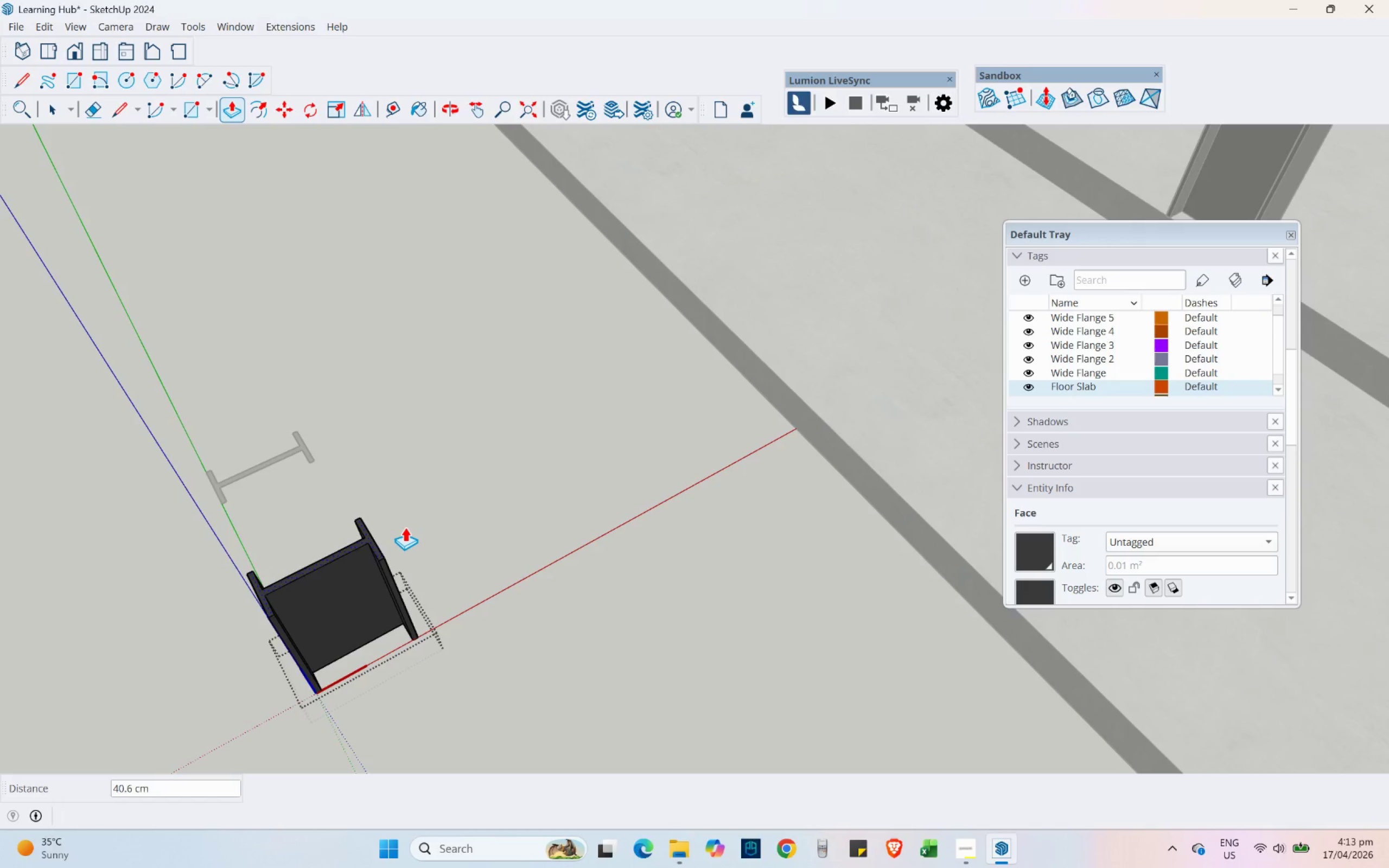 
key(Numpad0)
 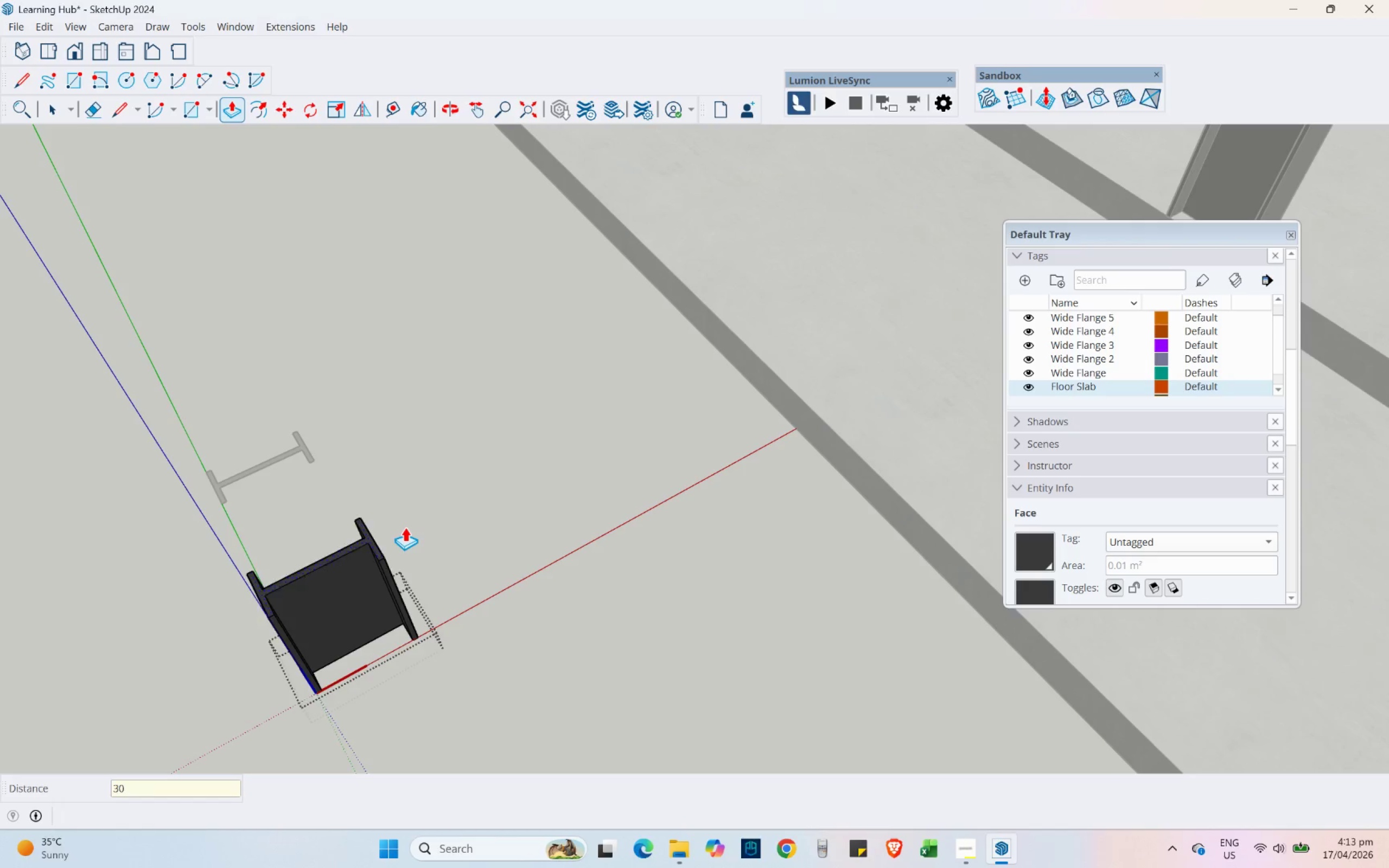 
key(NumpadEnter)
 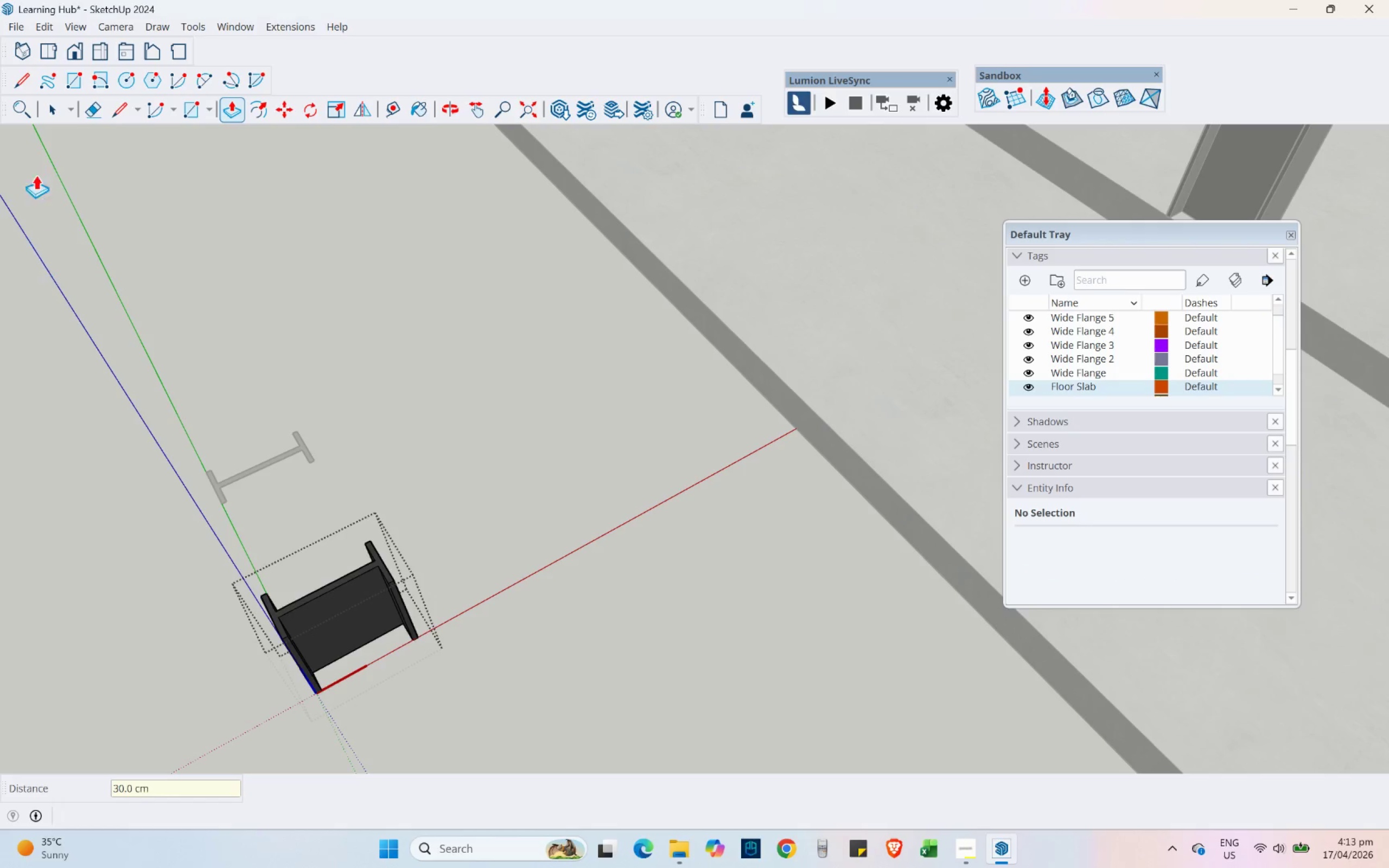 
left_click([49, 109])
 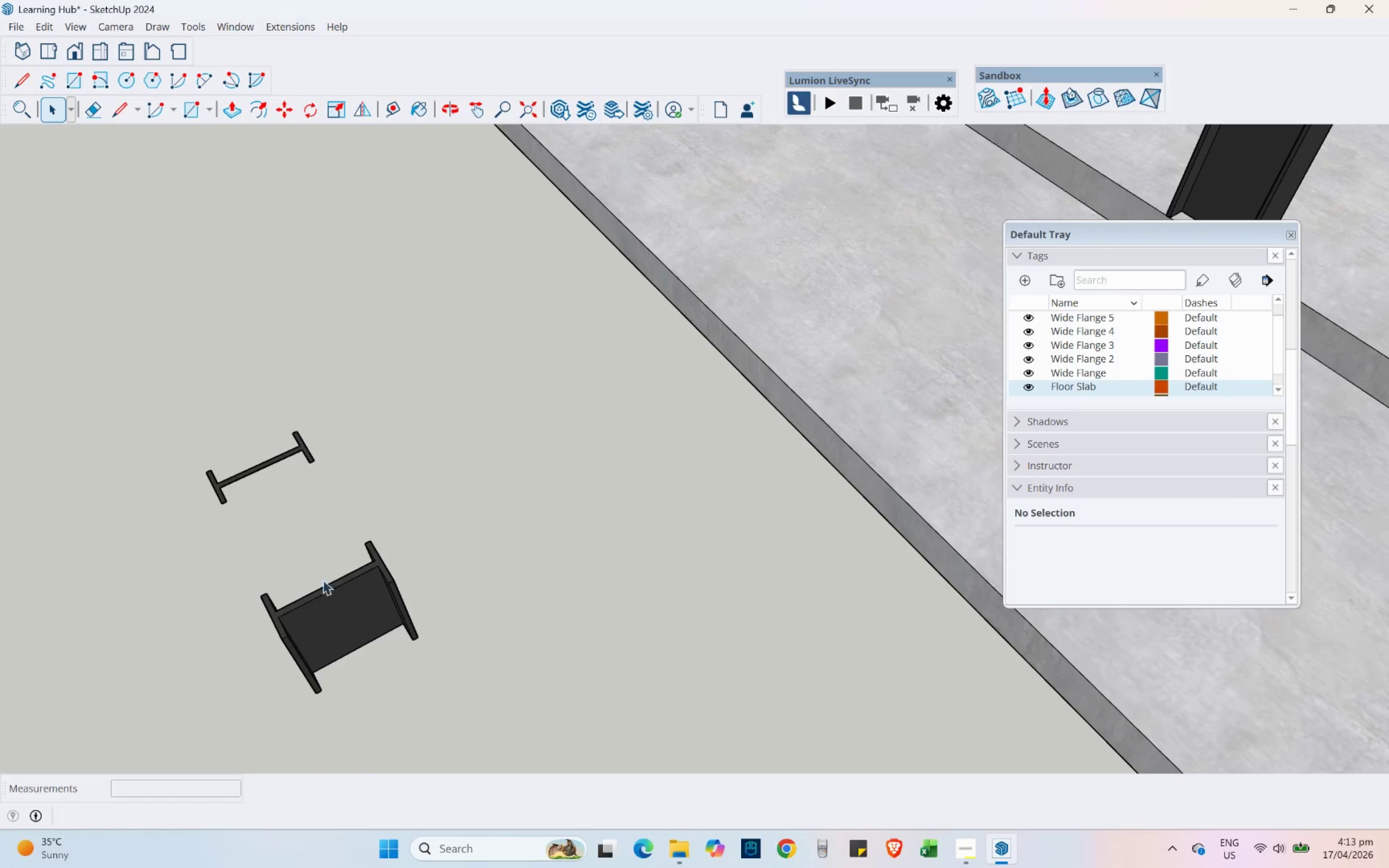 
triple_click([321, 634])
 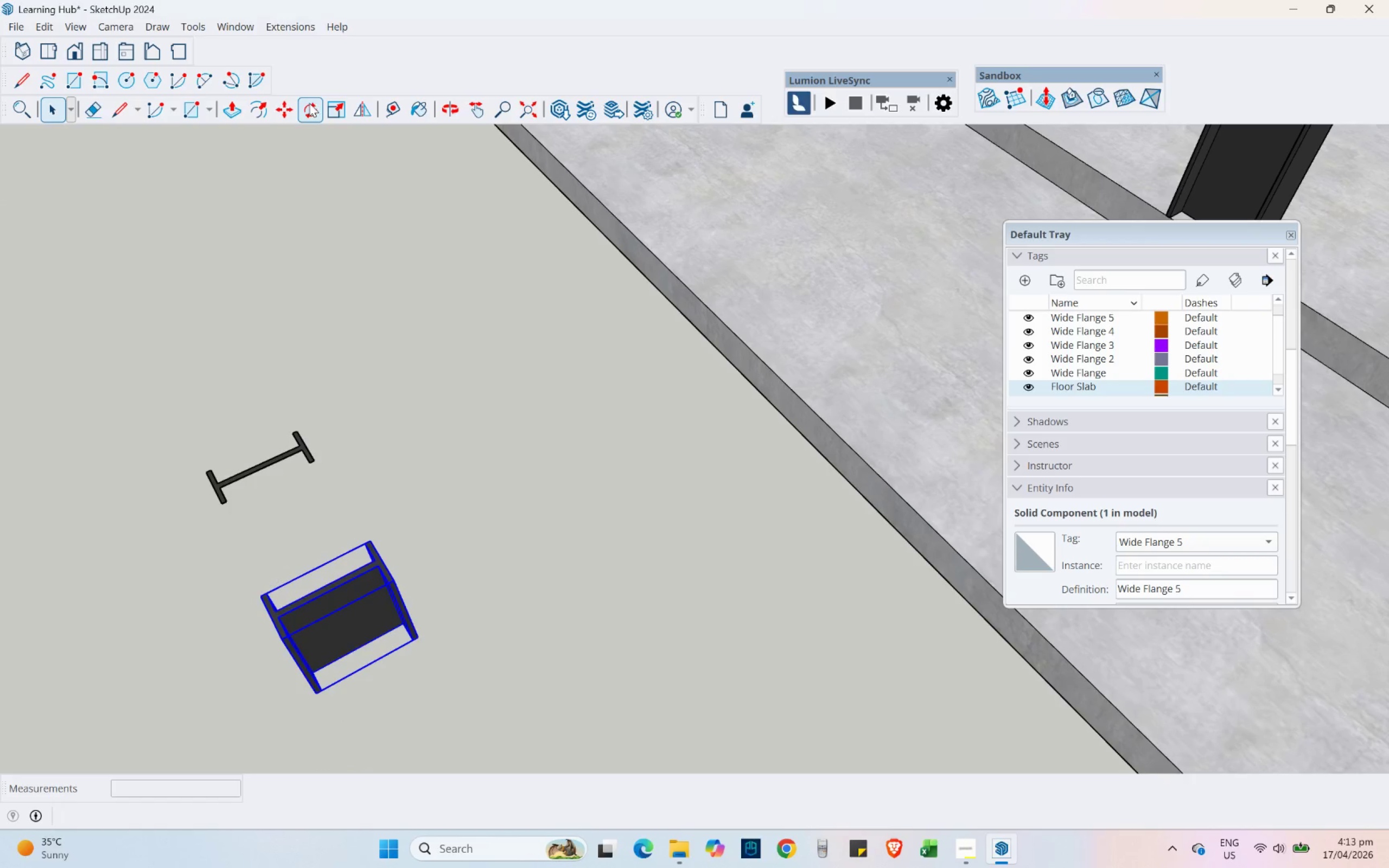 
left_click([285, 108])
 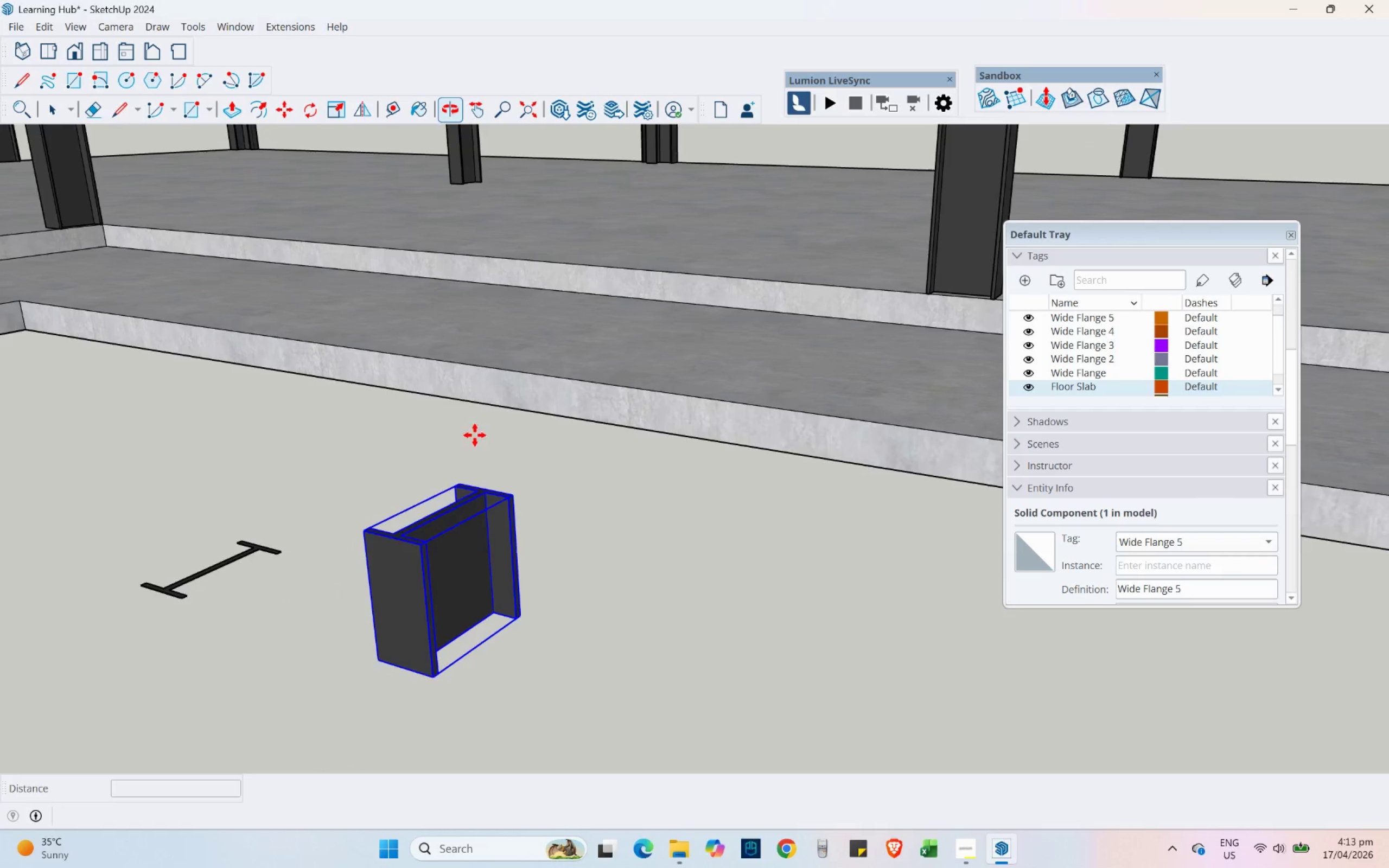 
scroll: coordinate [423, 683], scroll_direction: up, amount: 4.0
 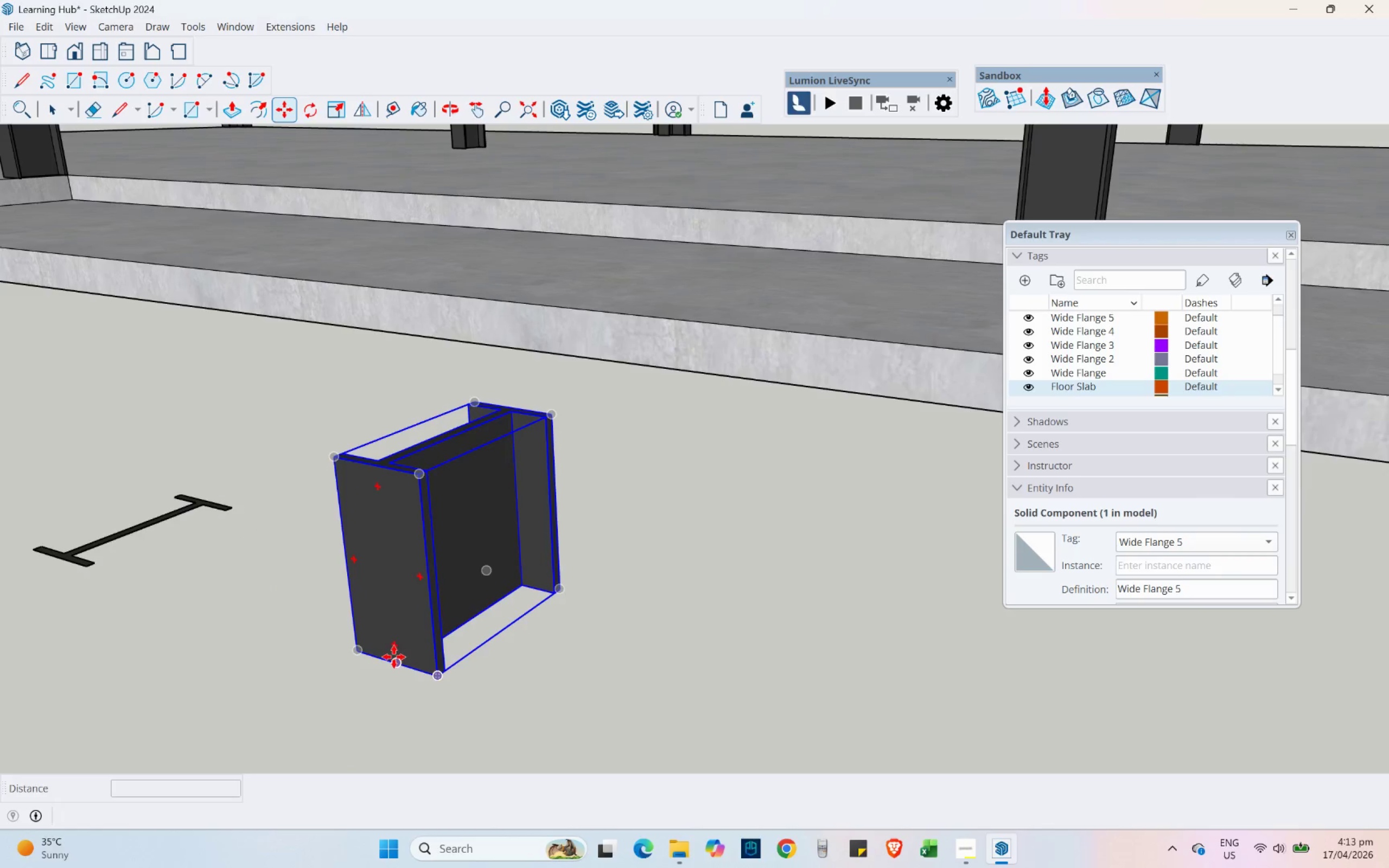 
left_click([394, 657])
 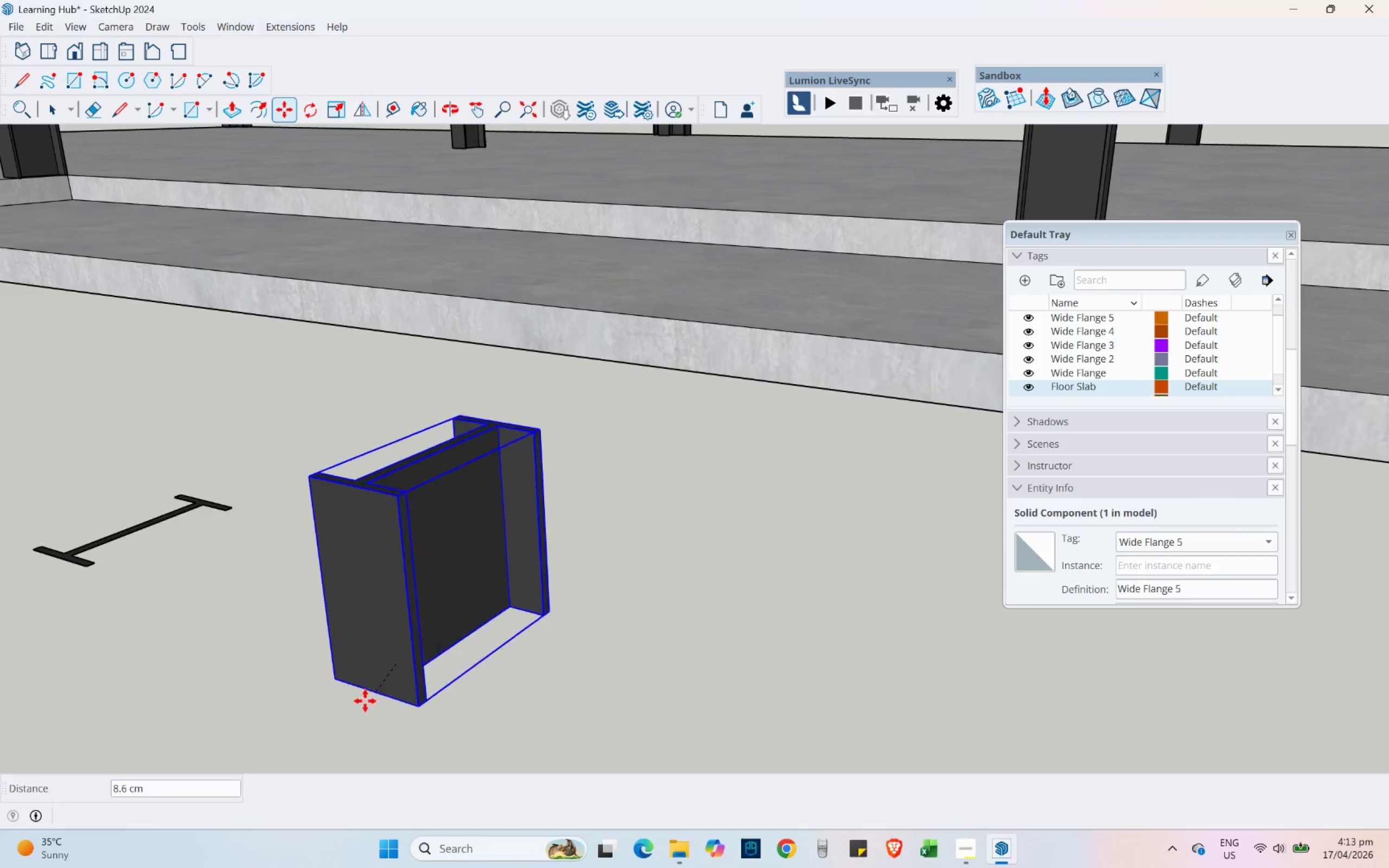 
scroll: coordinate [387, 569], scroll_direction: down, amount: 23.0
 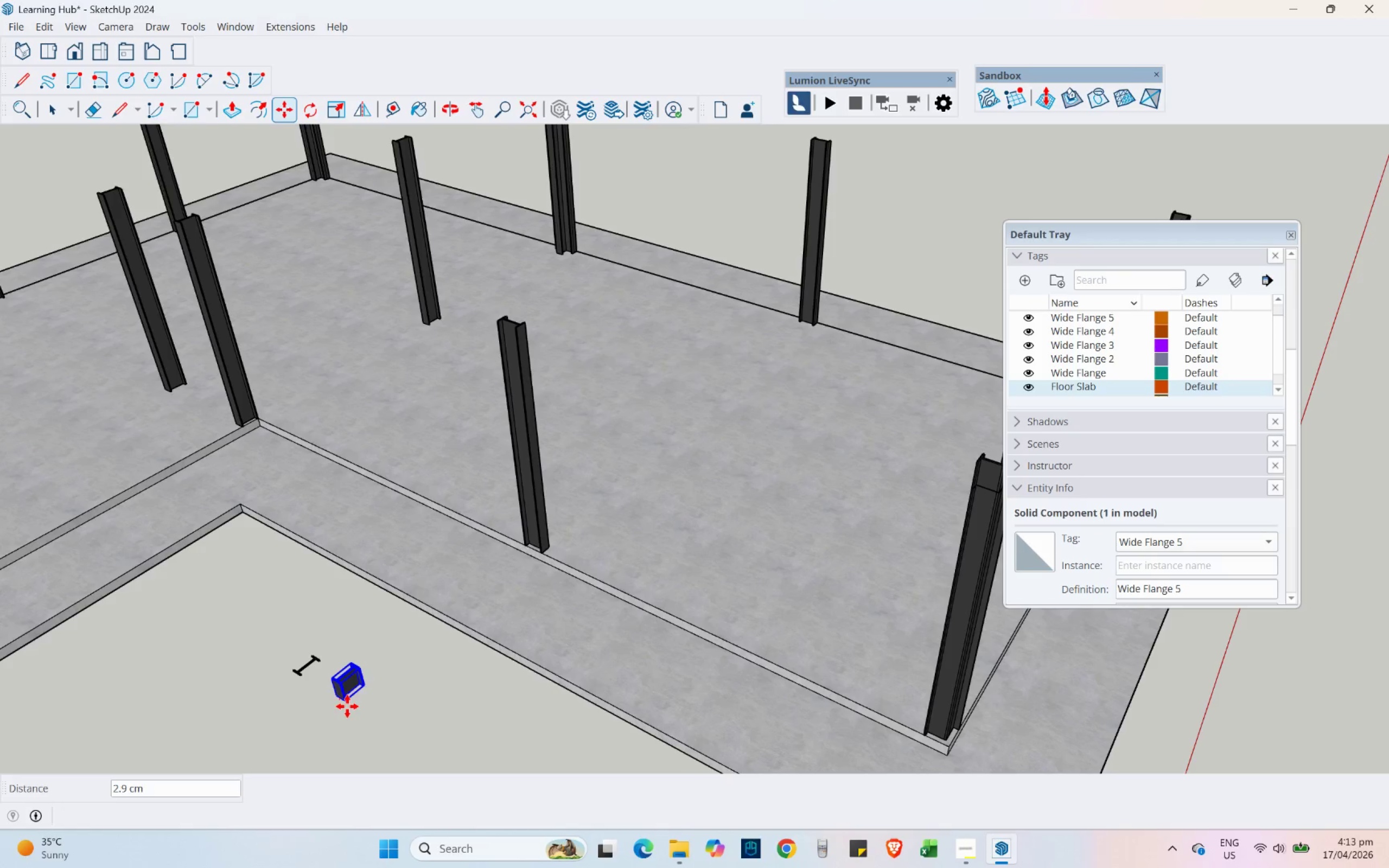 
left_click([366, 720])
 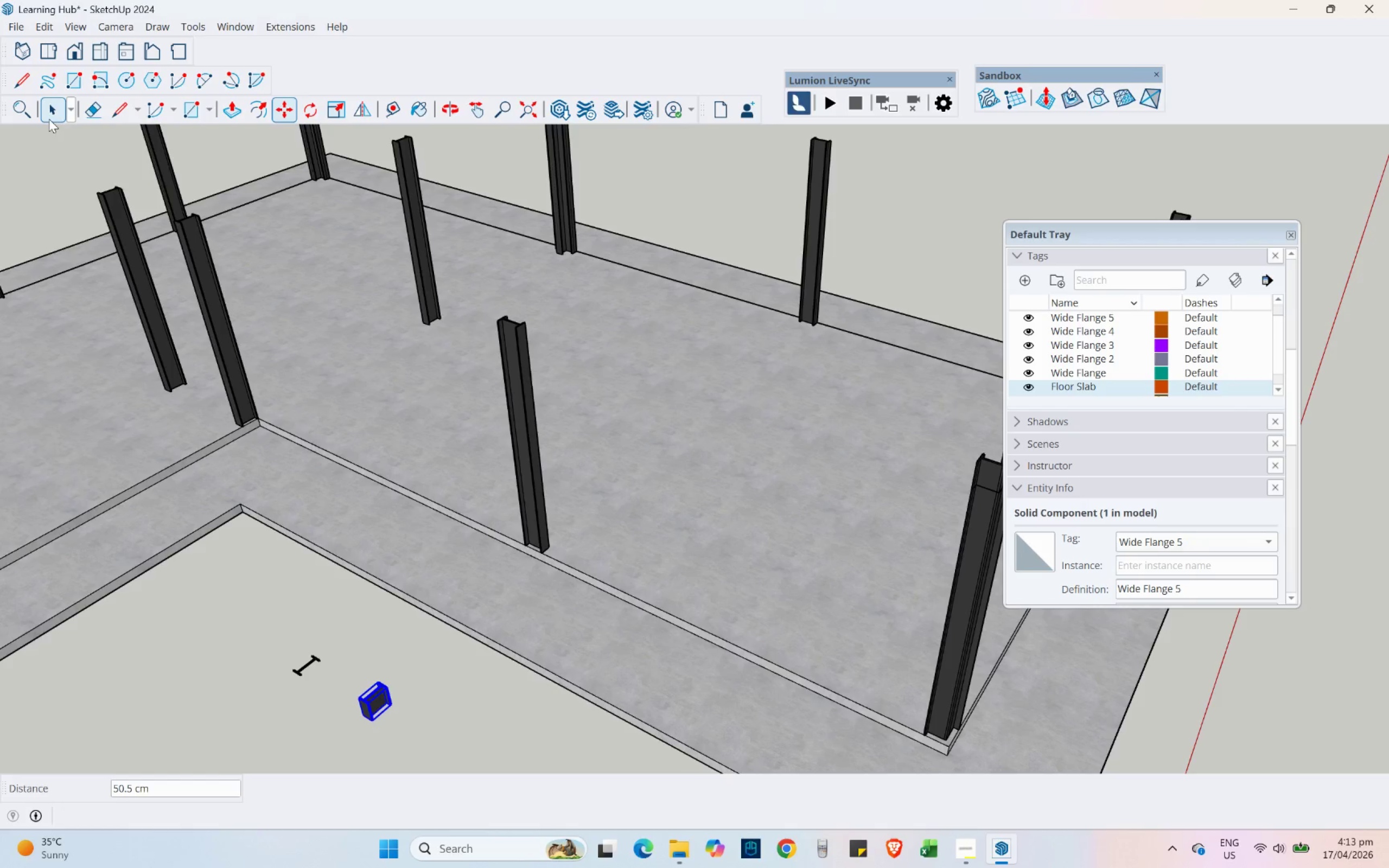 
left_click([52, 113])
 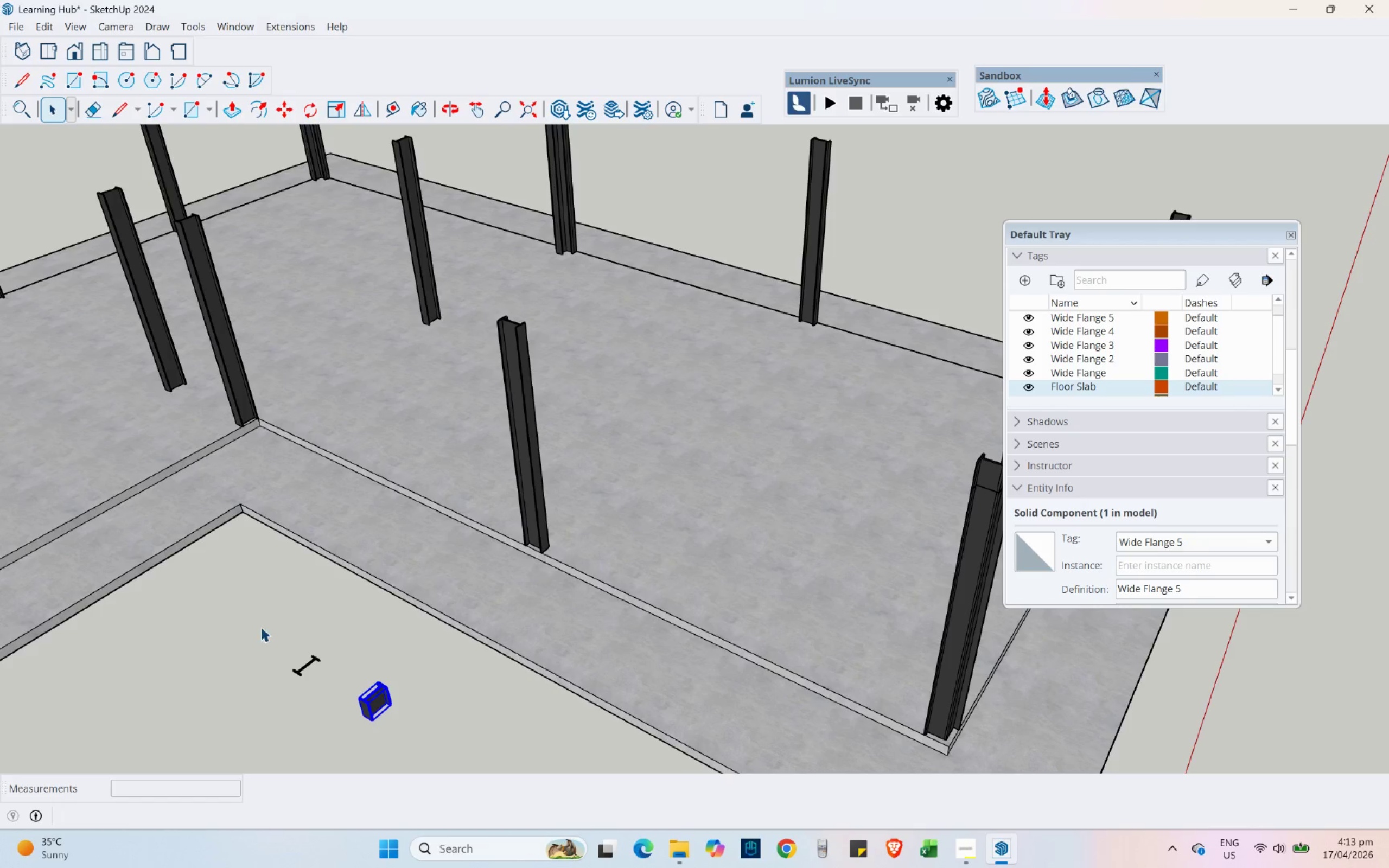 
left_click_drag(start_coordinate=[252, 613], to_coordinate=[328, 700])
 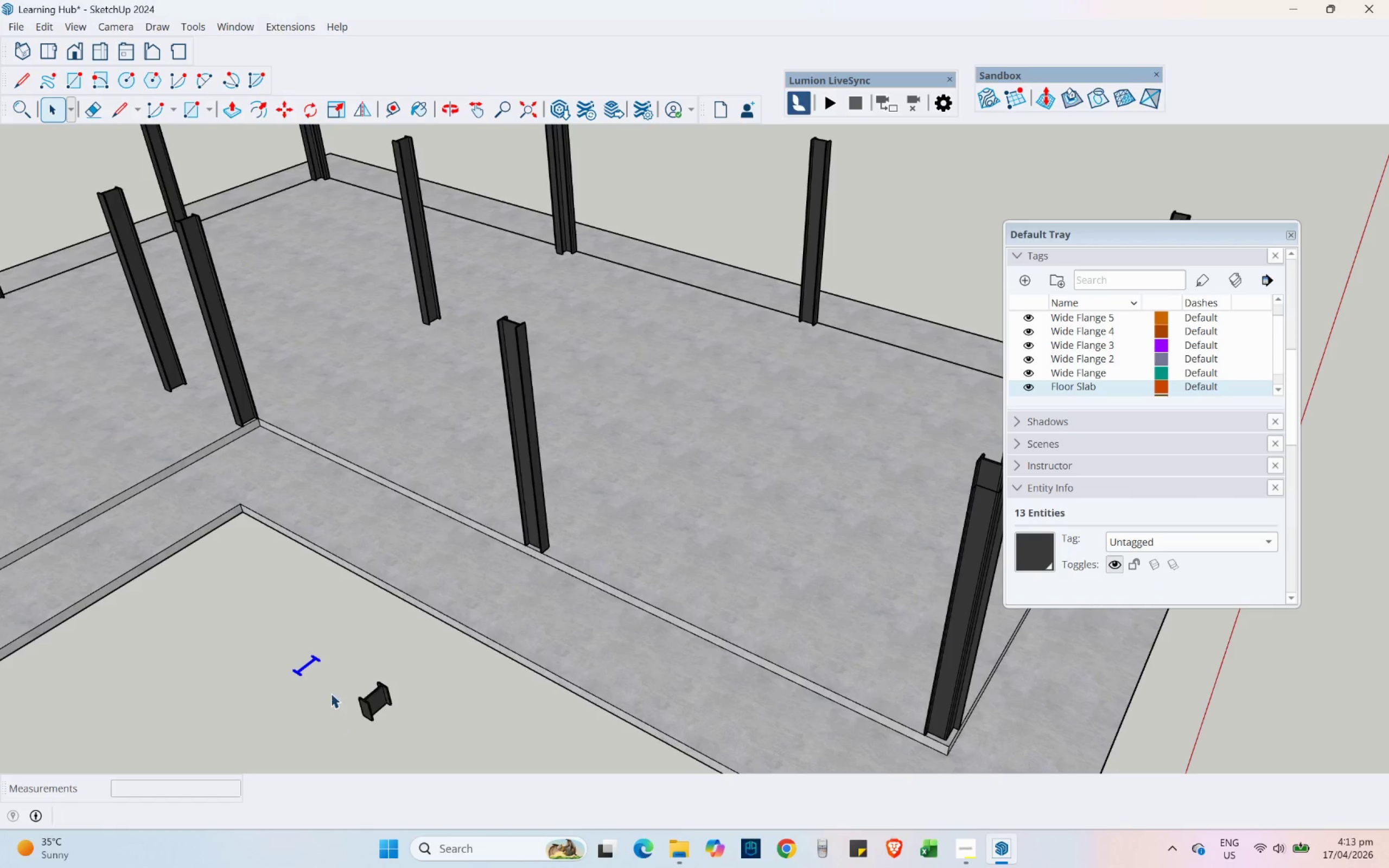 
key(Delete)
 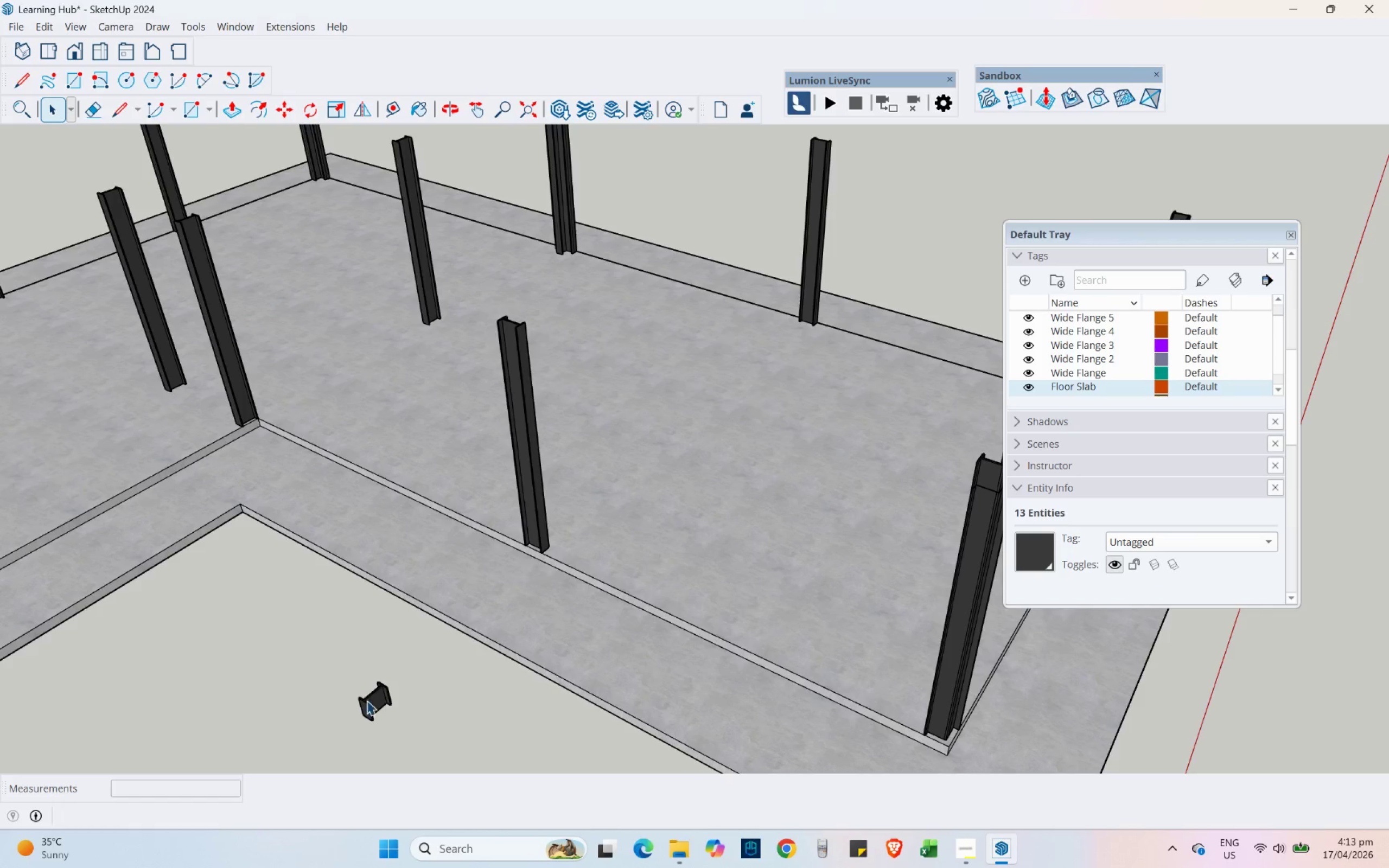 
left_click_drag(start_coordinate=[367, 701], to_coordinate=[362, 716])
 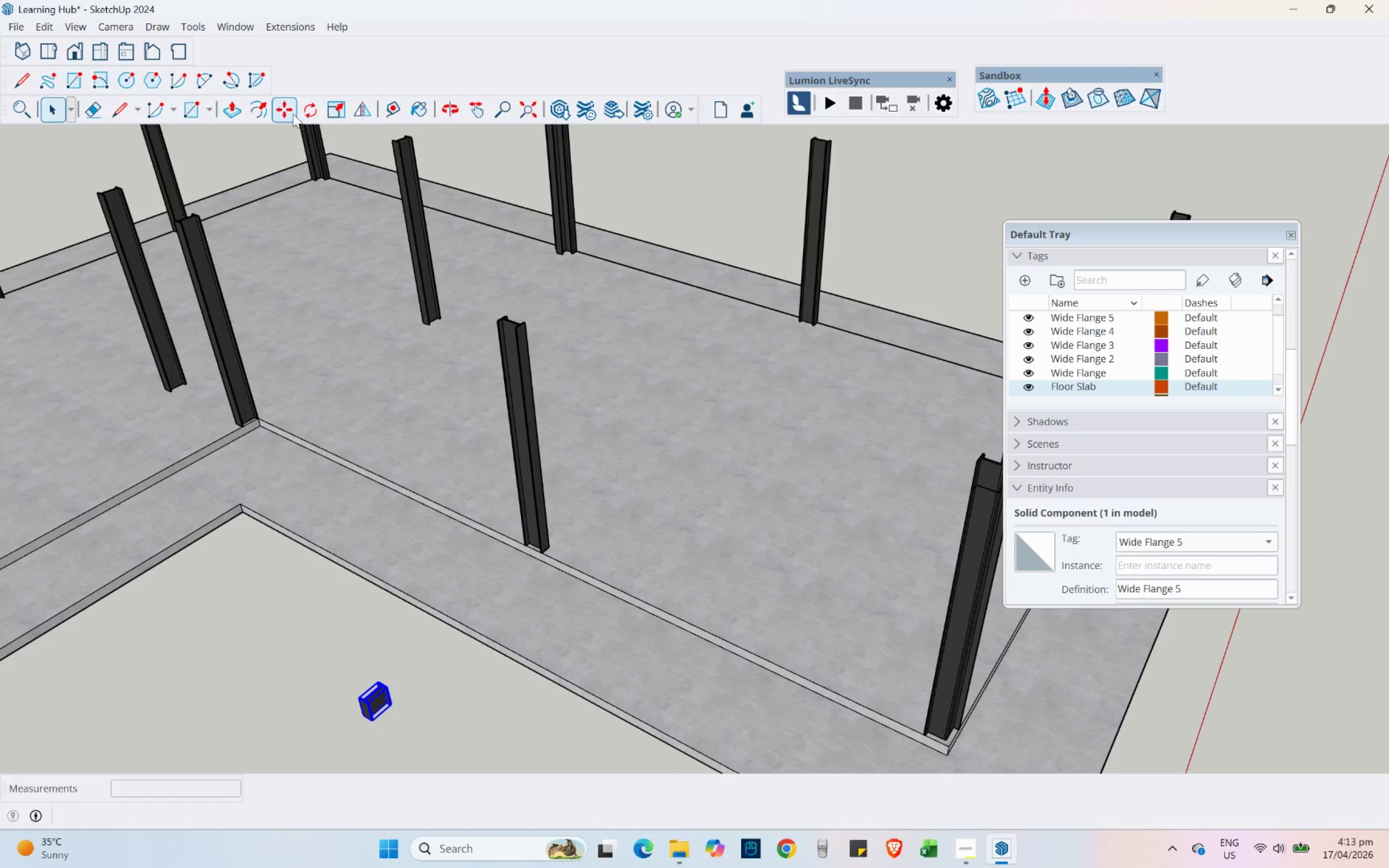 
left_click([309, 109])
 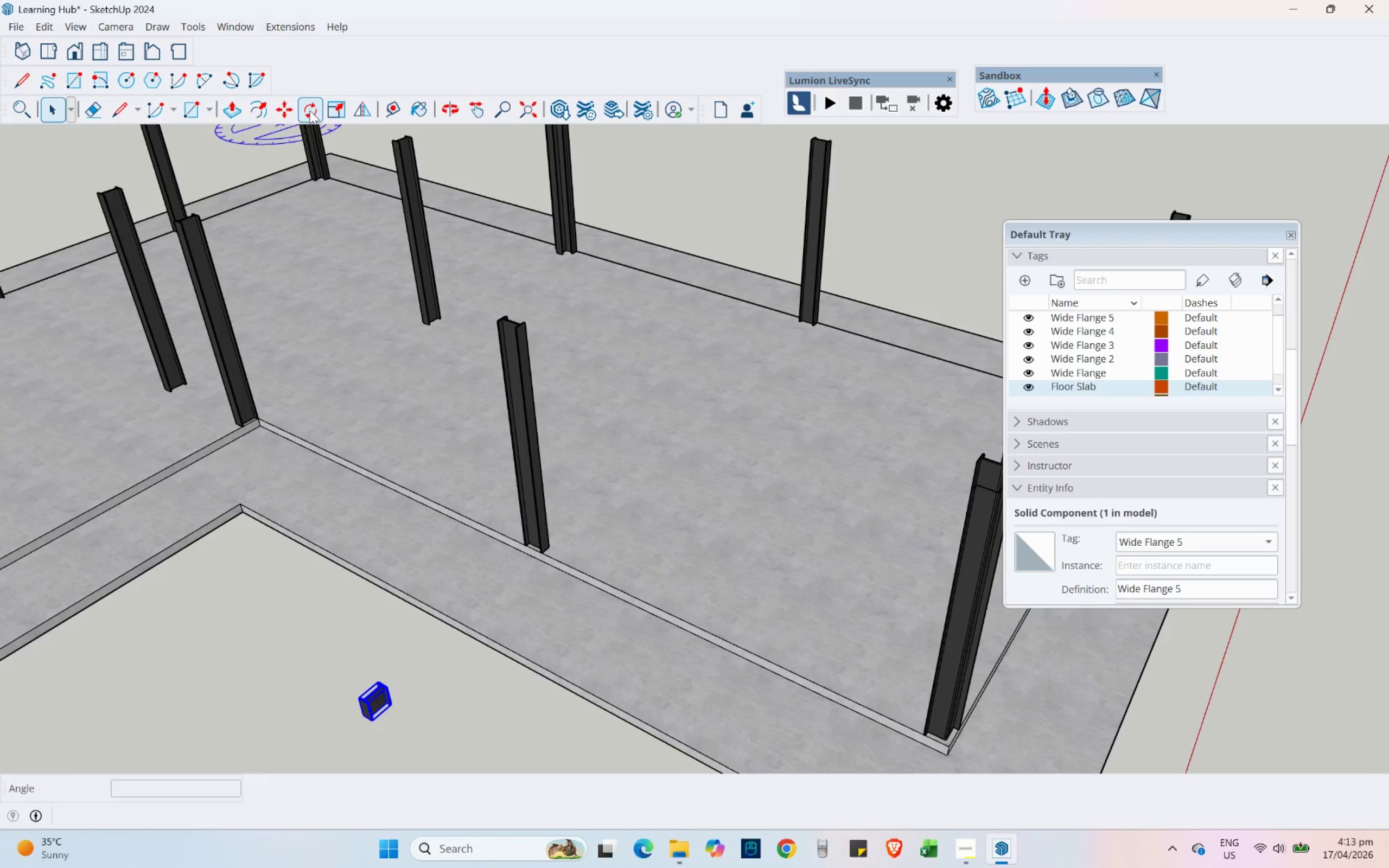 
key(Control+ControlLeft)
 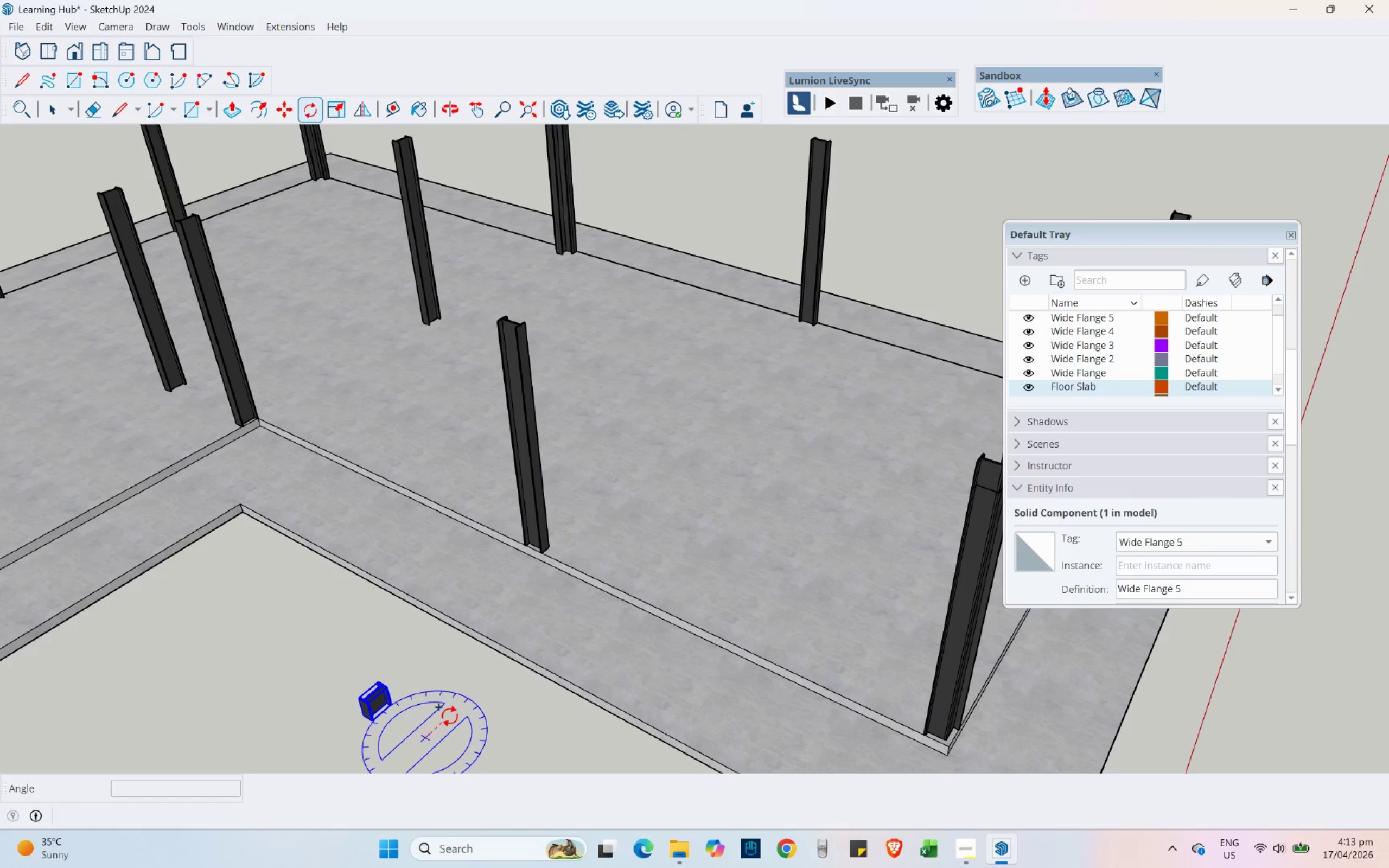 
double_click([449, 717])
 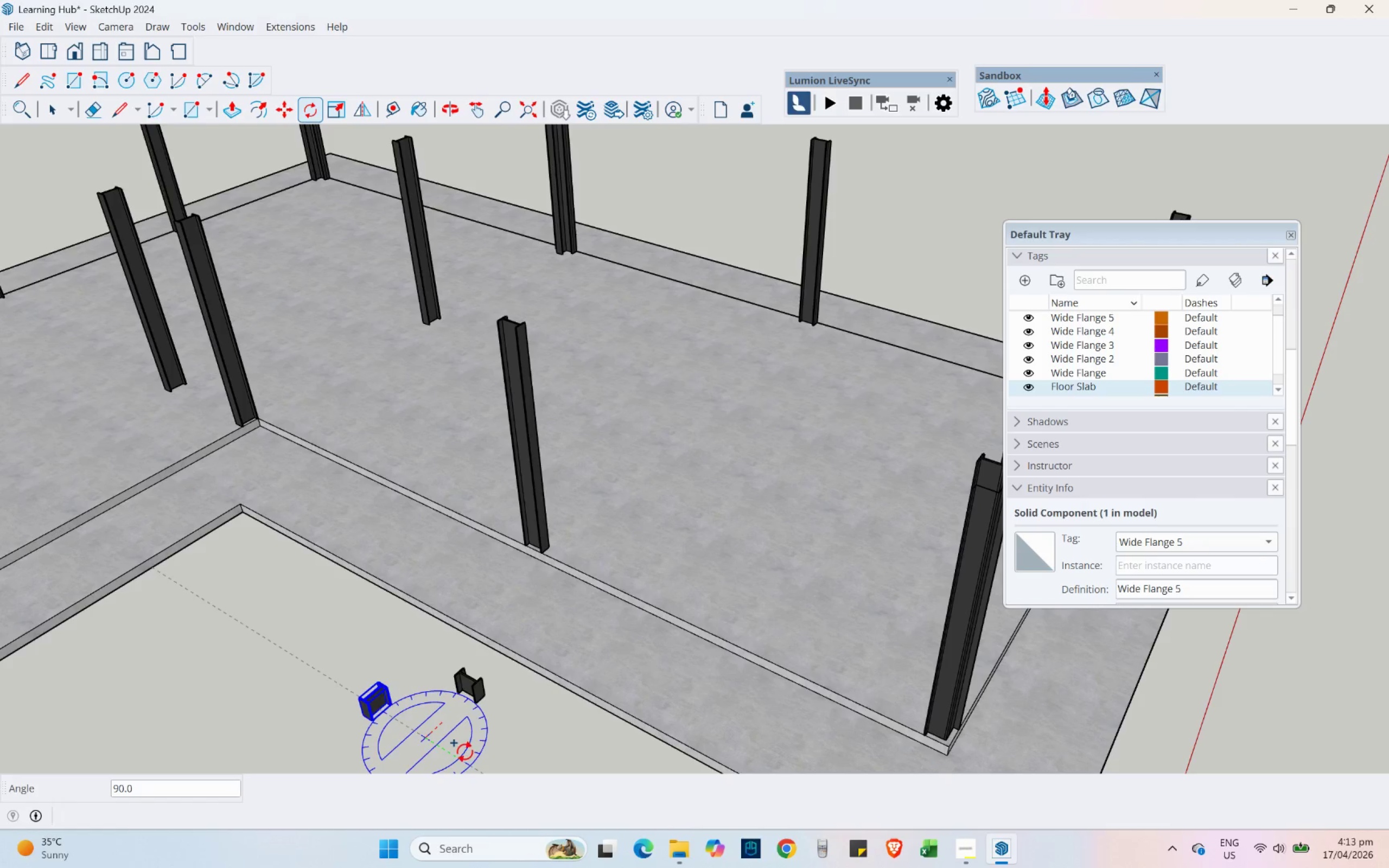 
left_click([464, 753])
 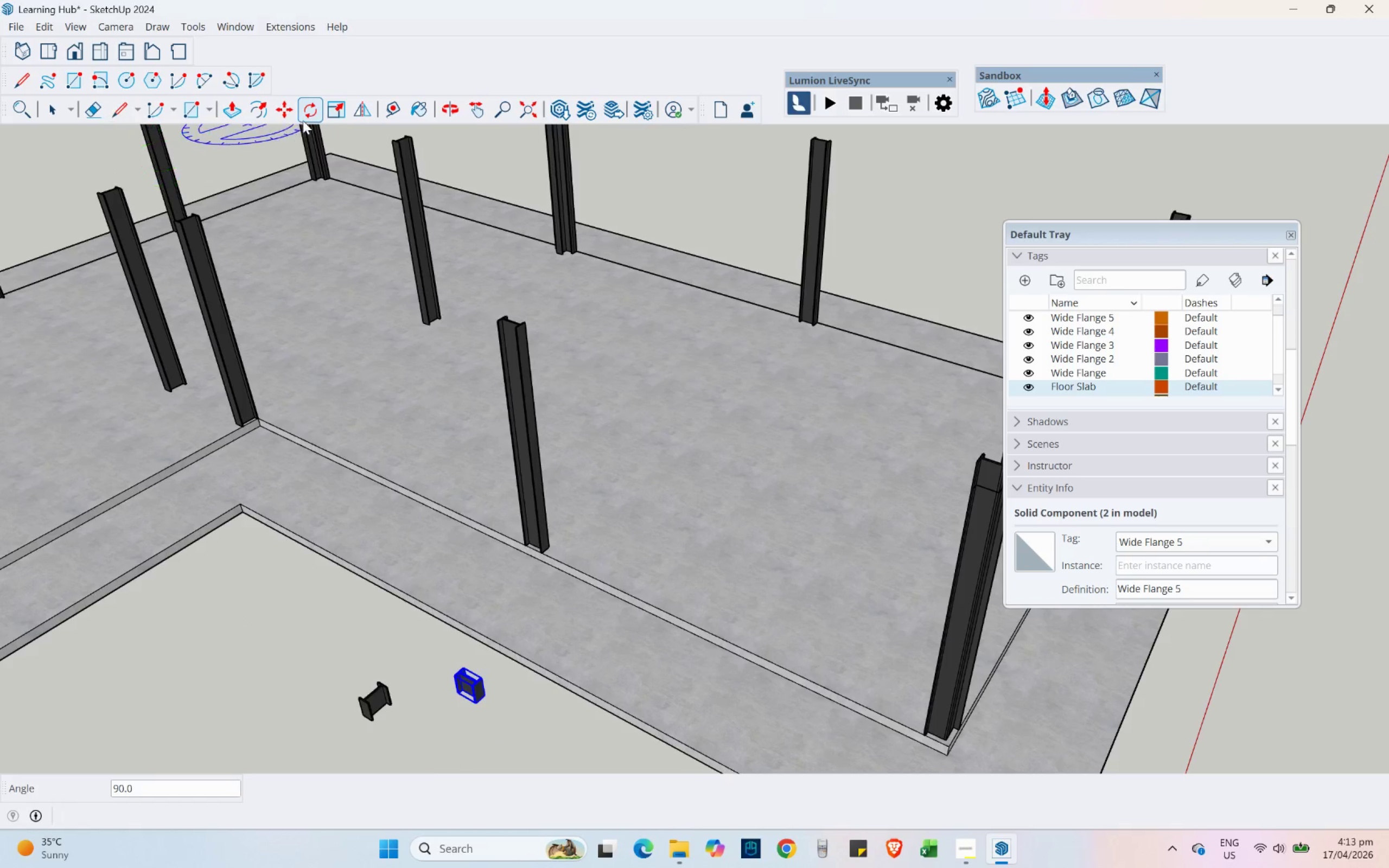 
left_click([286, 104])
 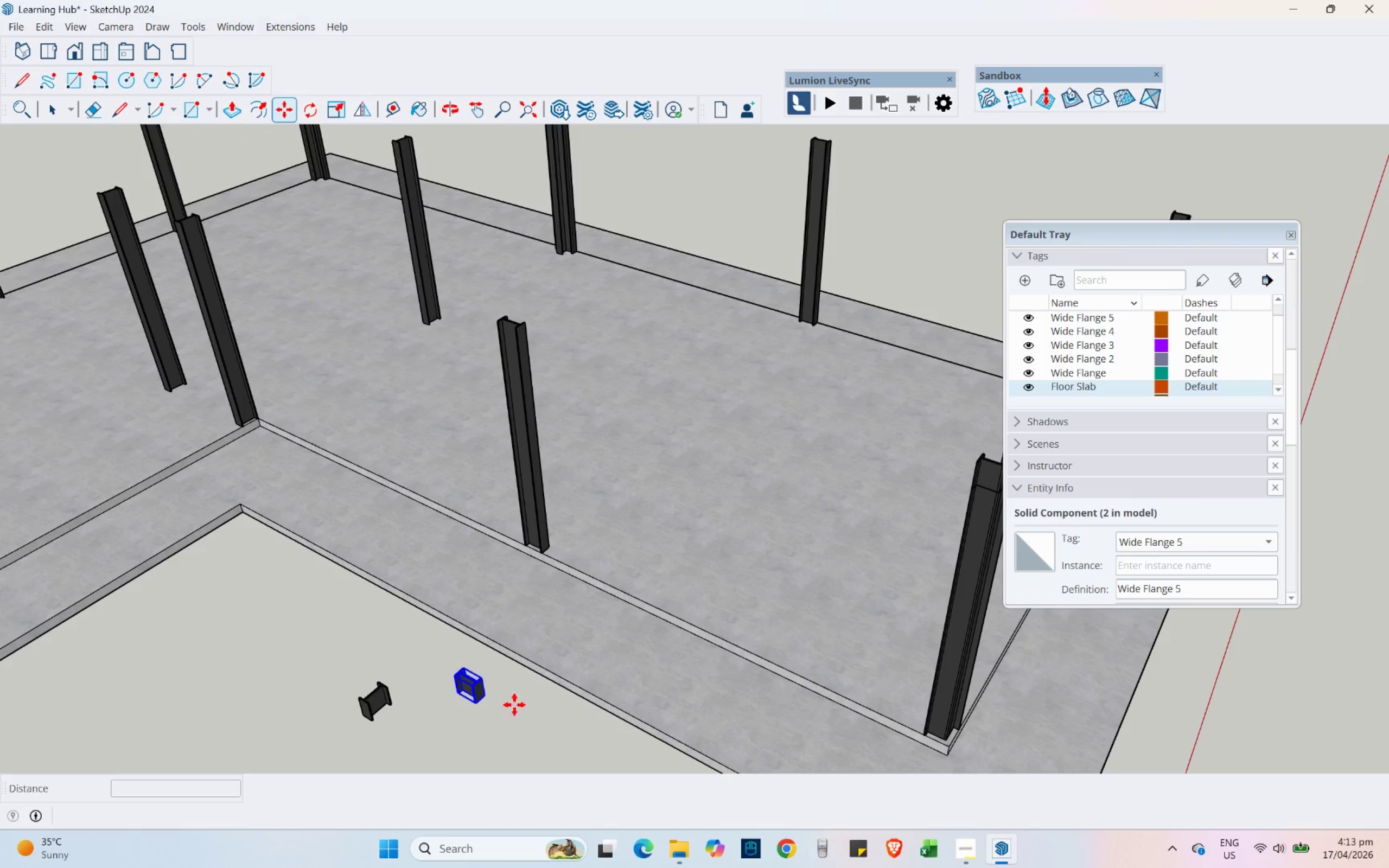 
scroll: coordinate [433, 699], scroll_direction: up, amount: 27.0
 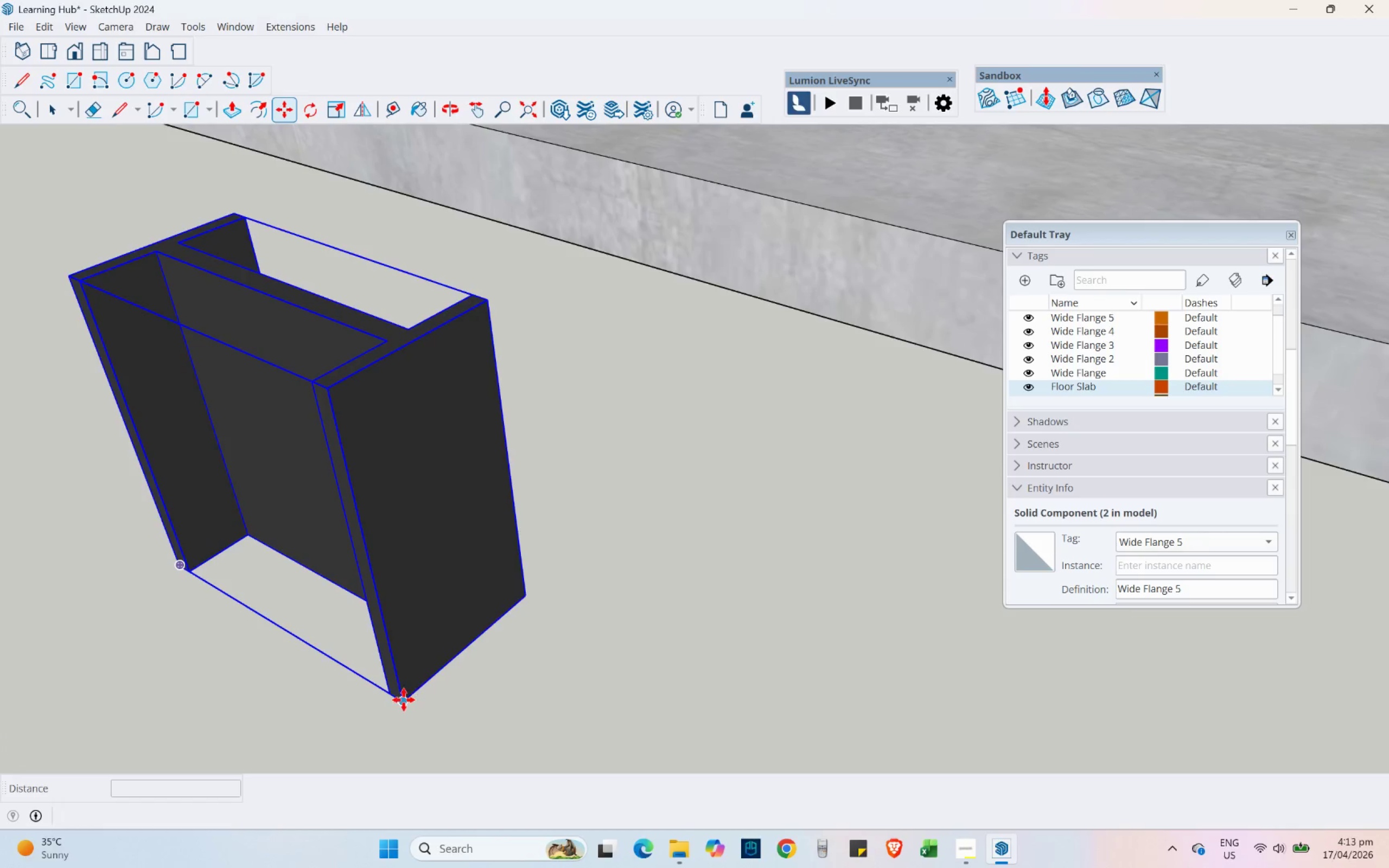 
left_click([404, 700])
 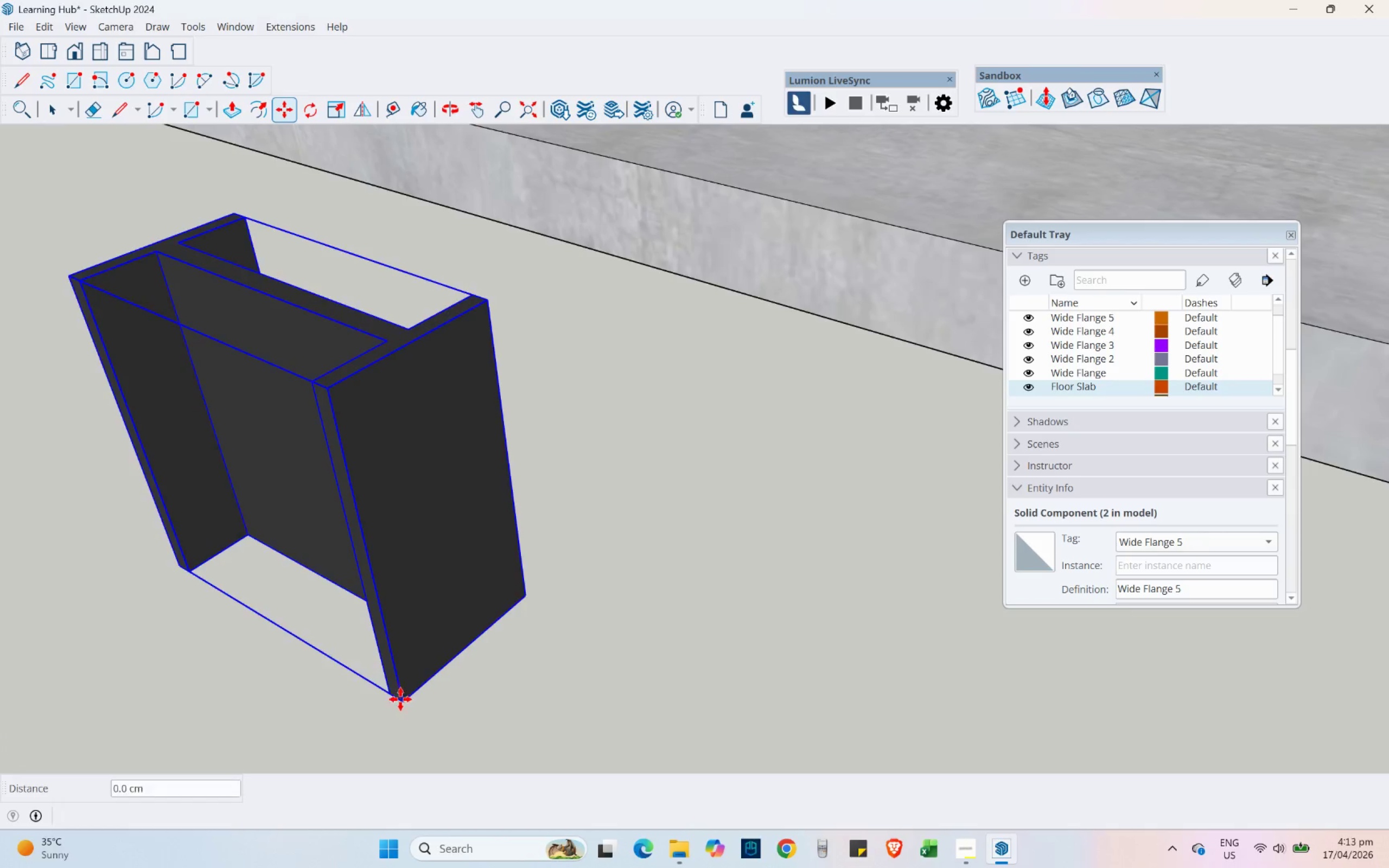 
scroll: coordinate [455, 218], scroll_direction: down, amount: 9.0
 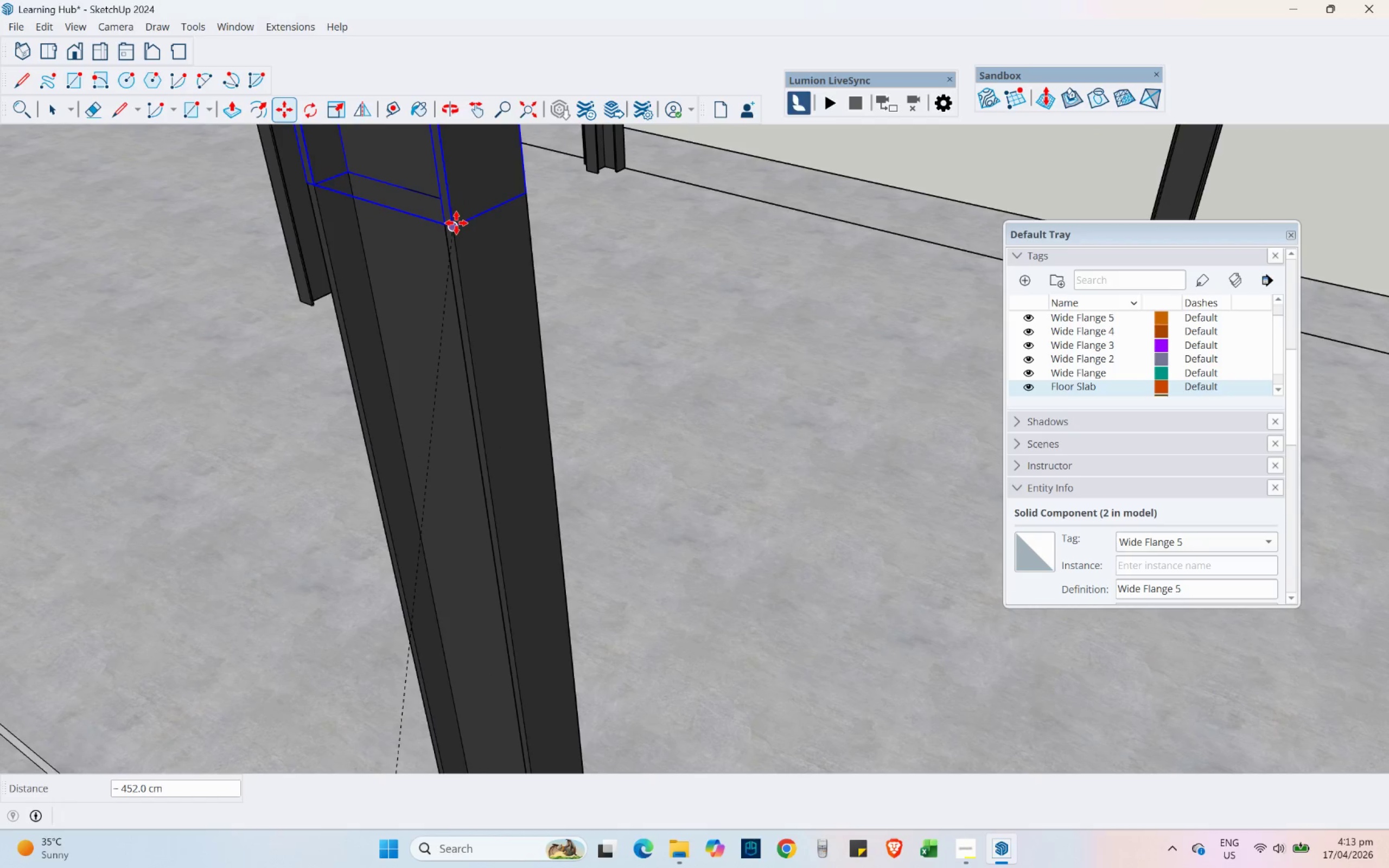 
left_click([456, 223])
 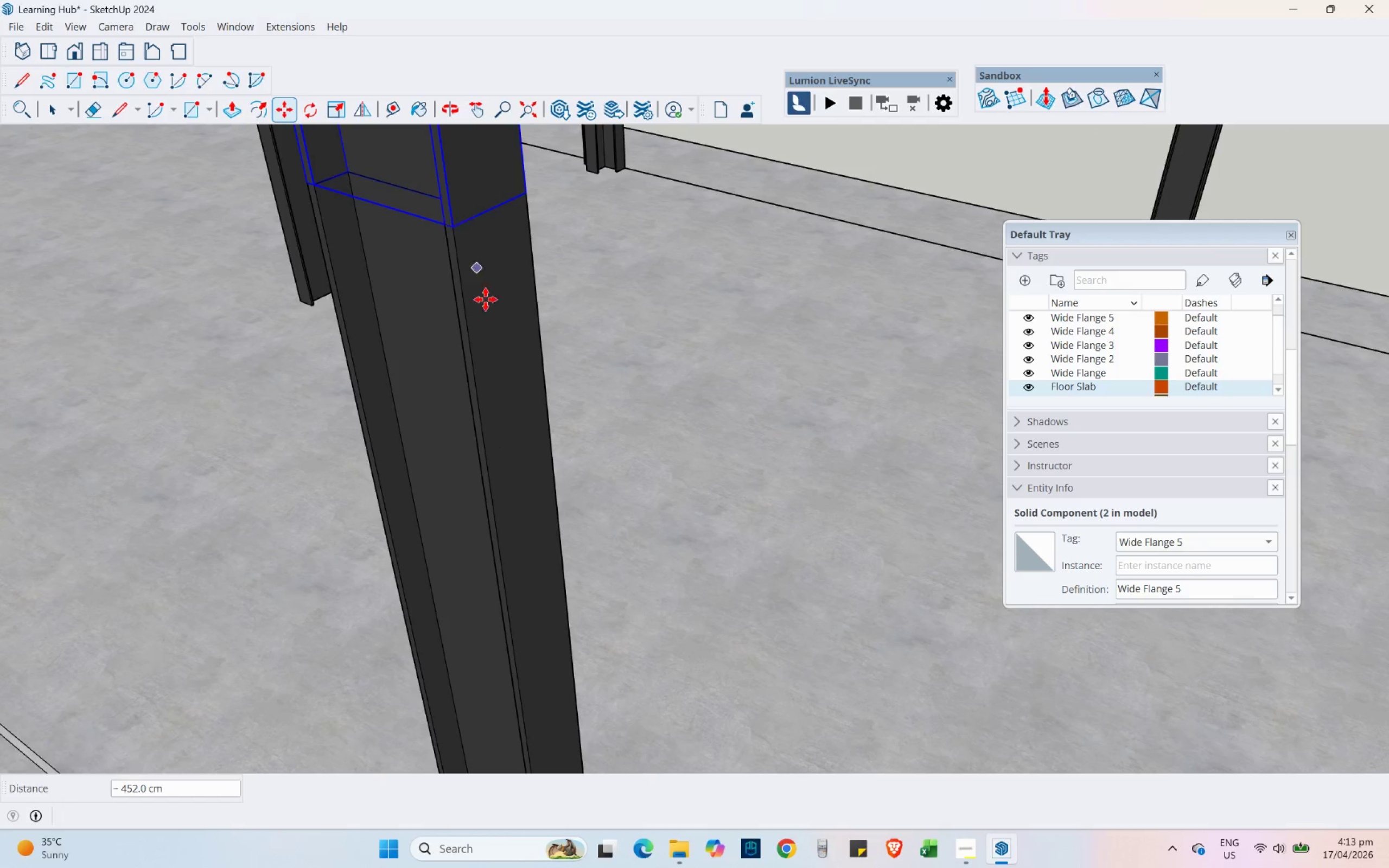 
scroll: coordinate [466, 391], scroll_direction: down, amount: 22.0
 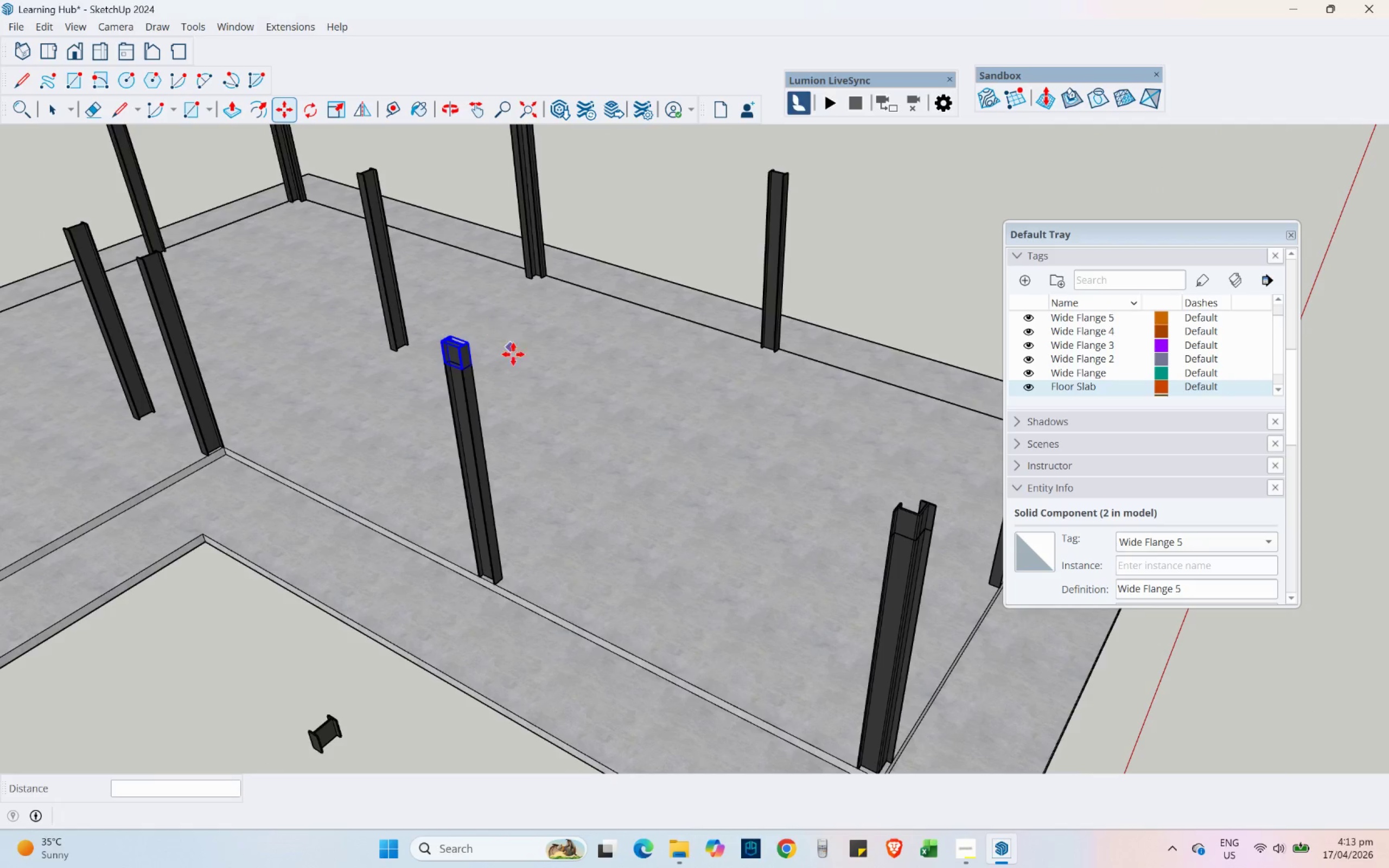 
hold_key(key=ShiftLeft, duration=0.59)
 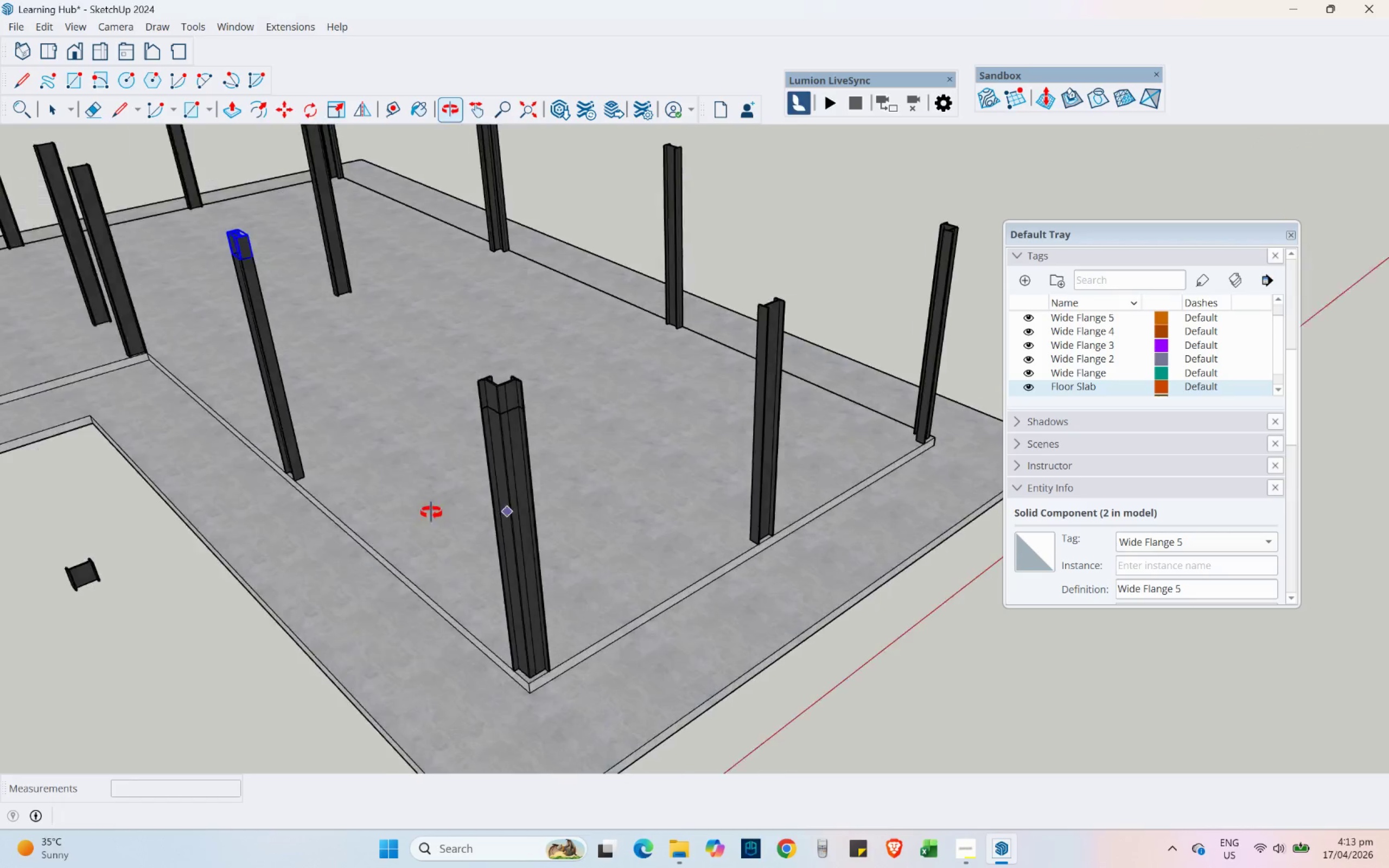 
hold_key(key=ShiftLeft, duration=0.95)
 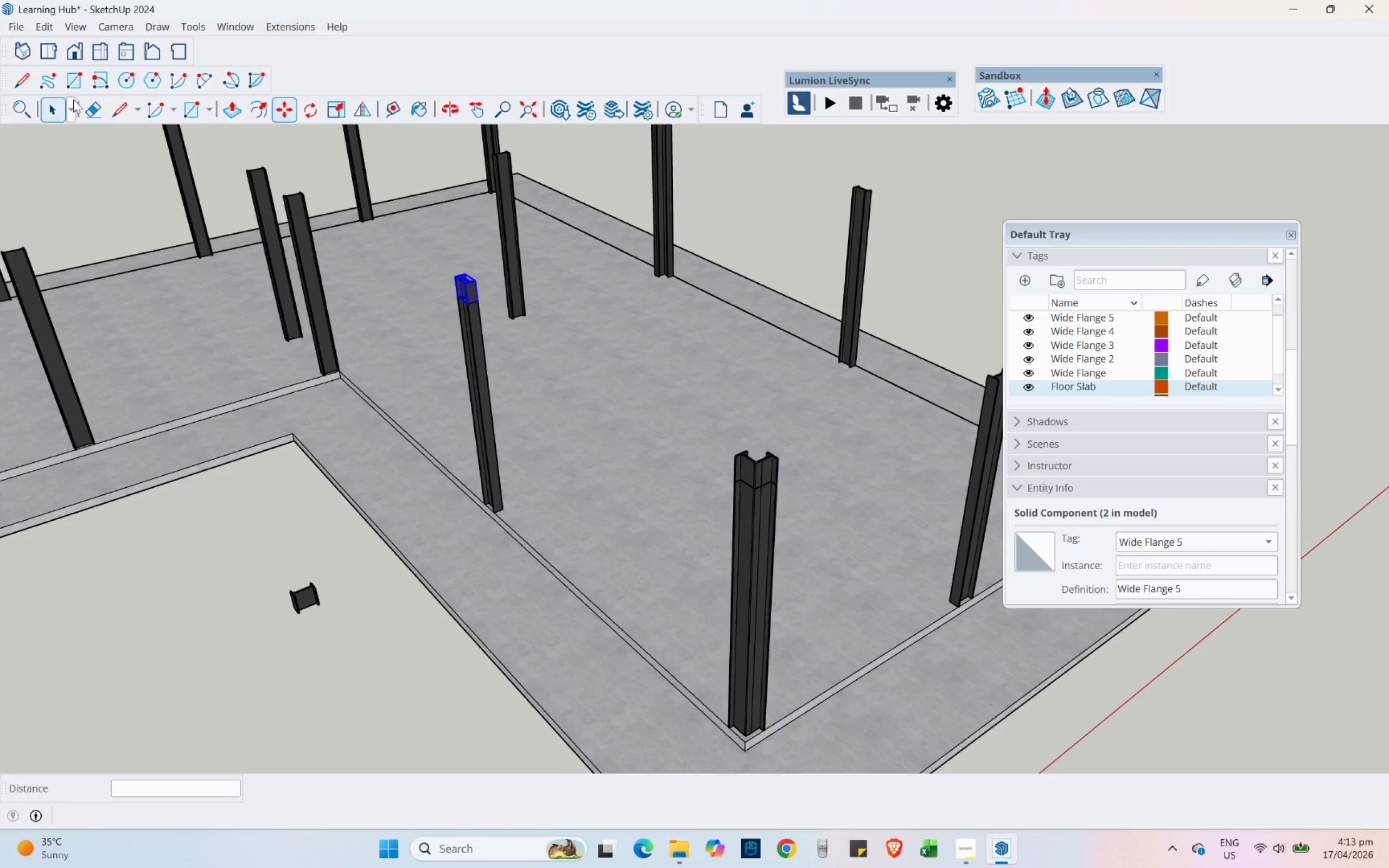 
left_click([47, 104])
 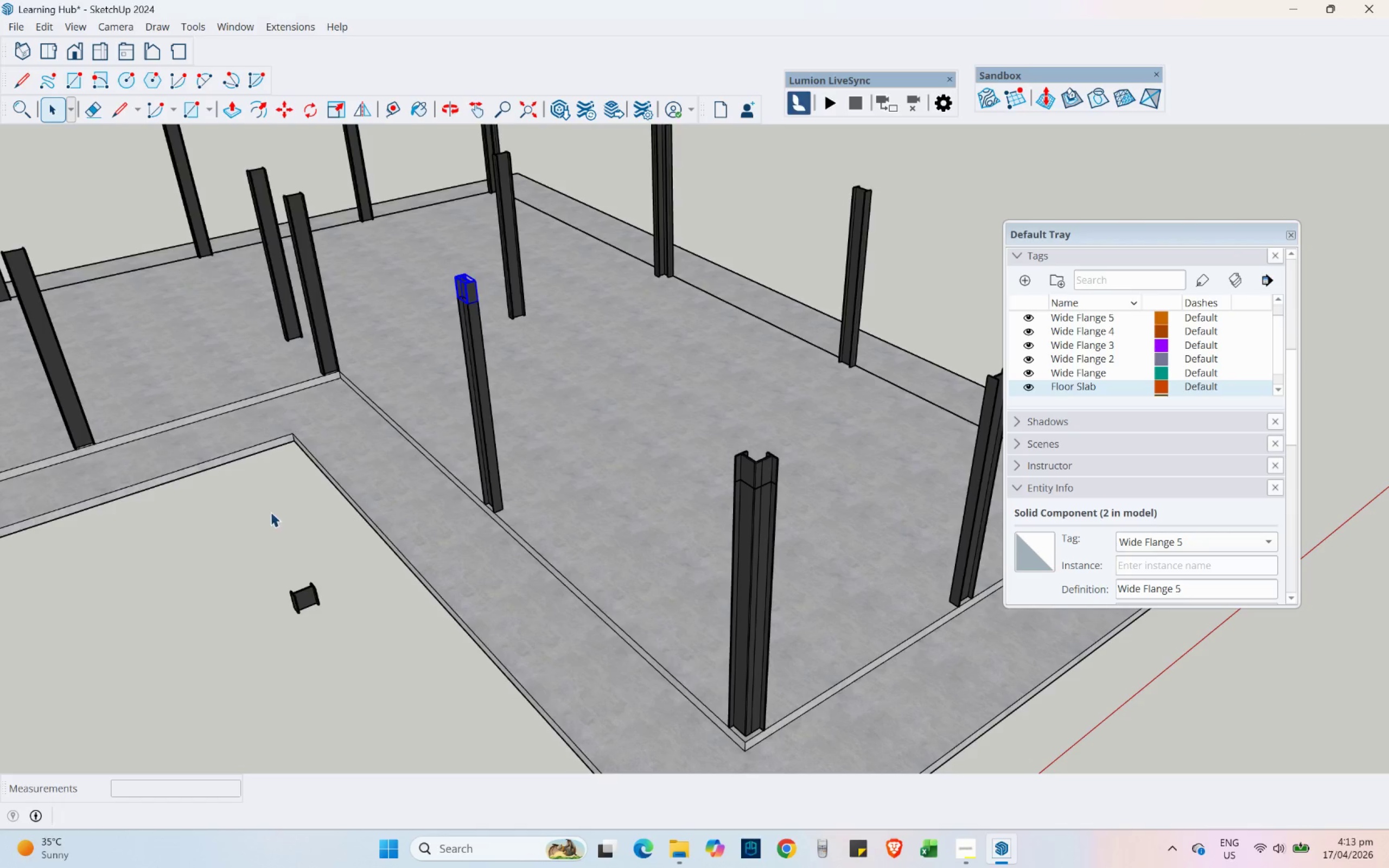 
left_click_drag(start_coordinate=[267, 540], to_coordinate=[369, 661])
 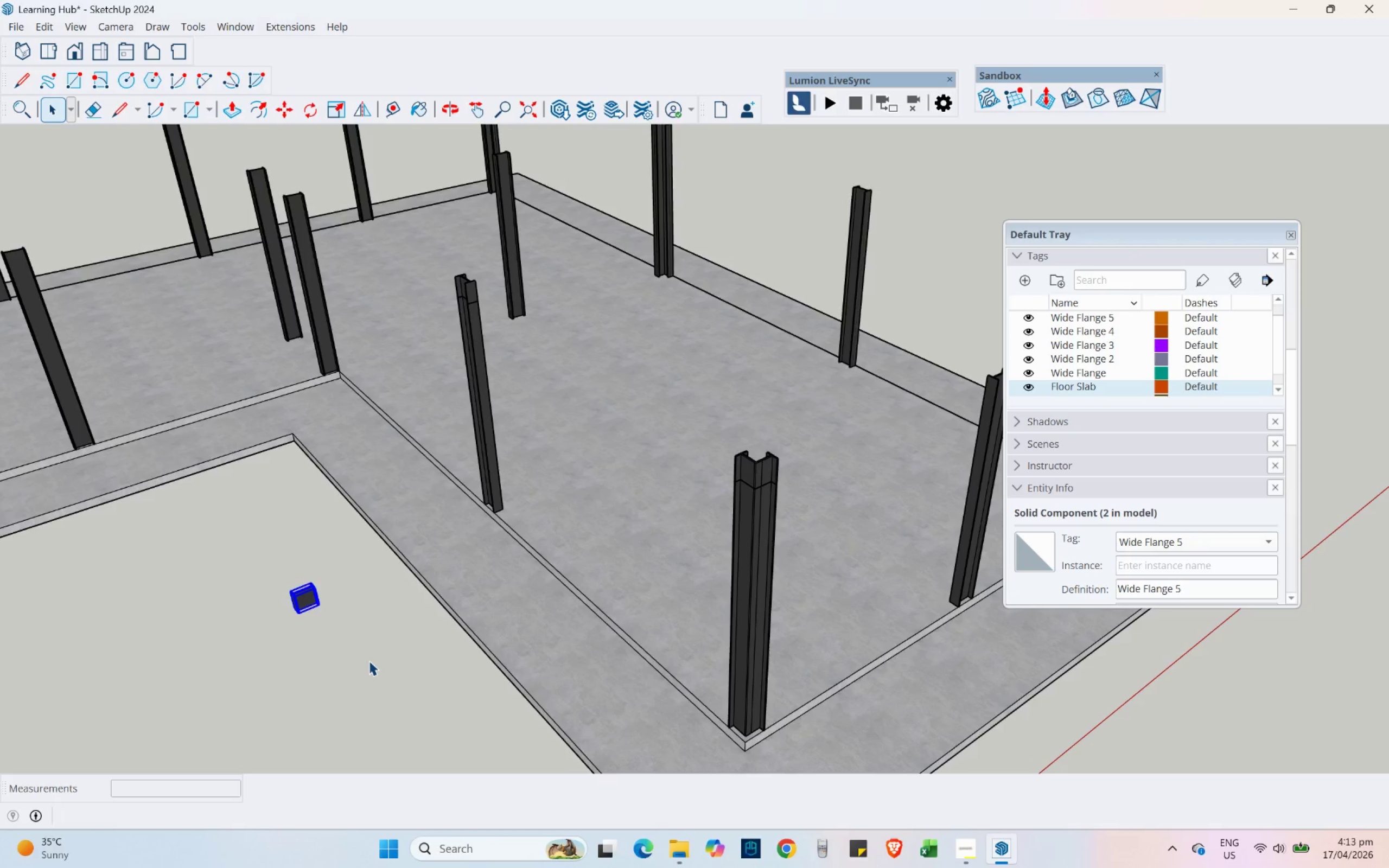 
key(Delete)
 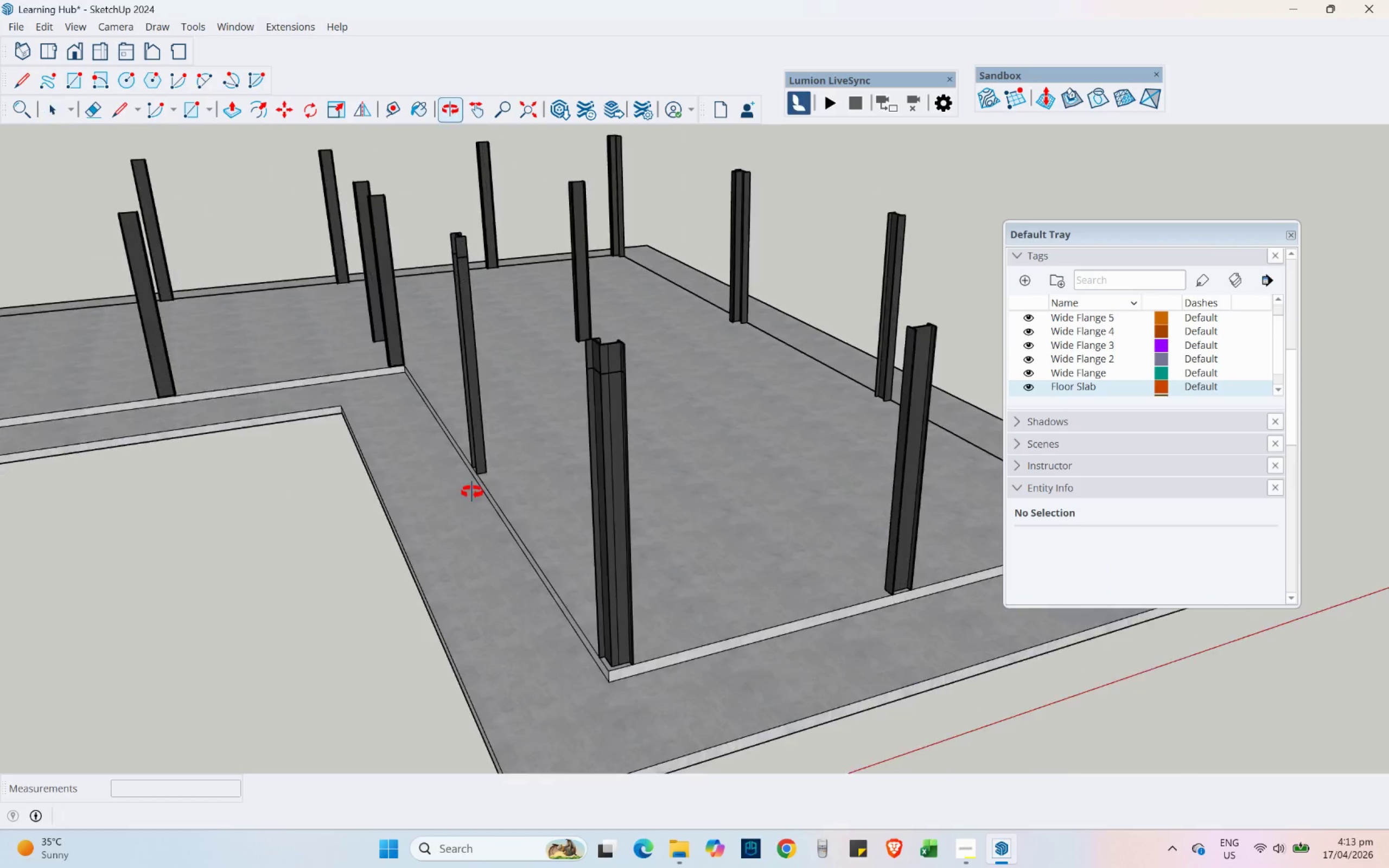 
hold_key(key=ShiftLeft, duration=0.47)
 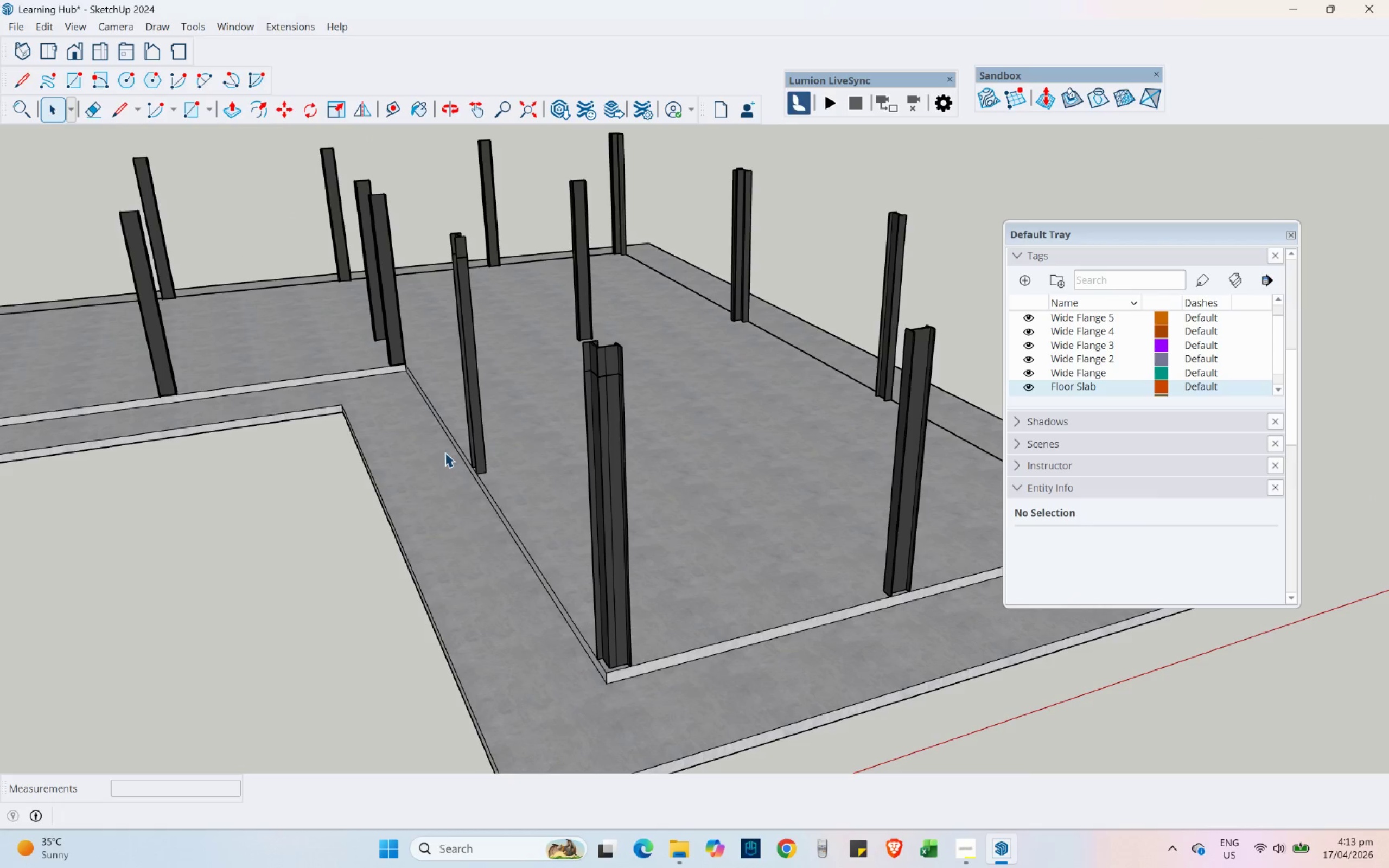 
scroll: coordinate [460, 477], scroll_direction: down, amount: 3.0
 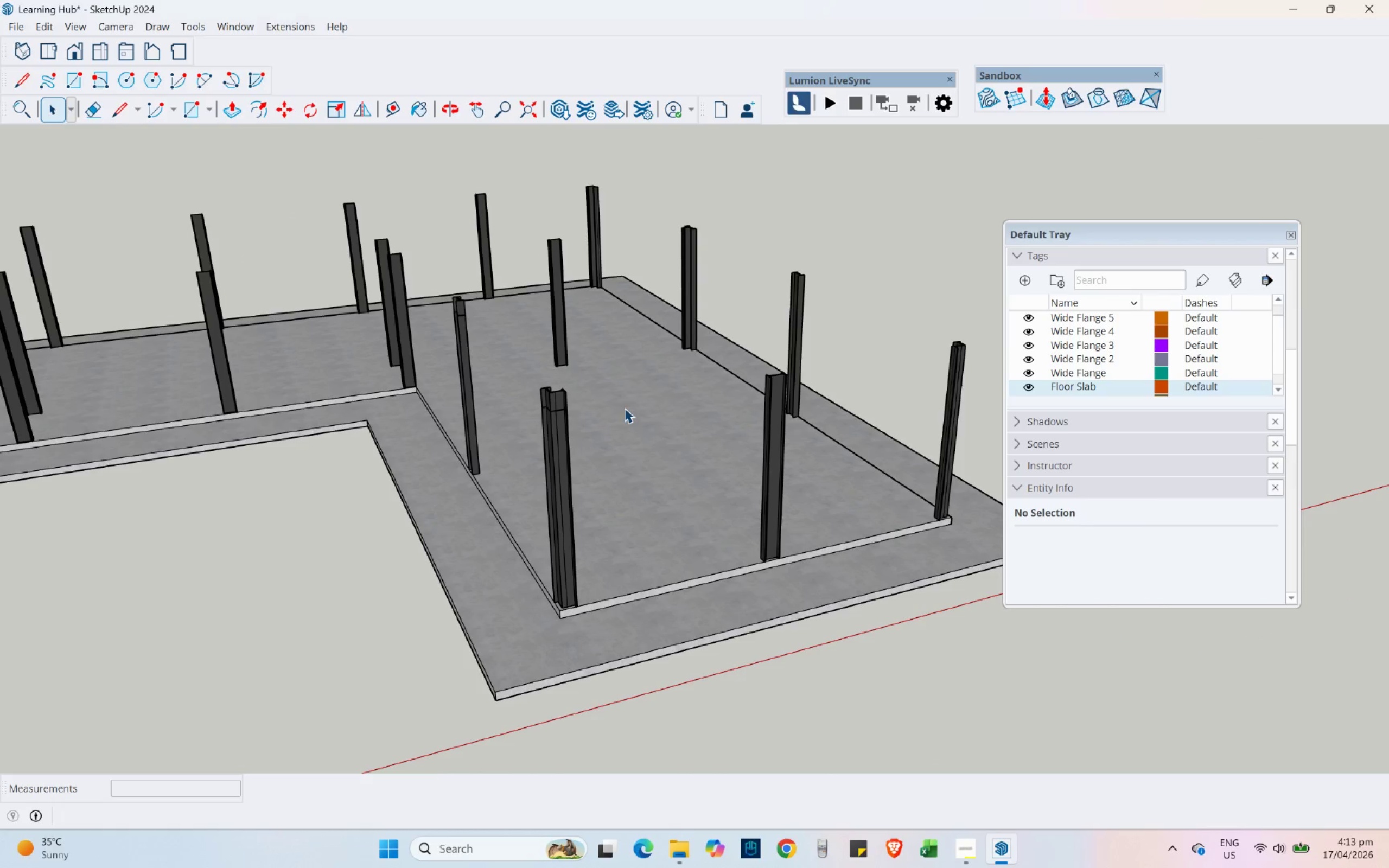 
scroll: coordinate [575, 404], scroll_direction: up, amount: 4.0
 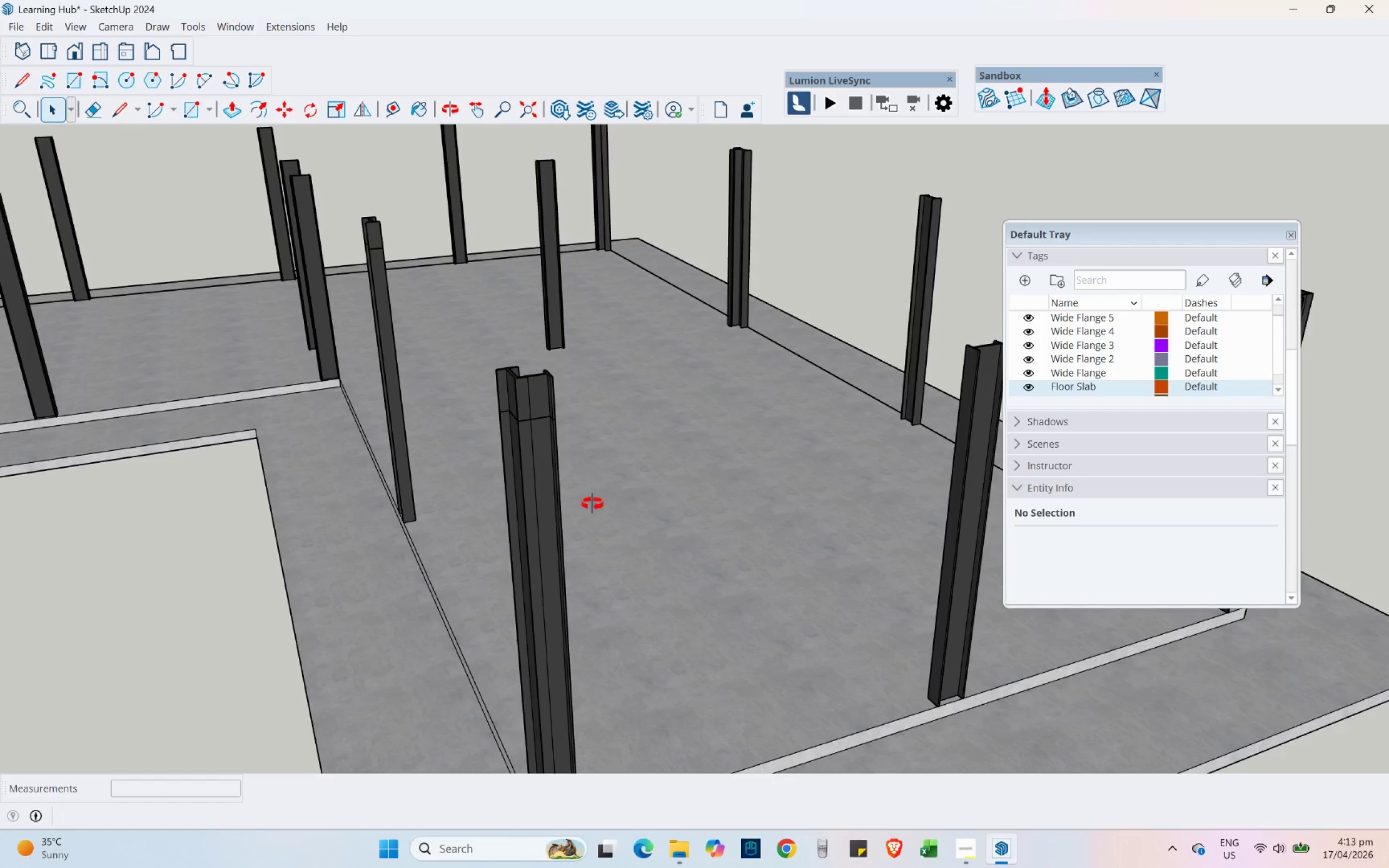 
key(Control+ControlLeft)
 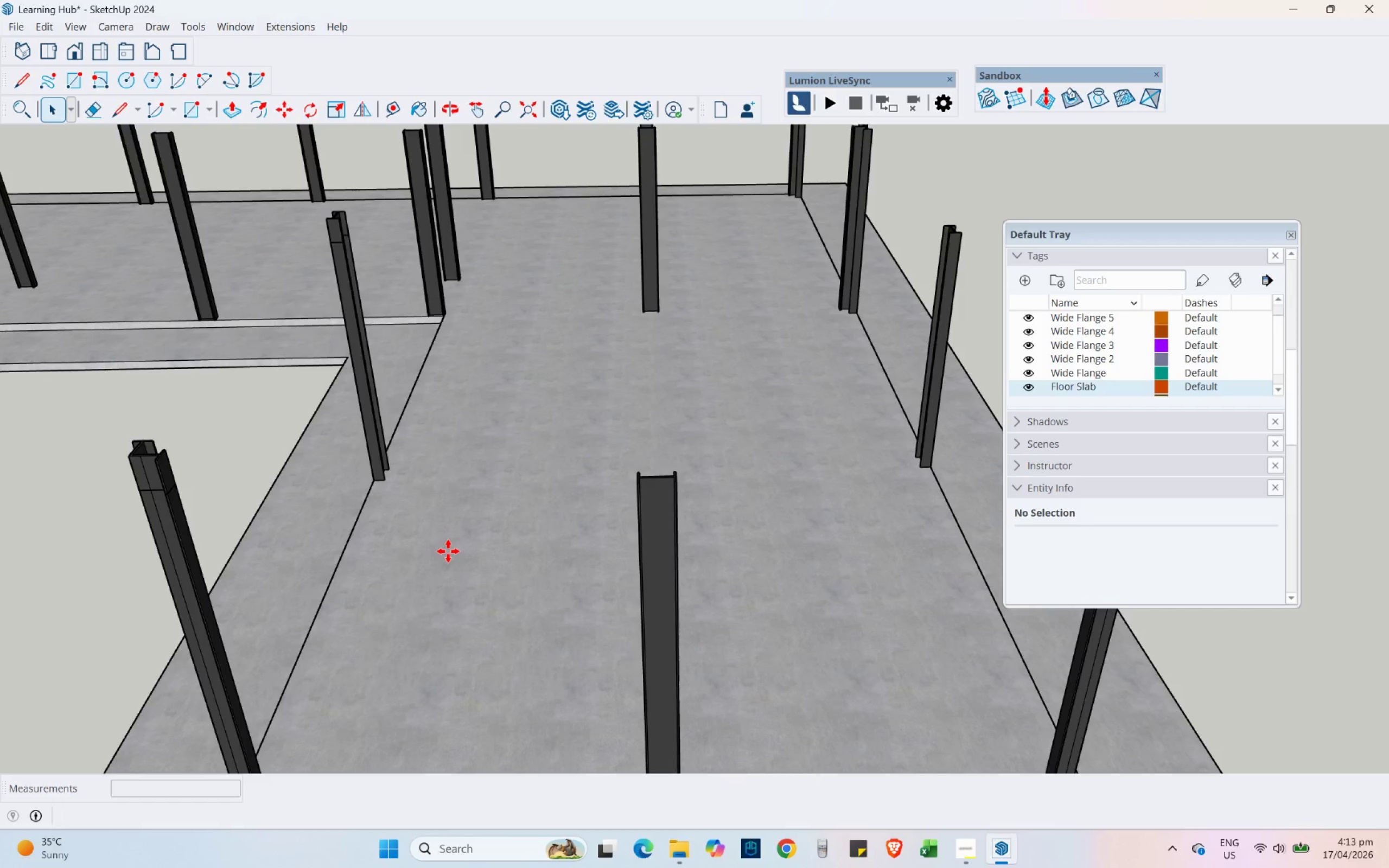 
key(Control+V)
 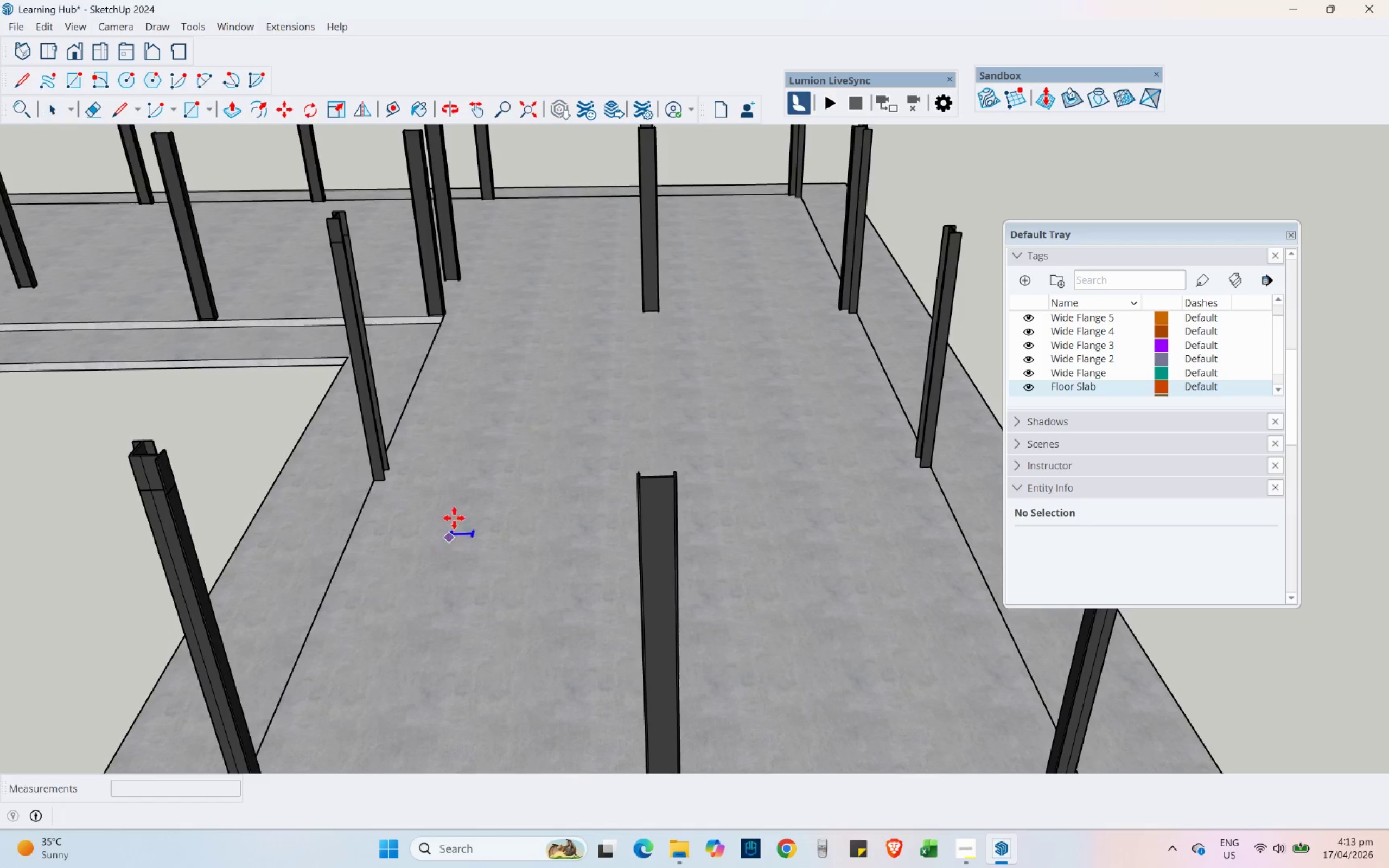 
scroll: coordinate [457, 506], scroll_direction: down, amount: 5.0
 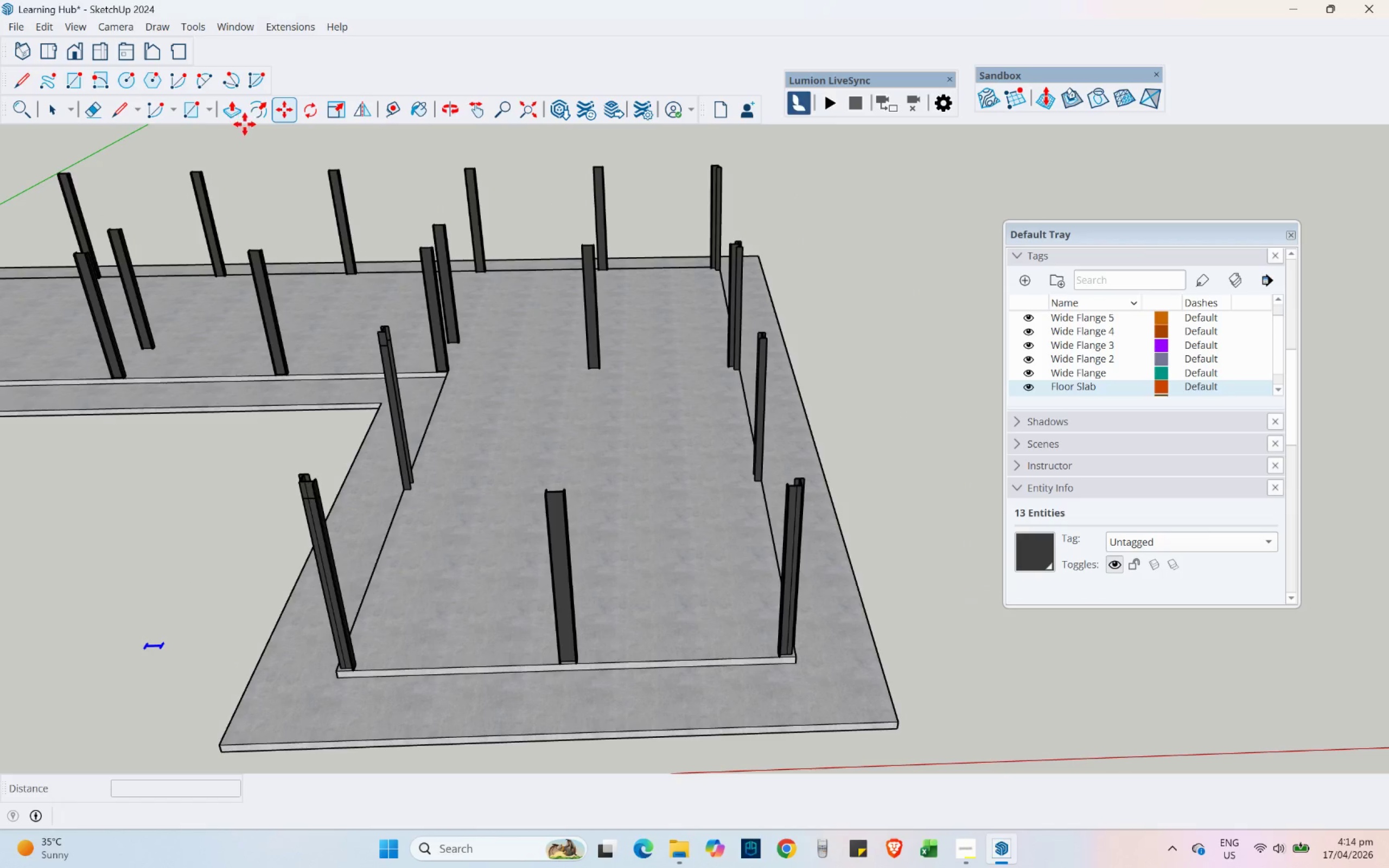 
left_click([305, 116])
 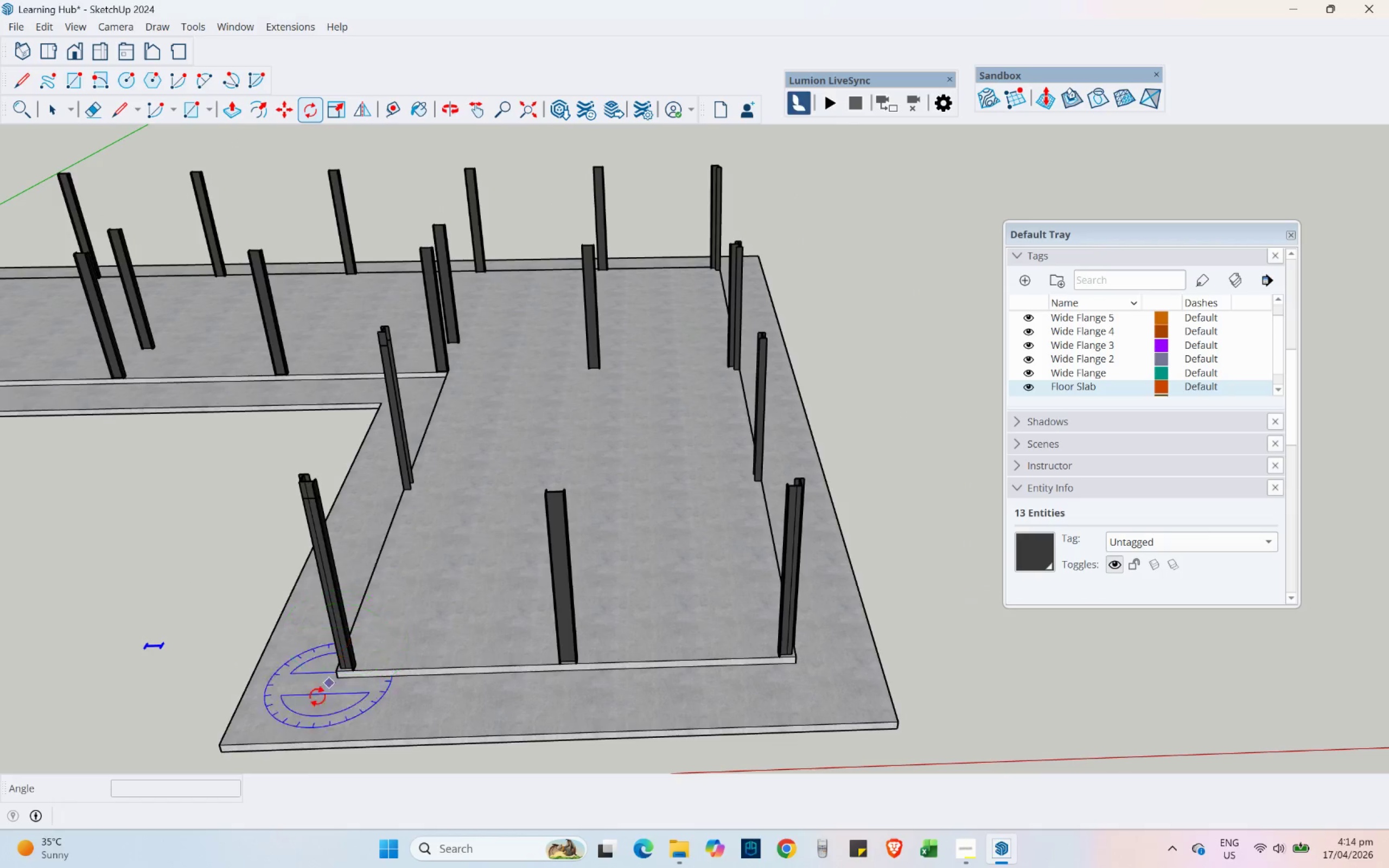 
scroll: coordinate [219, 715], scroll_direction: up, amount: 4.0
 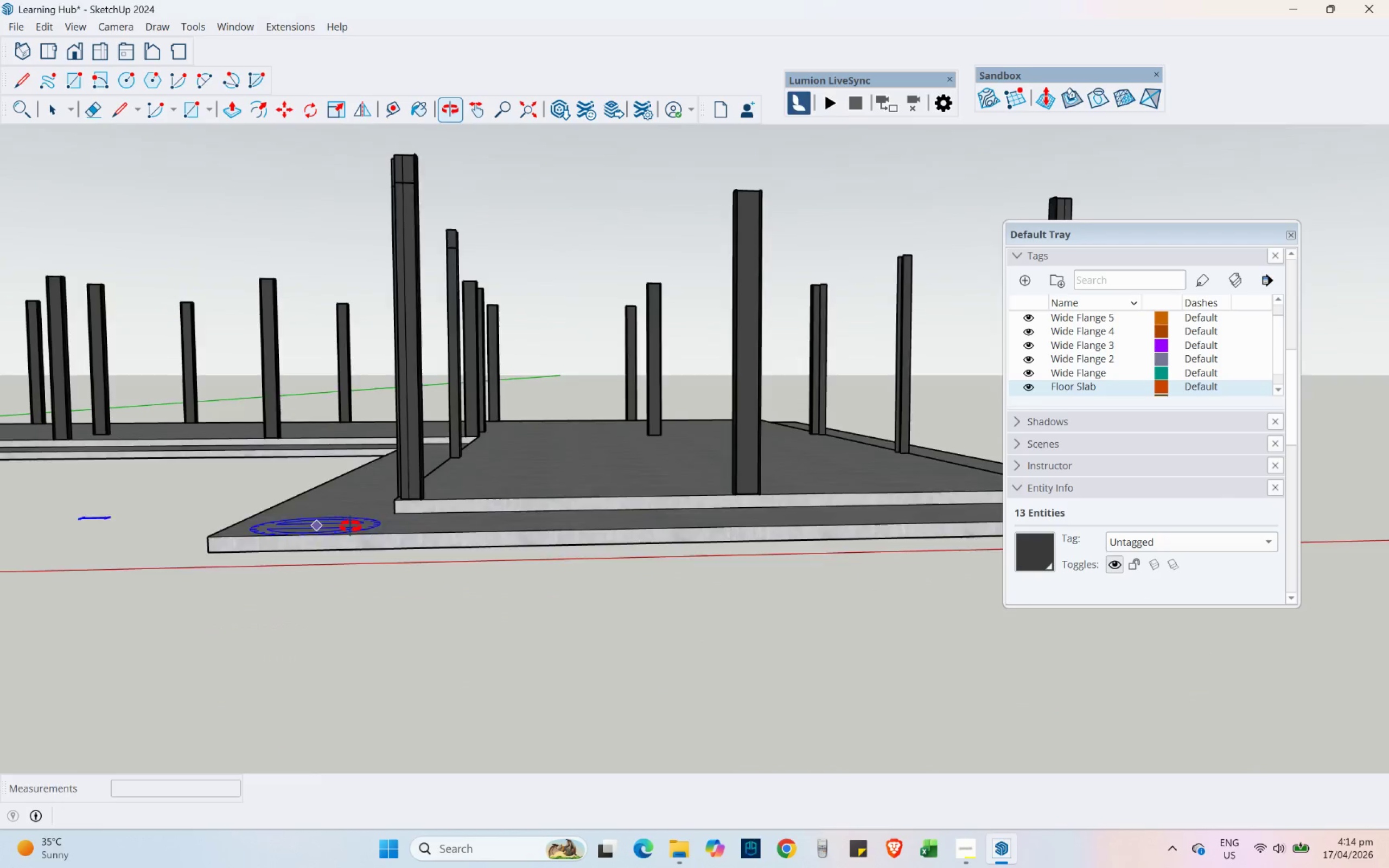 
left_click([348, 528])
 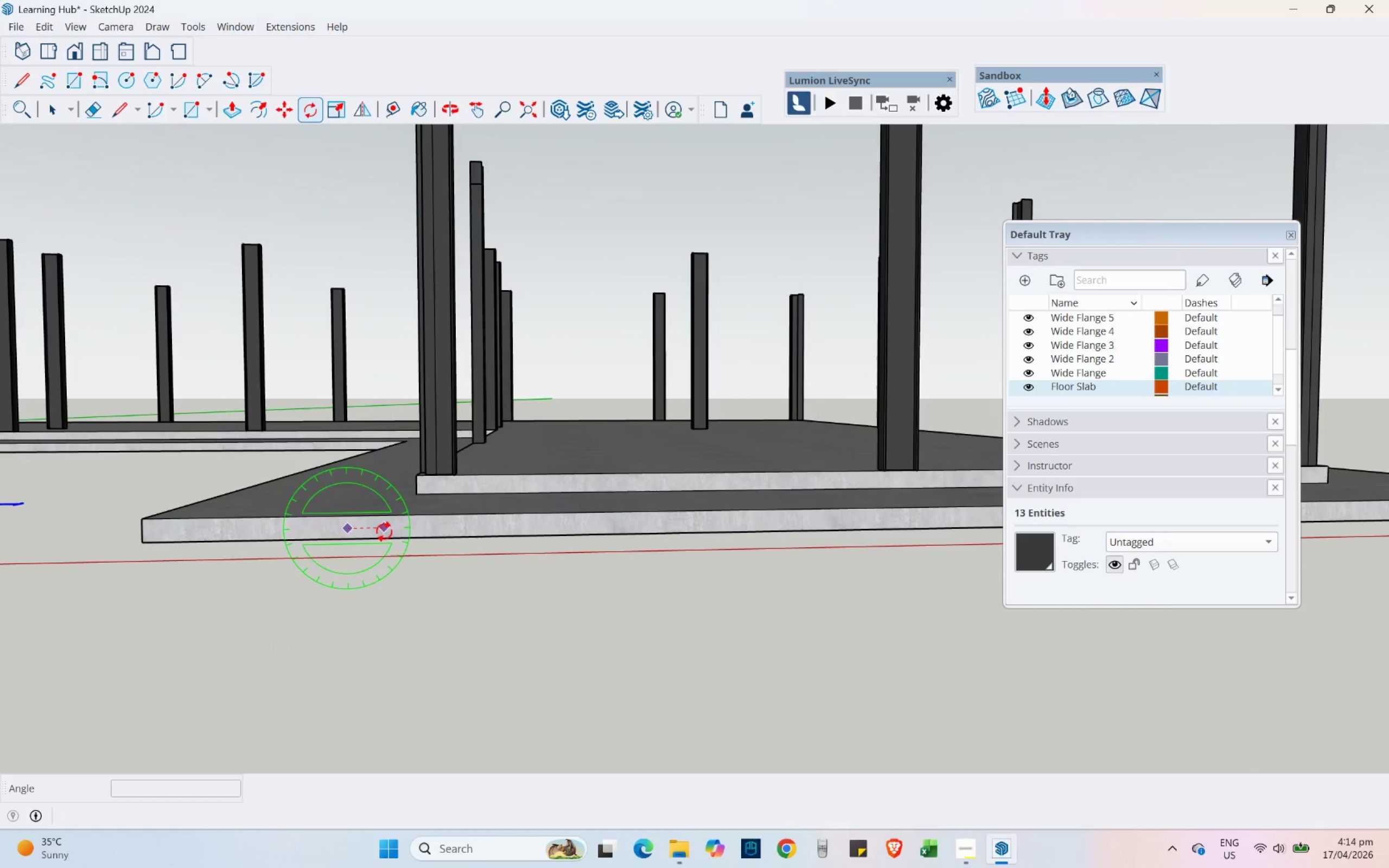 
scroll: coordinate [348, 528], scroll_direction: up, amount: 4.0
 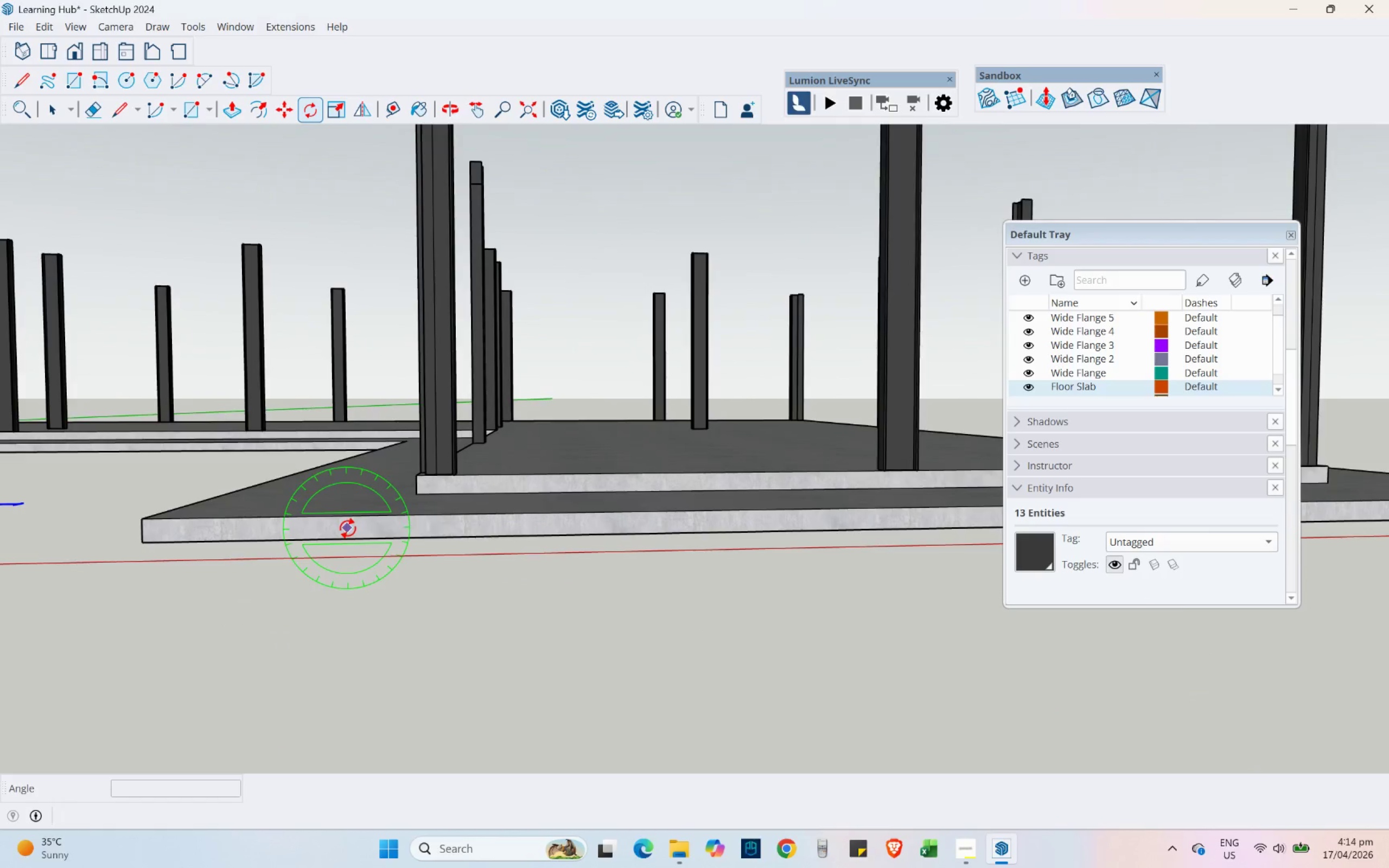 
left_click([387, 532])
 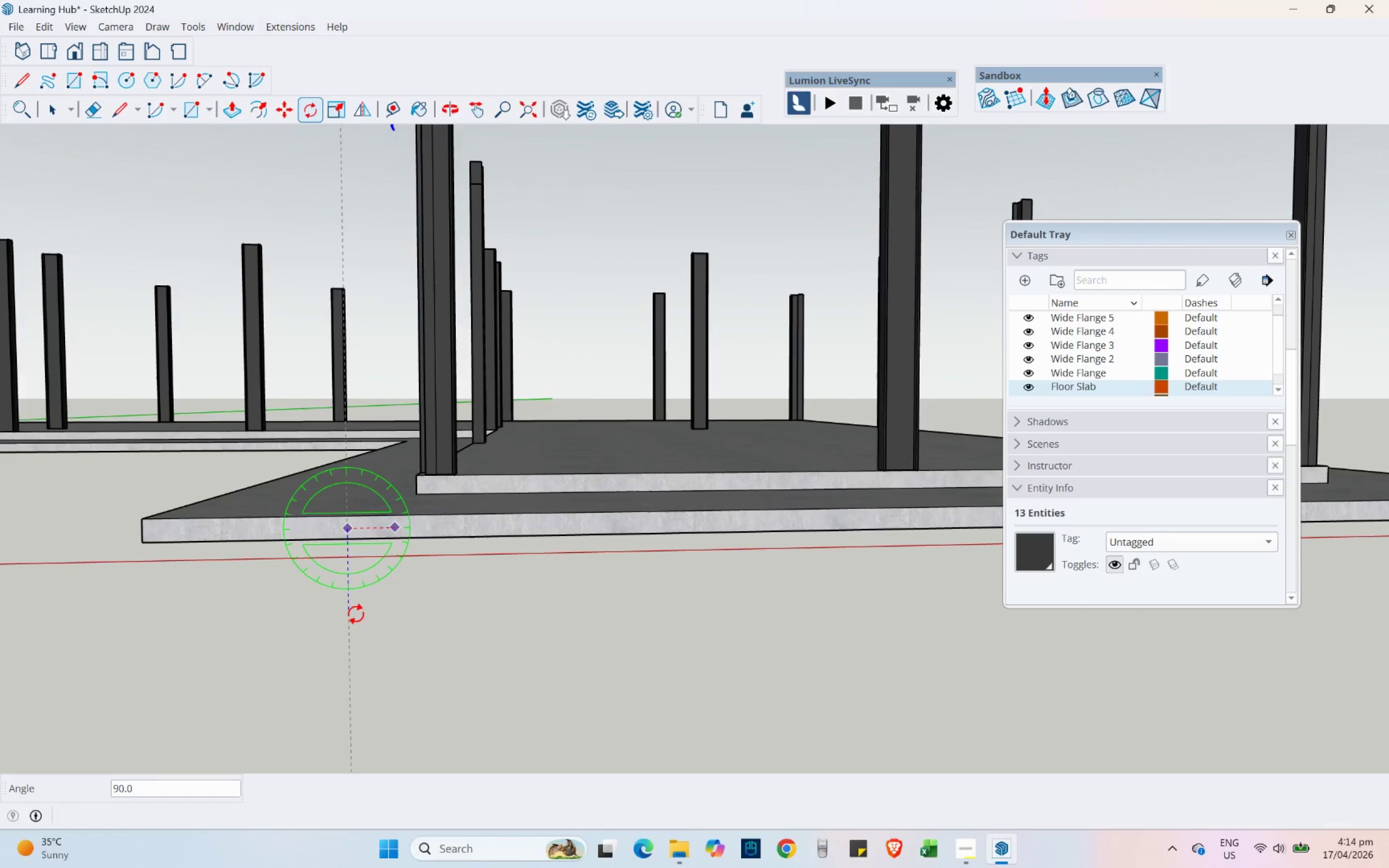 
left_click([353, 616])
 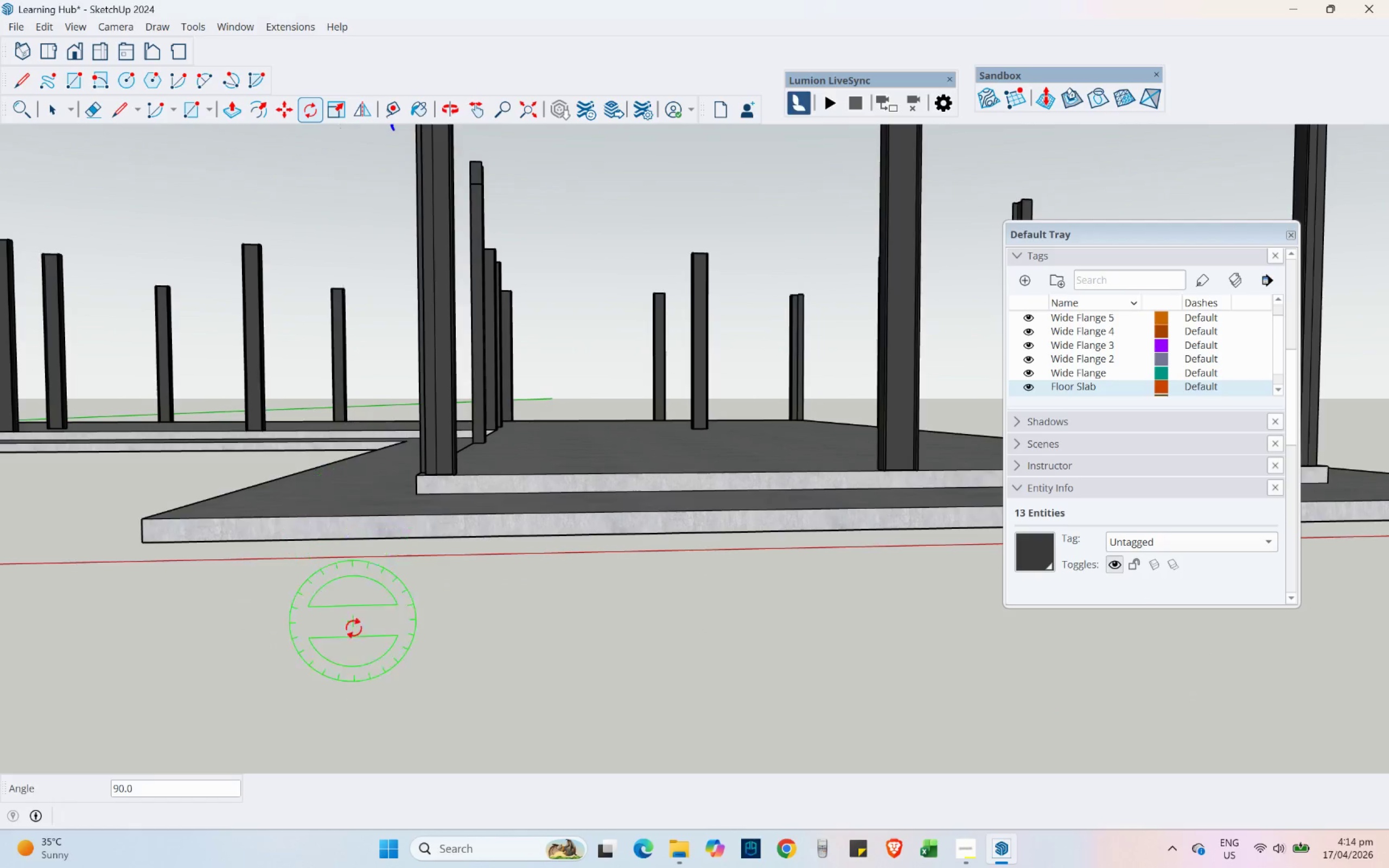 
scroll: coordinate [360, 663], scroll_direction: down, amount: 4.0
 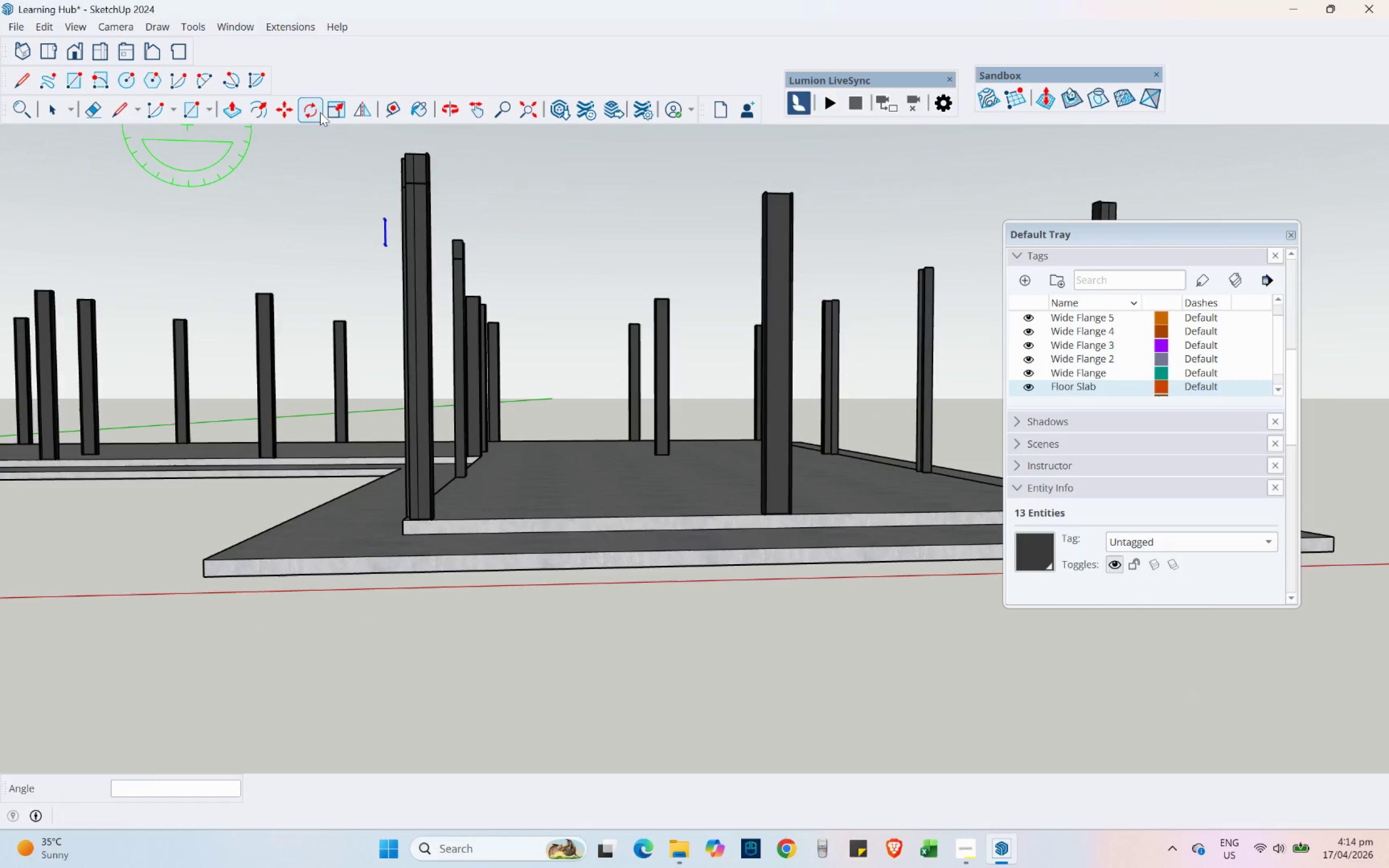 
left_click([288, 107])
 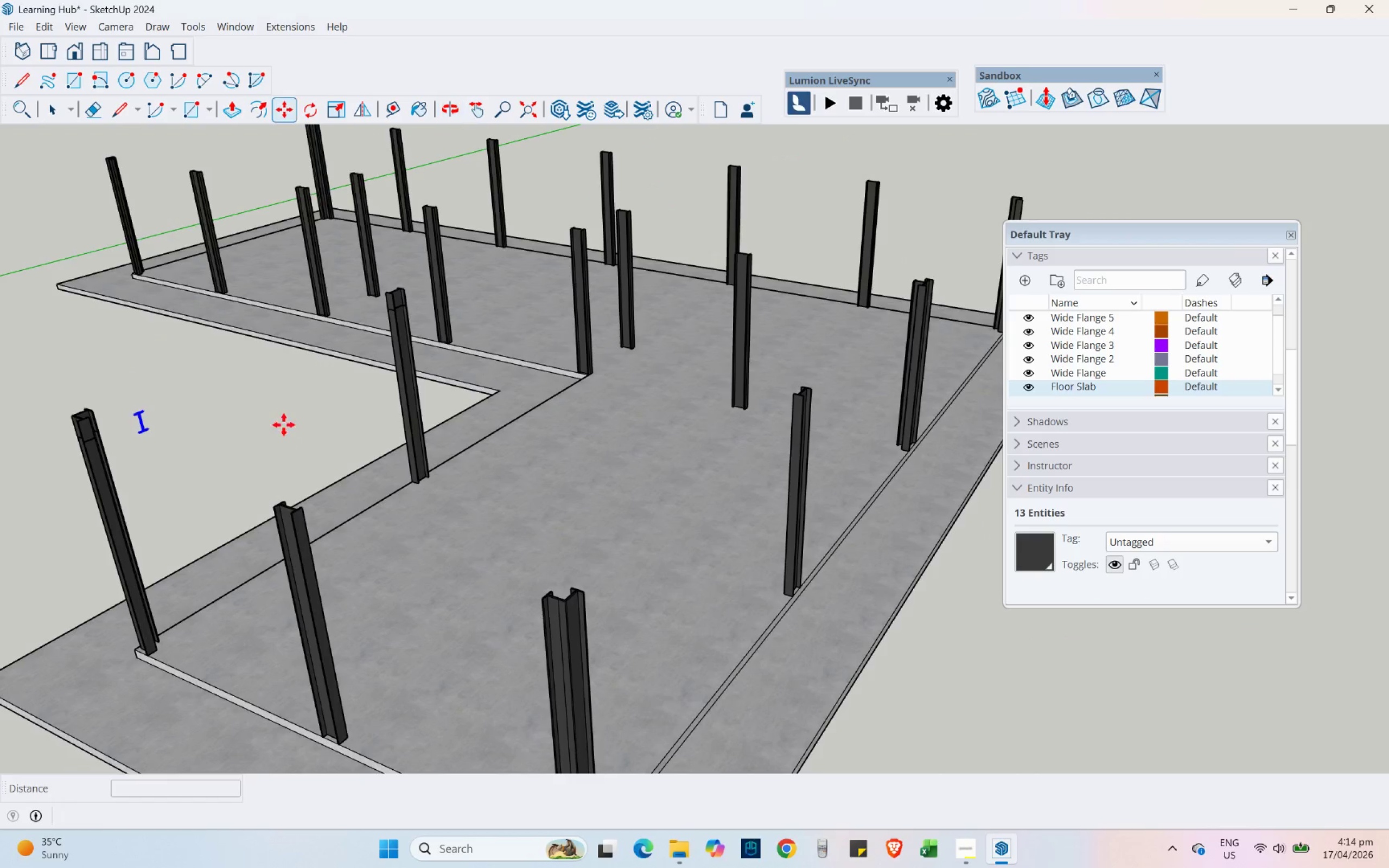 
scroll: coordinate [138, 427], scroll_direction: up, amount: 9.0
 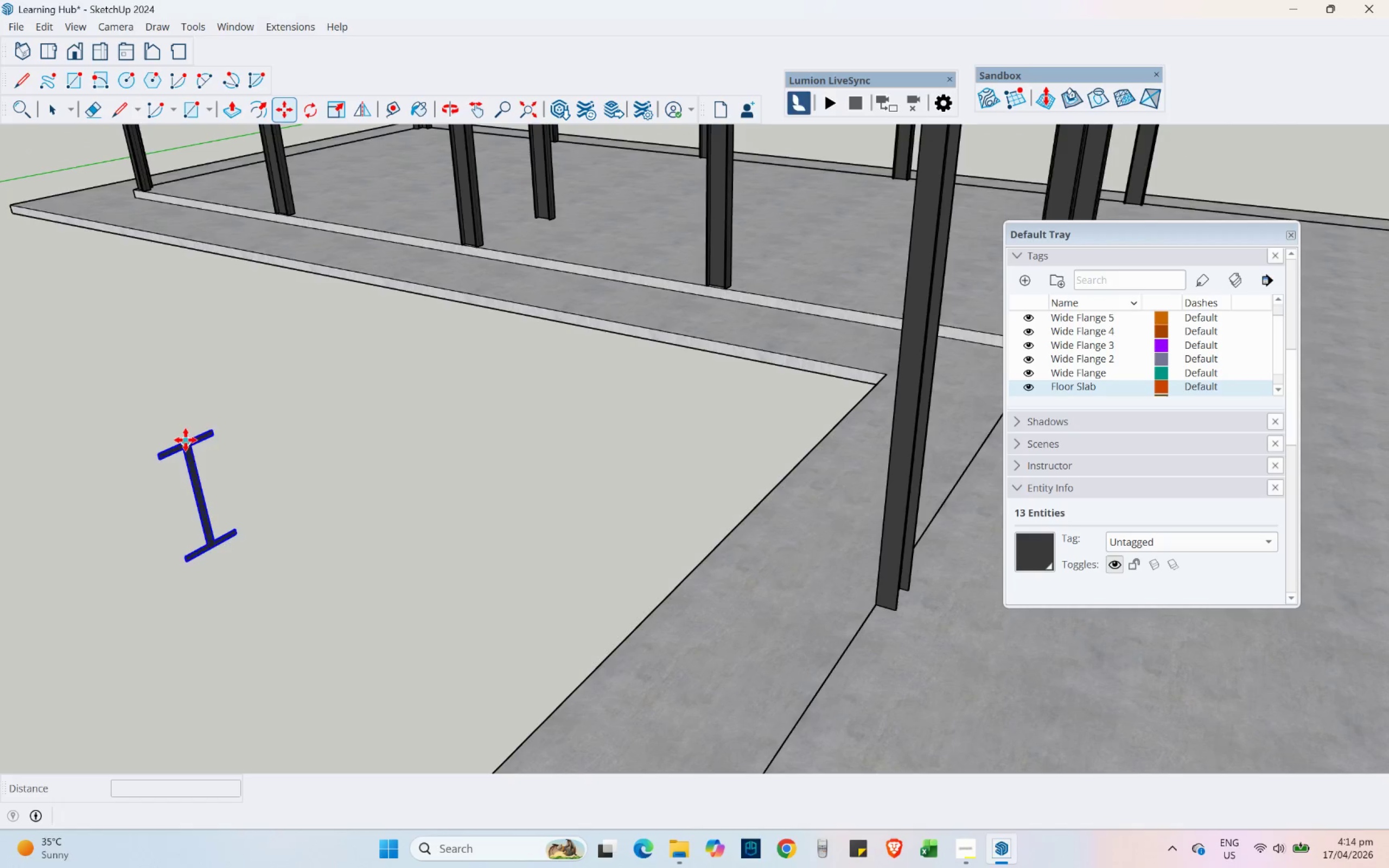 
left_click([186, 440])
 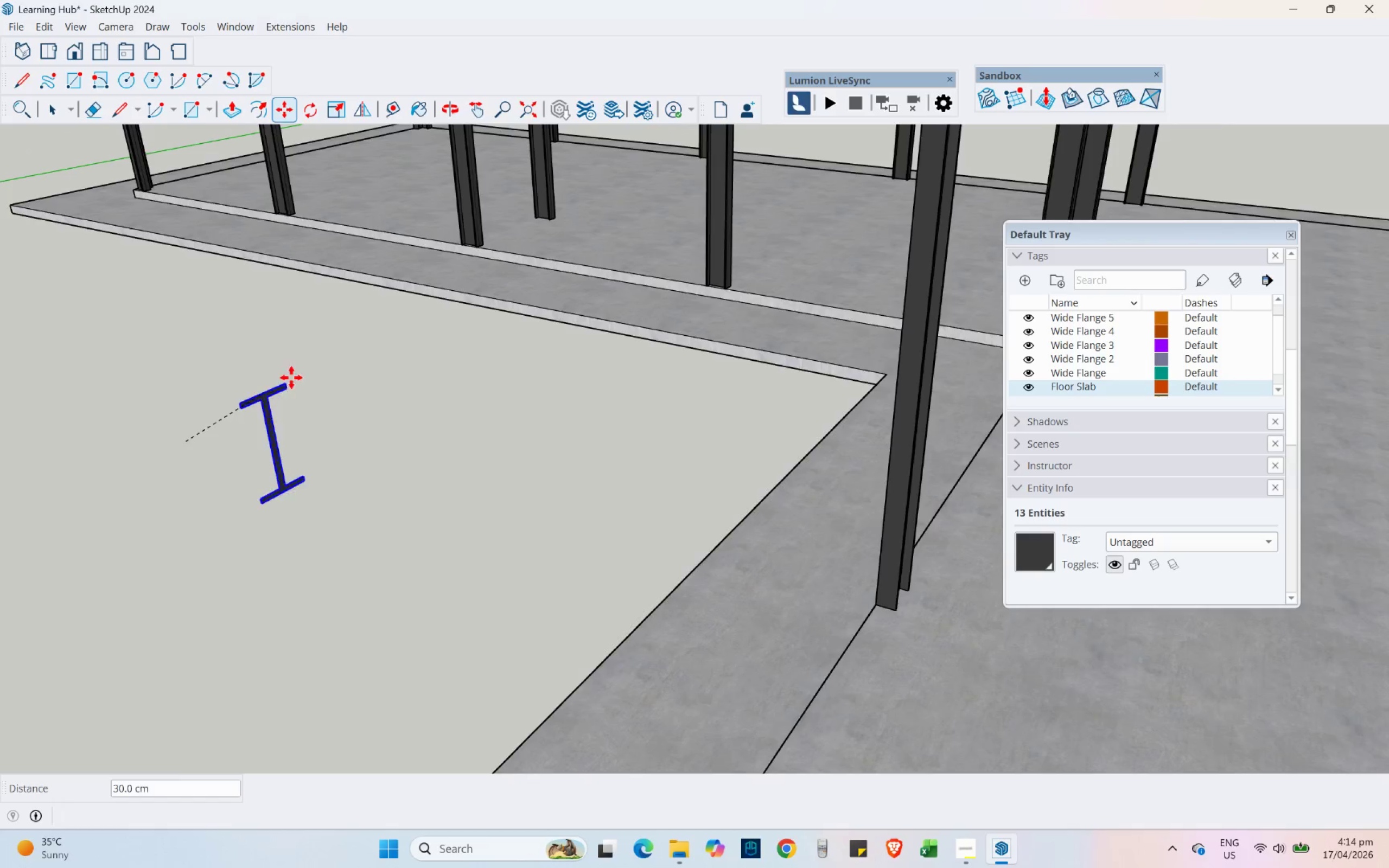 
scroll: coordinate [320, 357], scroll_direction: down, amount: 5.0
 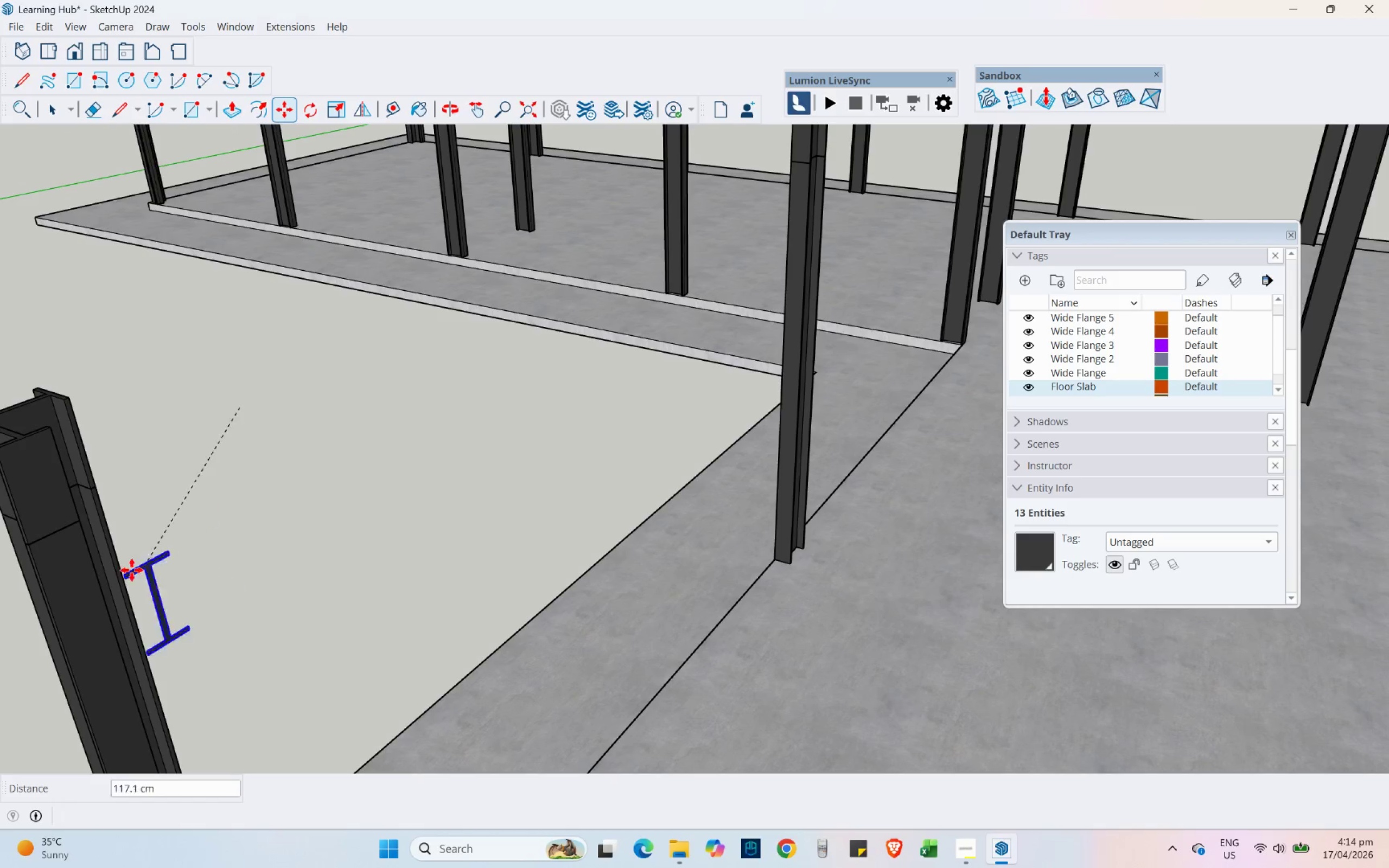 
scroll: coordinate [53, 549], scroll_direction: up, amount: 4.0
 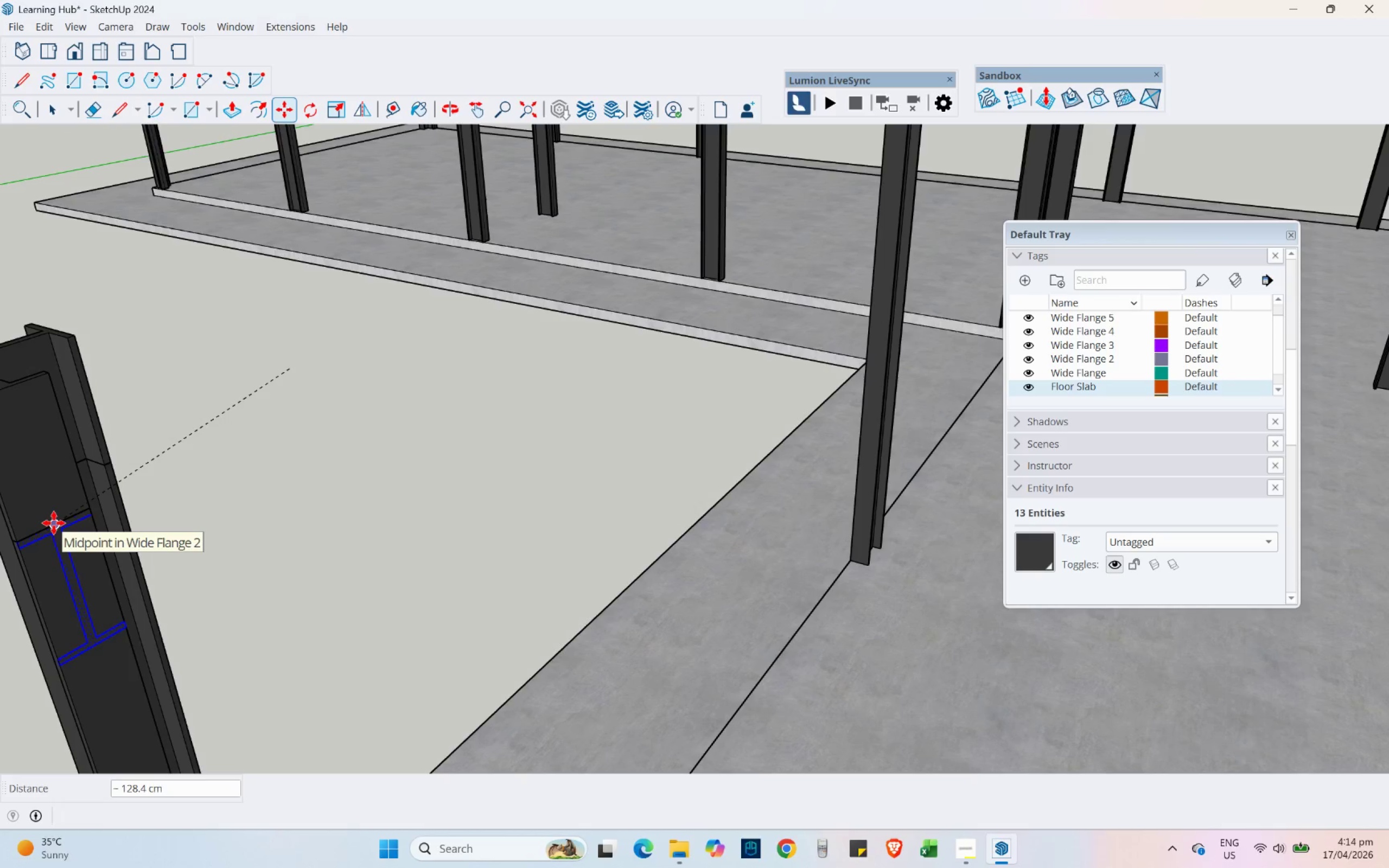 
left_click([54, 523])
 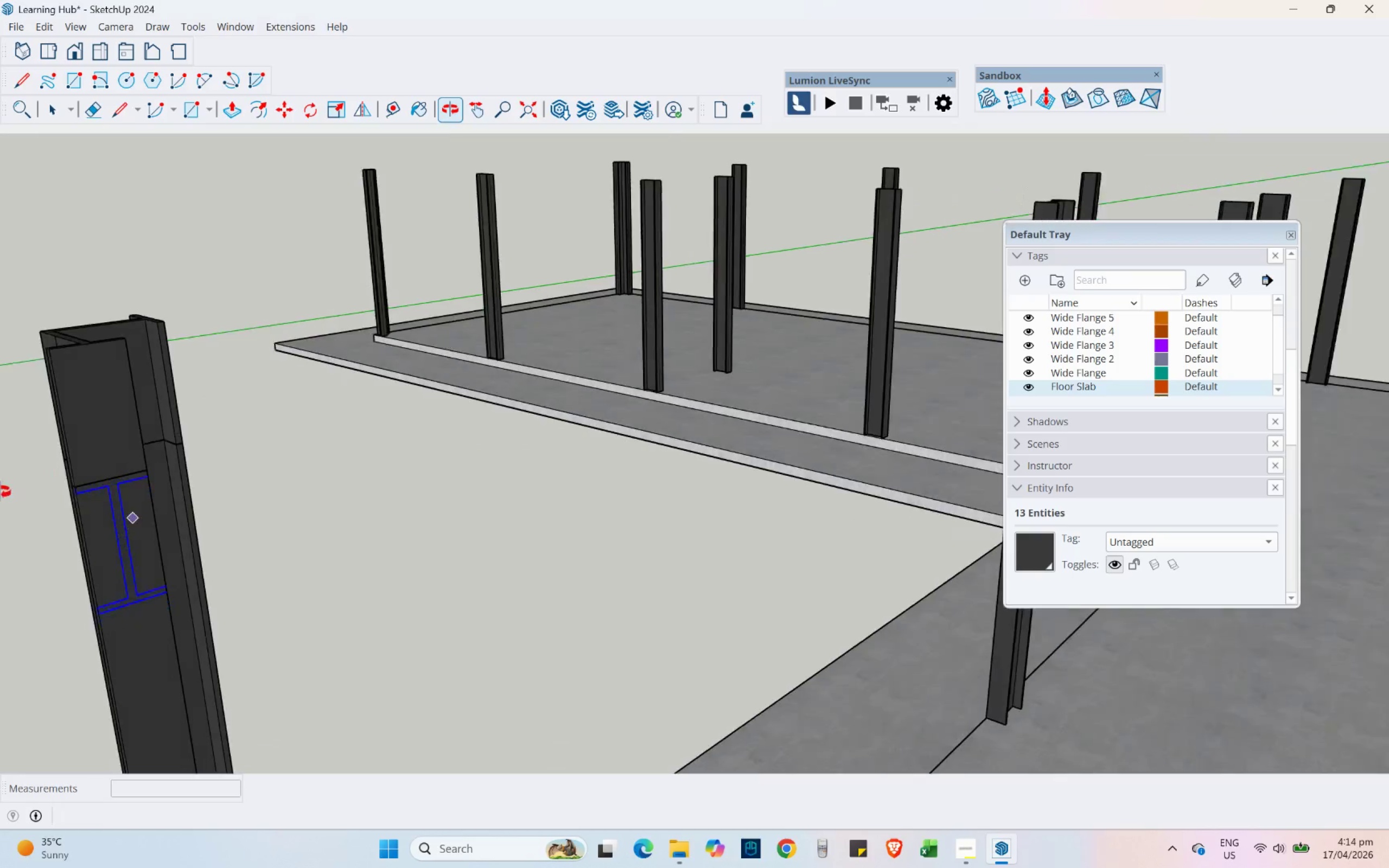 
scroll: coordinate [122, 515], scroll_direction: up, amount: 4.0
 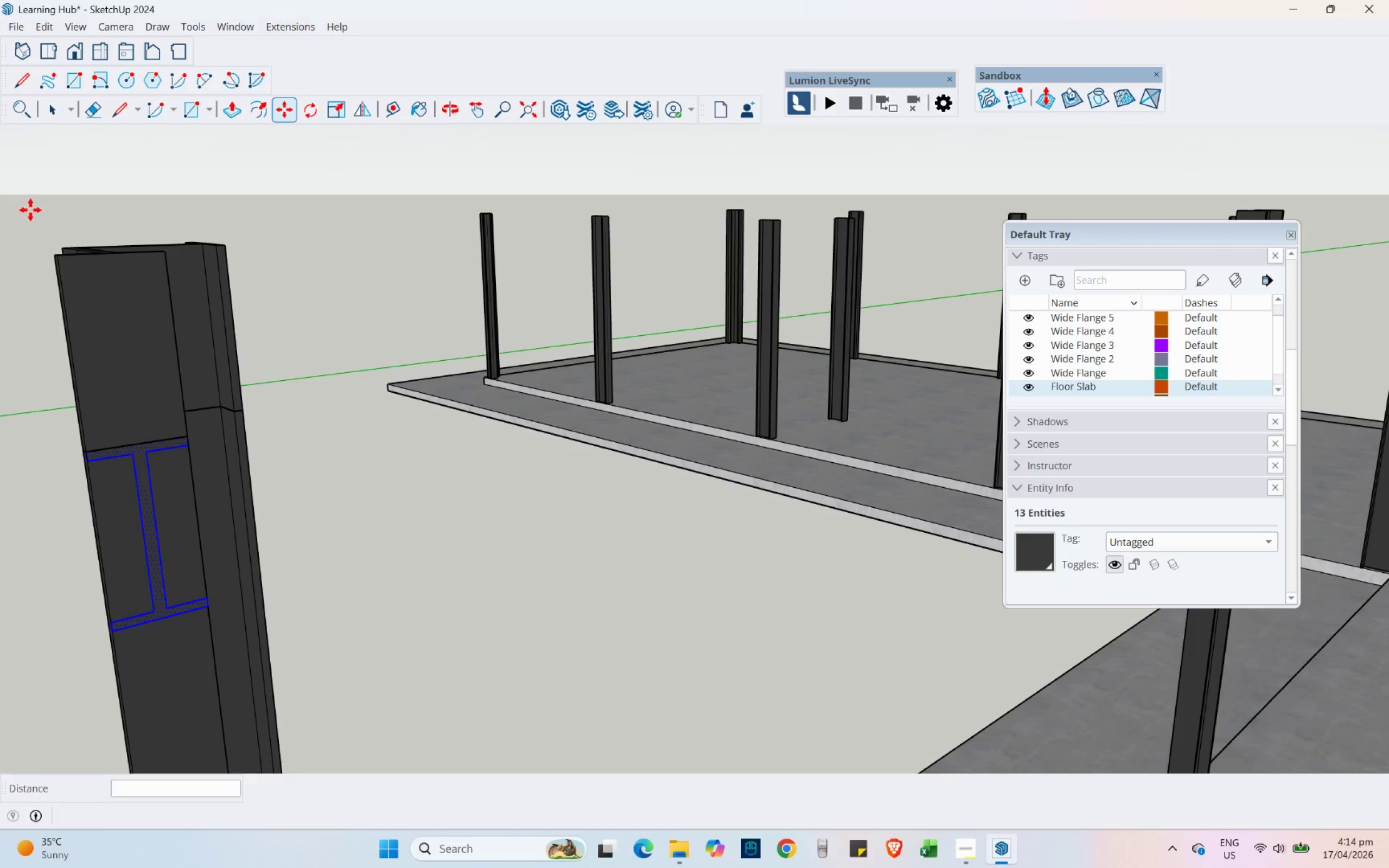 
left_click([53, 109])
 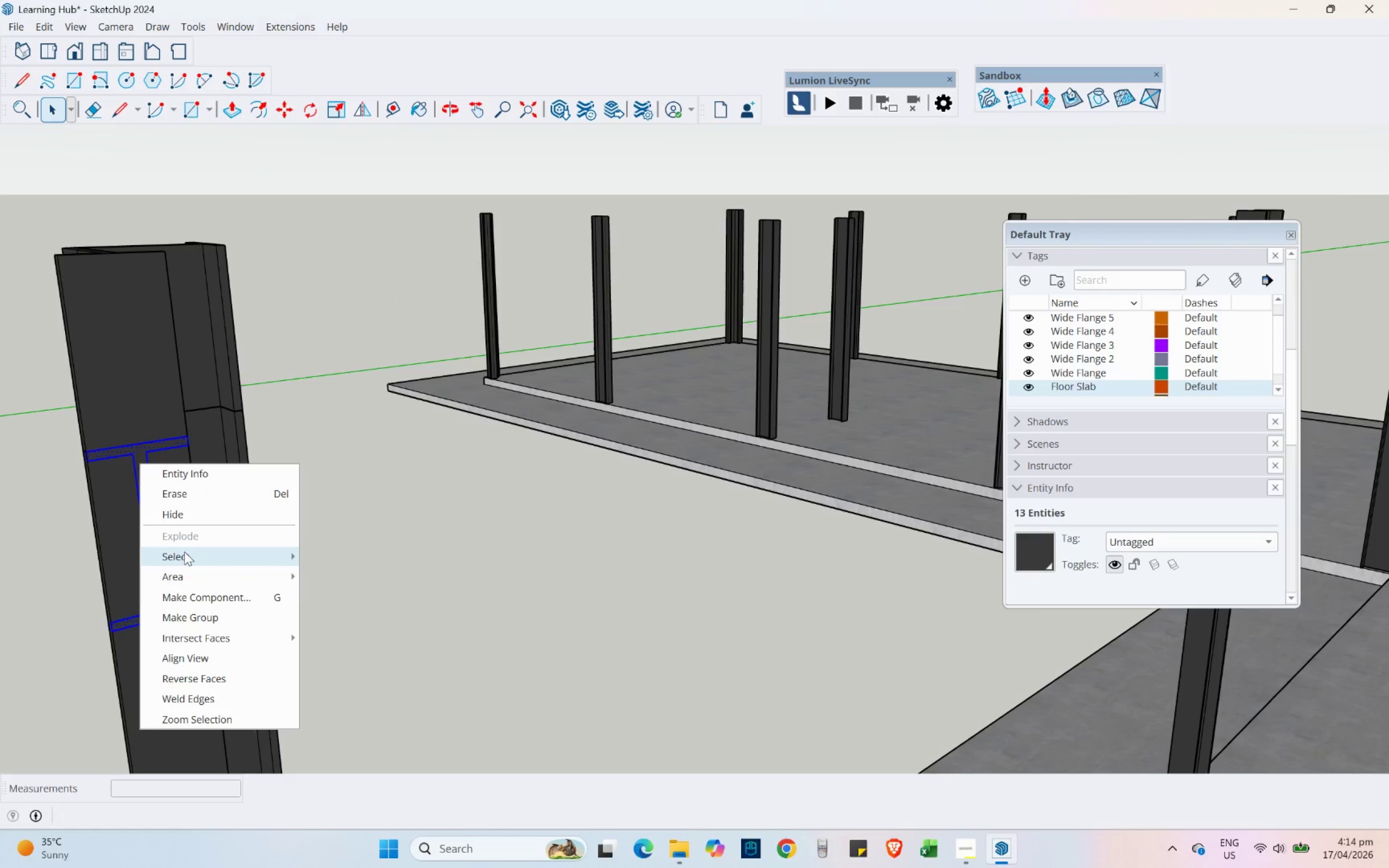 
left_click([207, 598])
 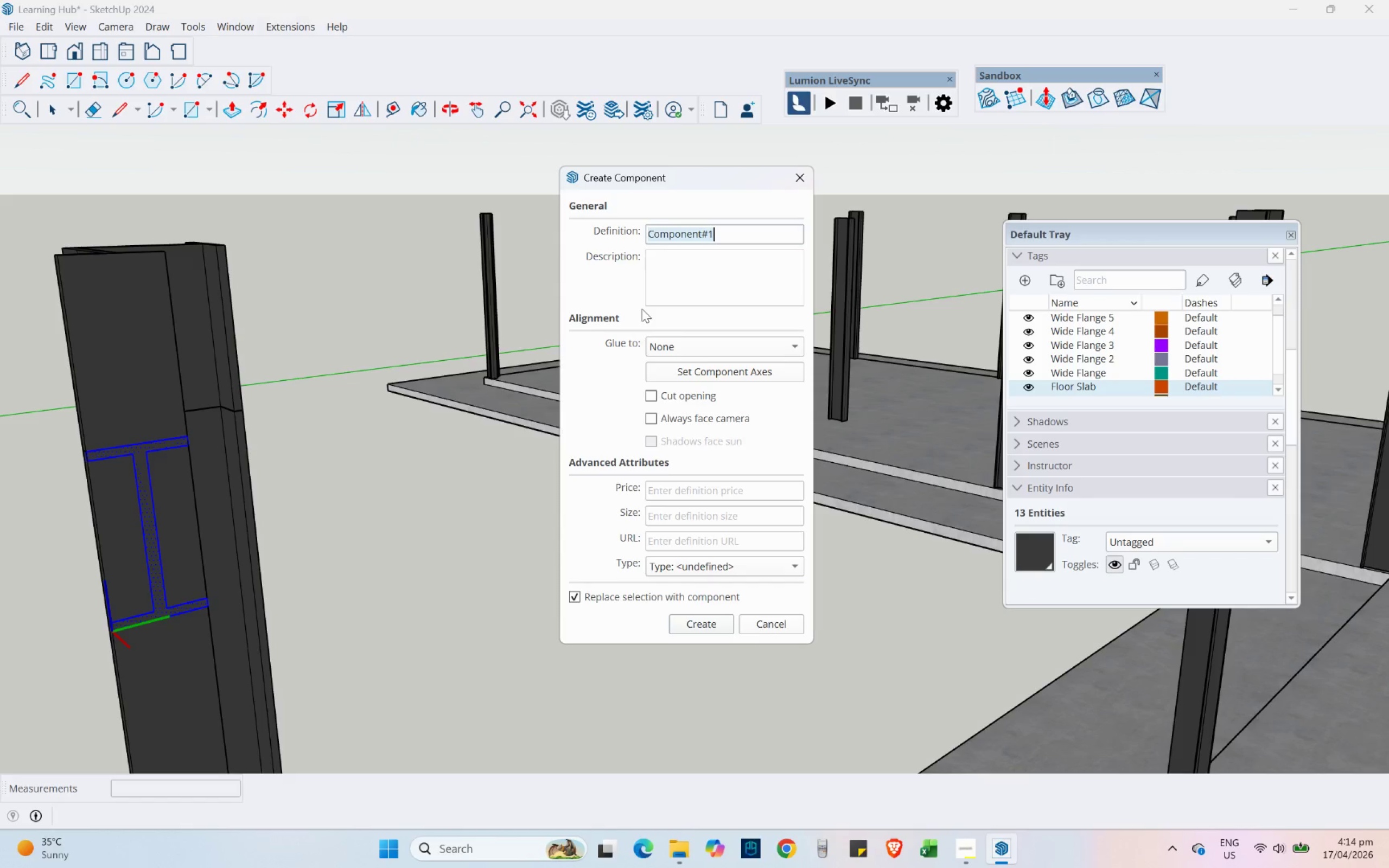 
hold_key(key=ShiftLeft, duration=0.5)
 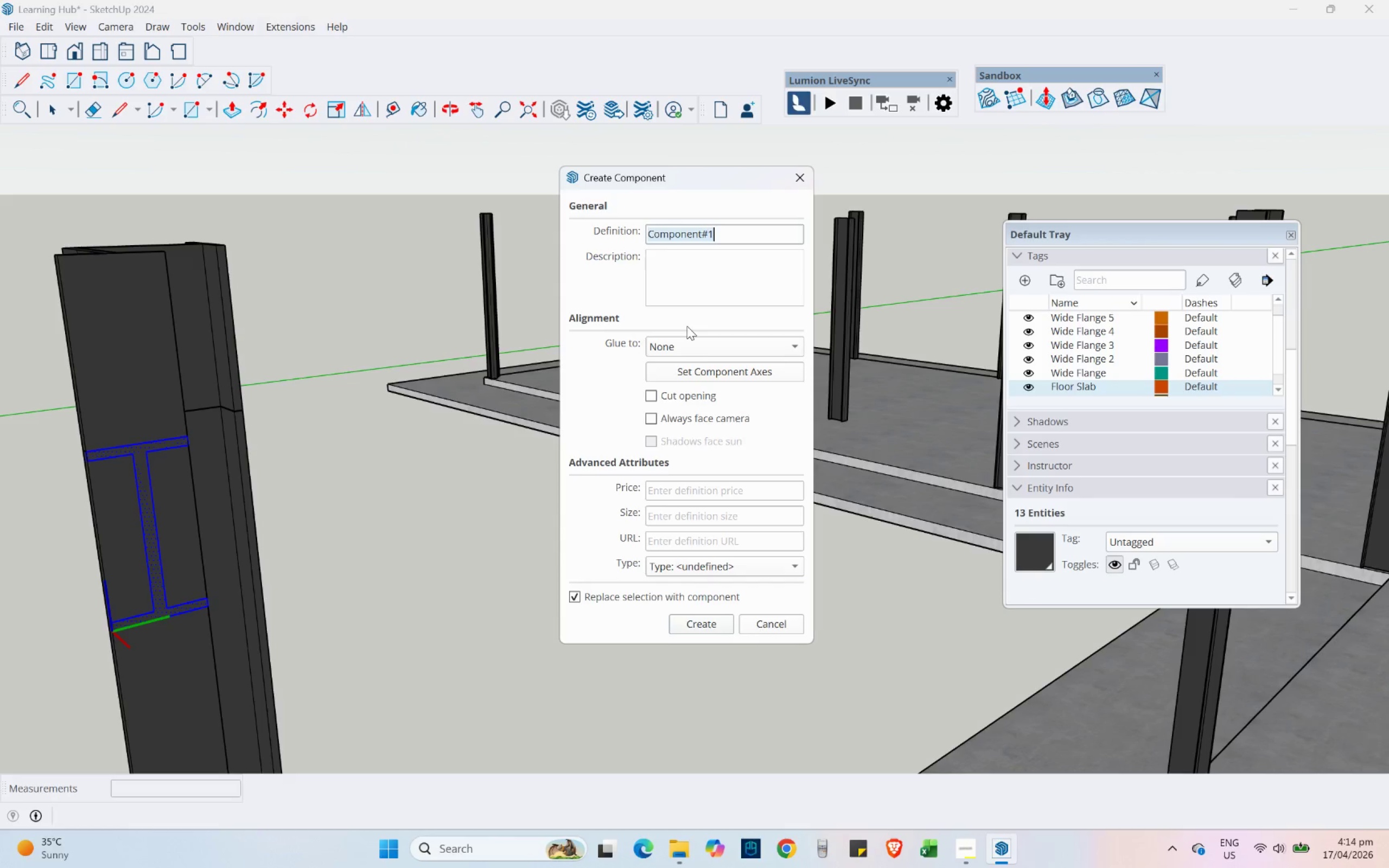 
type(I BEAM 1)
 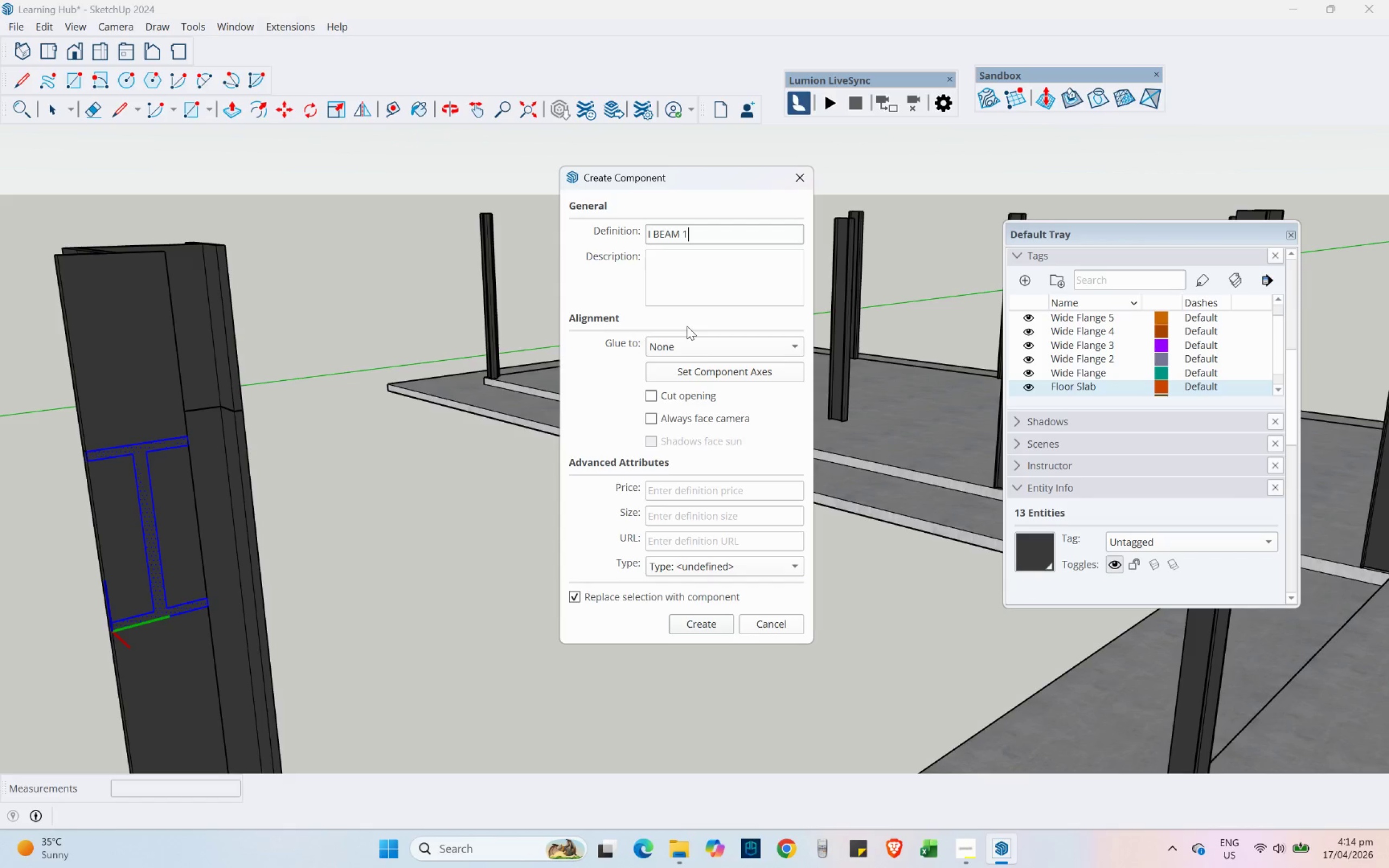 
key(Enter)
 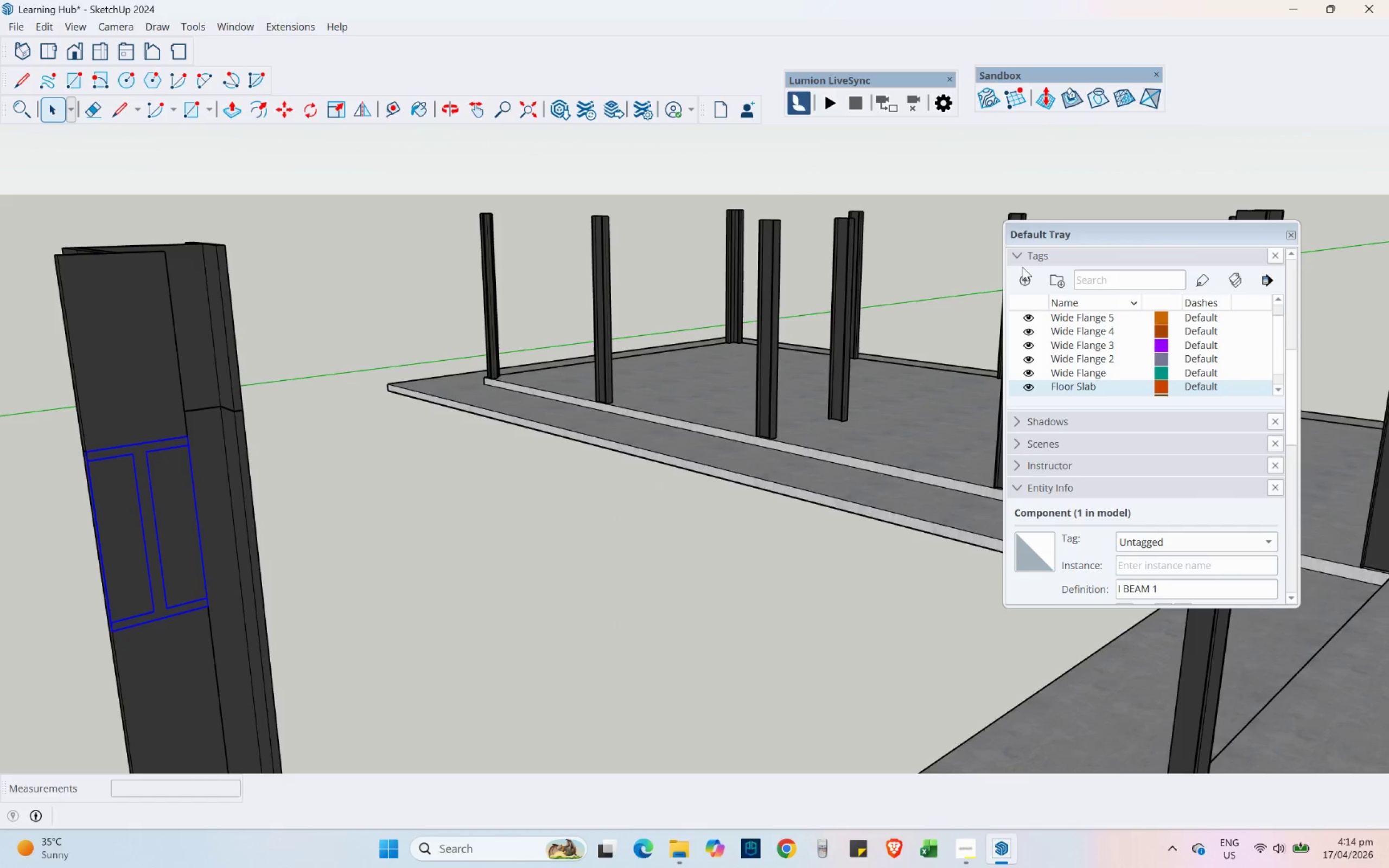 
left_click([1020, 284])
 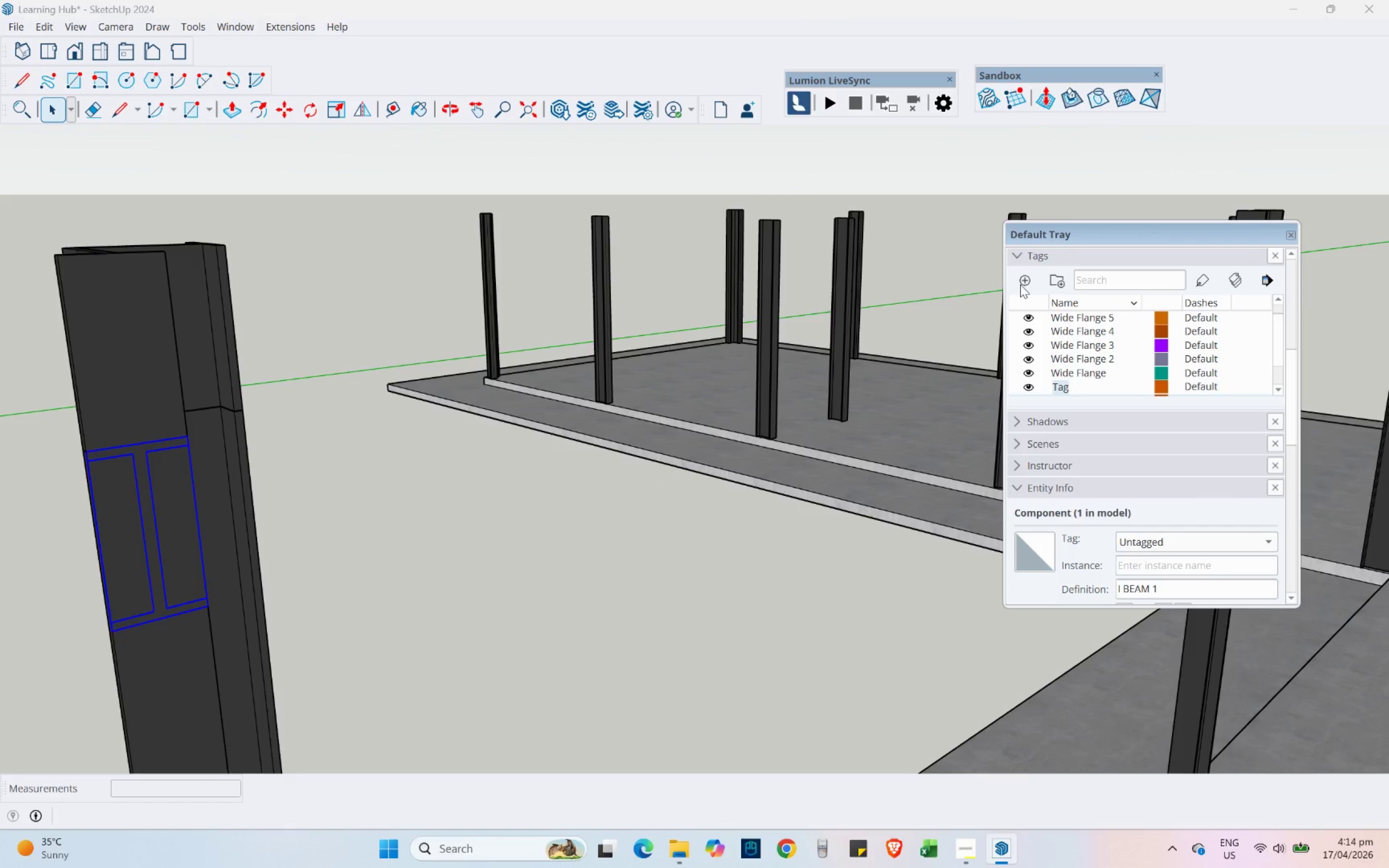 
type(I BEAM 1)
 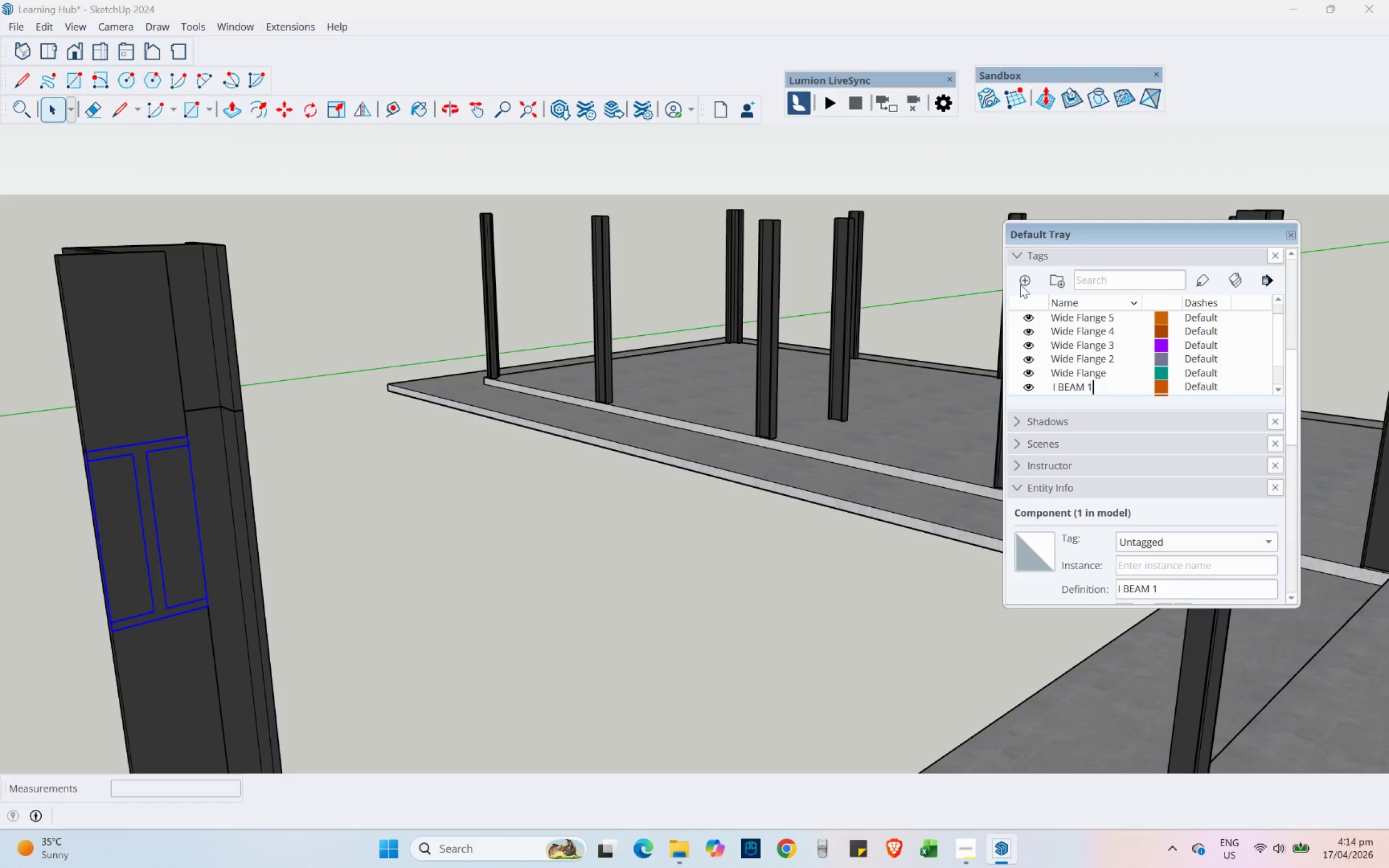 
key(Enter)
 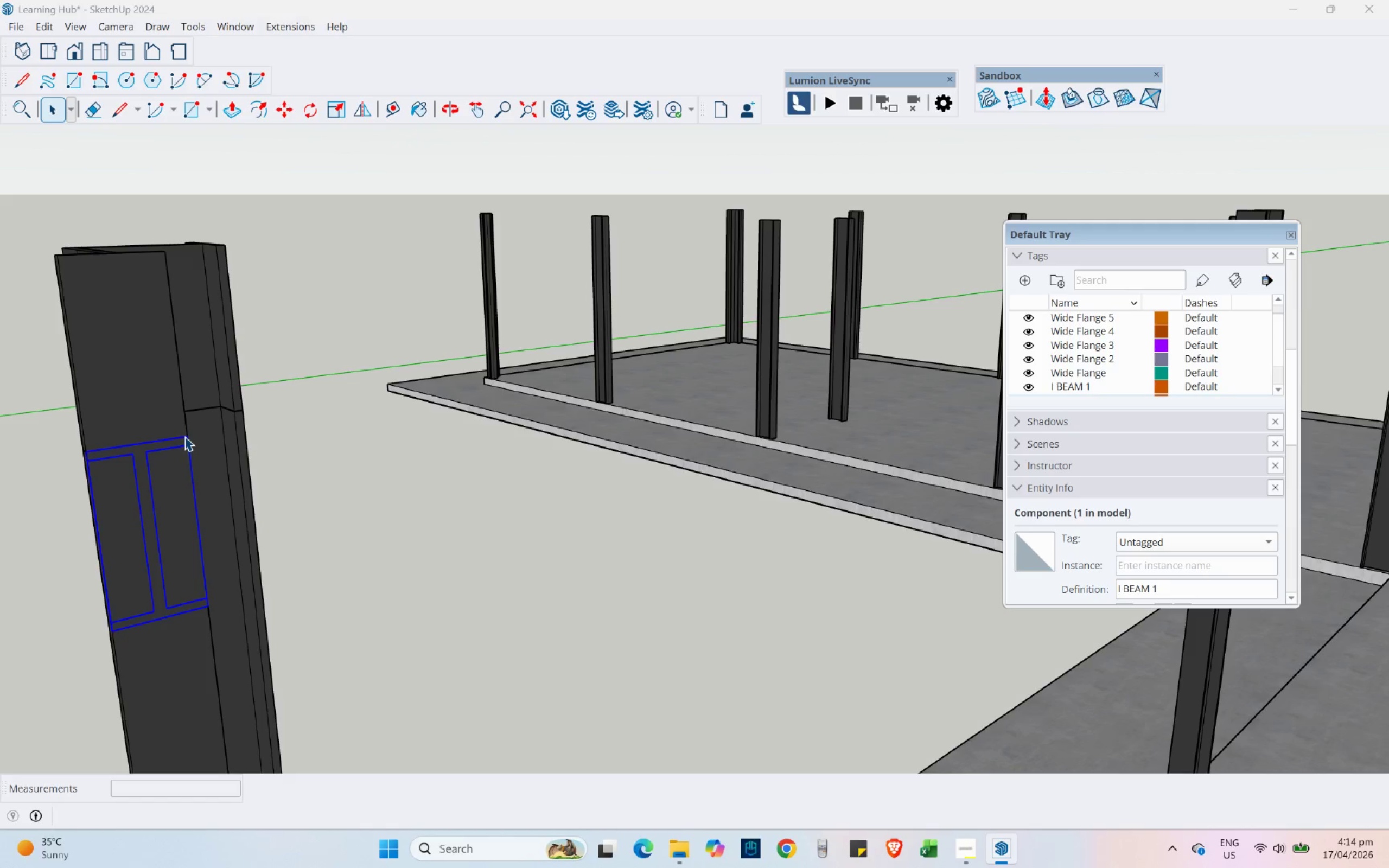 
double_click([180, 445])
 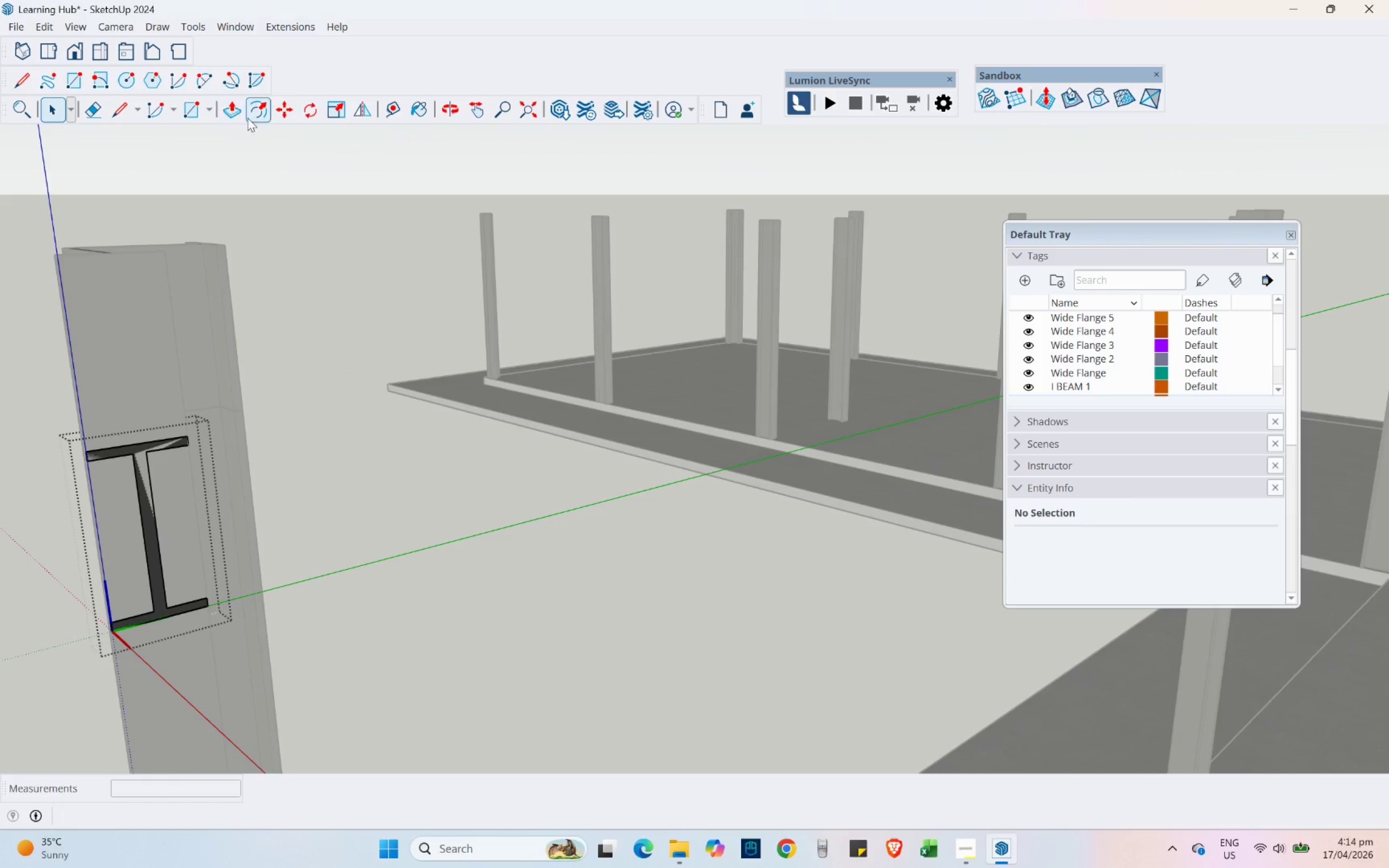 
left_click([237, 112])
 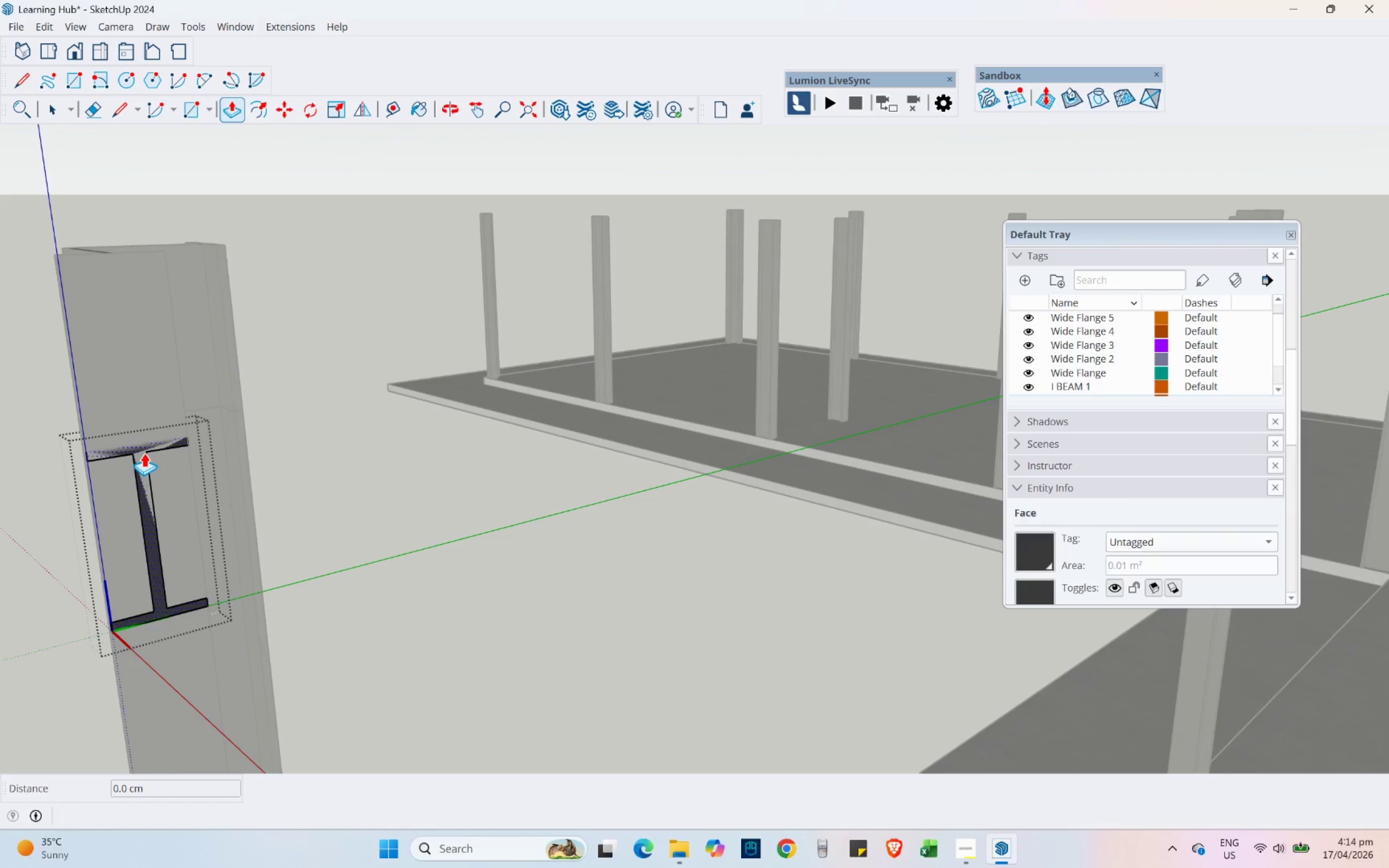 
left_click([144, 453])
 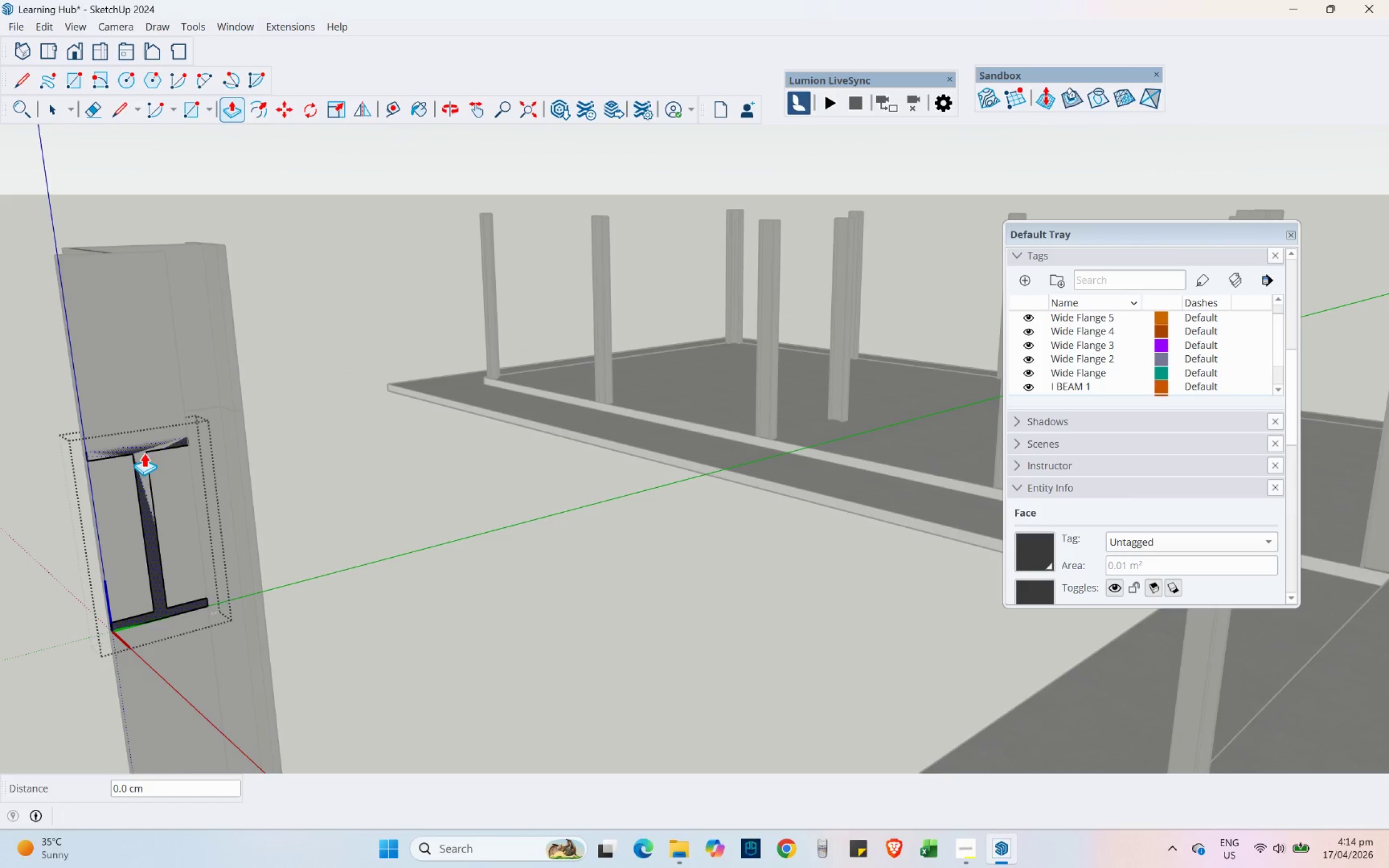 
scroll: coordinate [143, 425], scroll_direction: down, amount: 17.0
 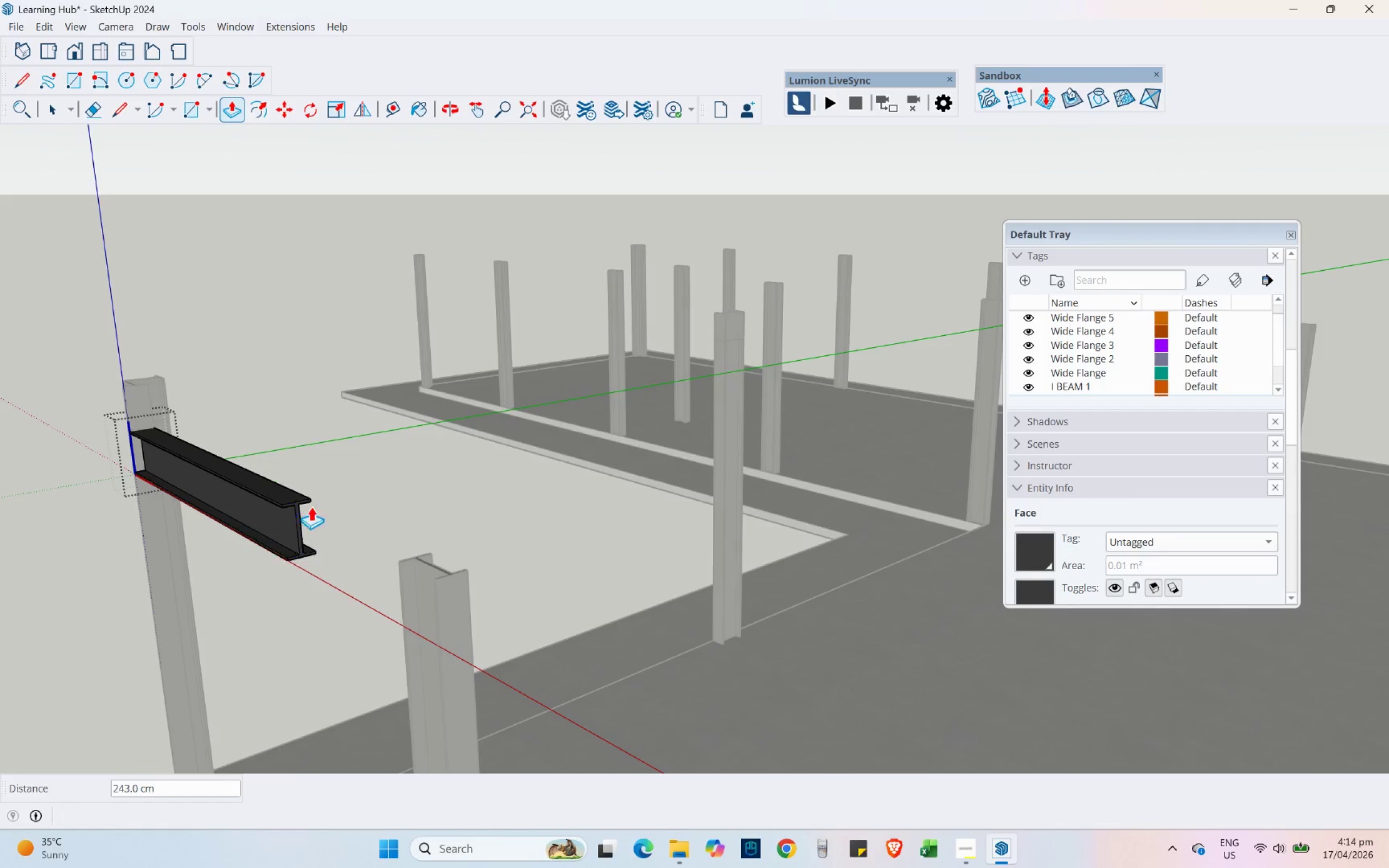 
scroll: coordinate [409, 568], scroll_direction: up, amount: 15.0
 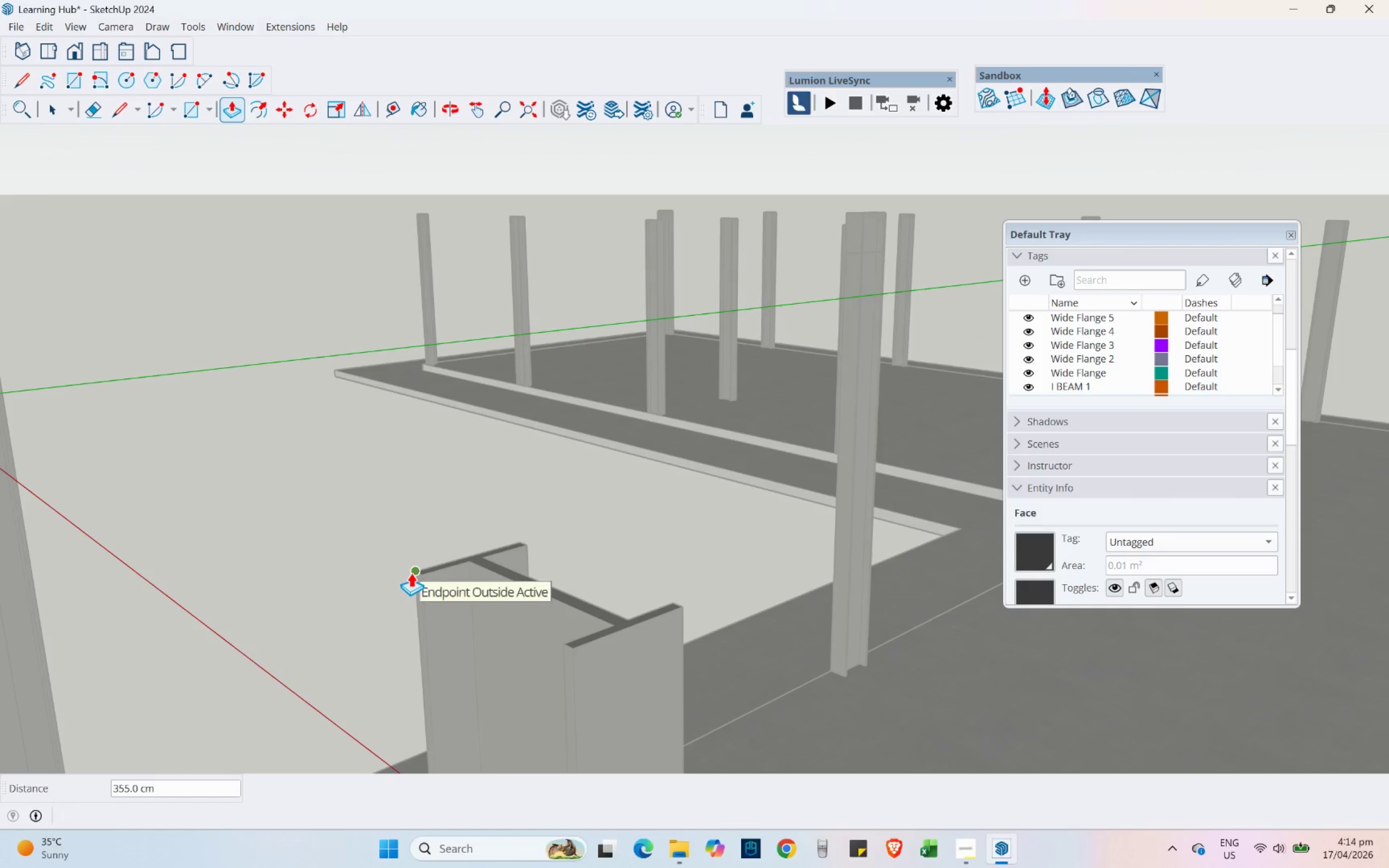 
left_click([411, 573])
 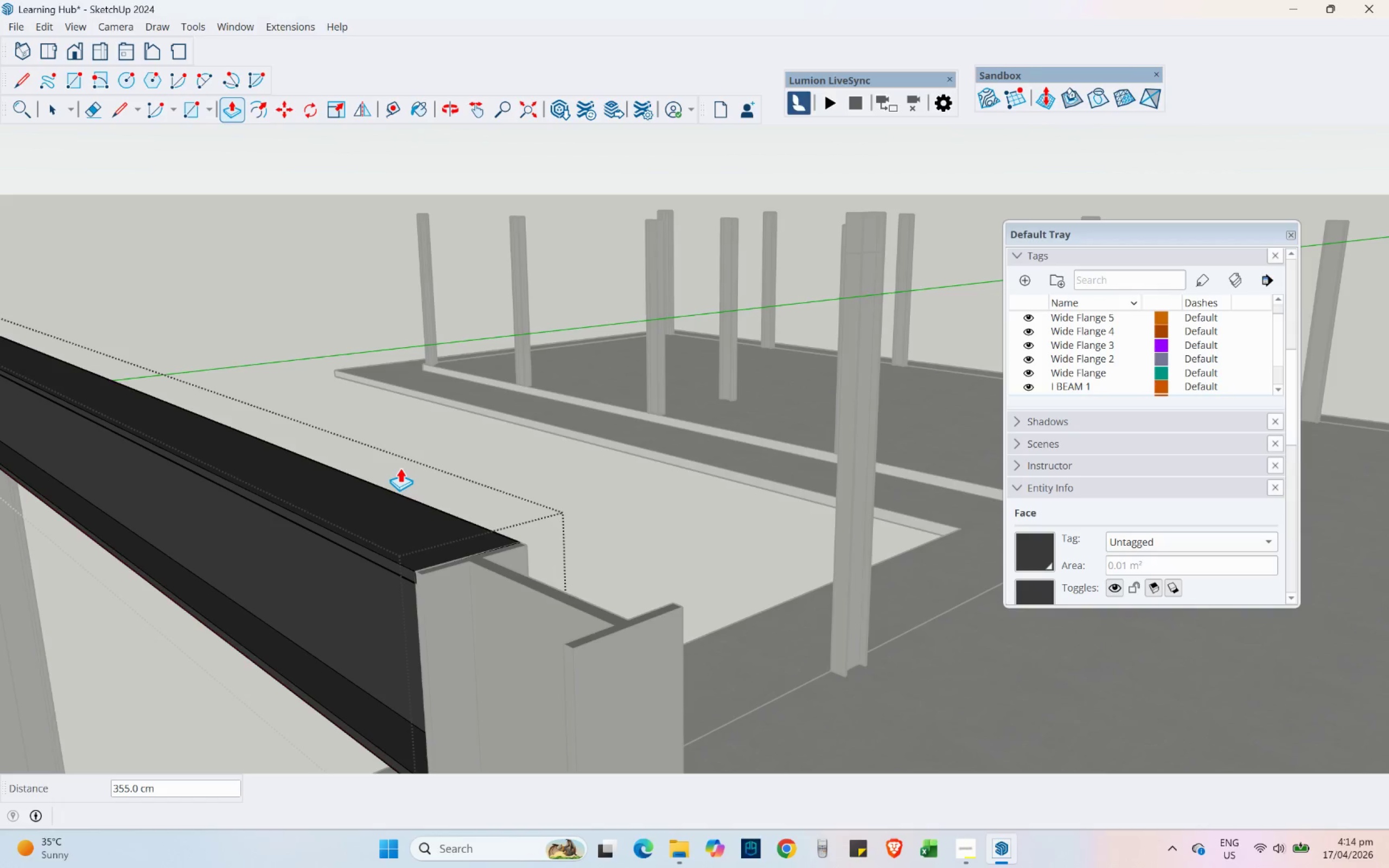 
scroll: coordinate [45, 488], scroll_direction: down, amount: 27.0
 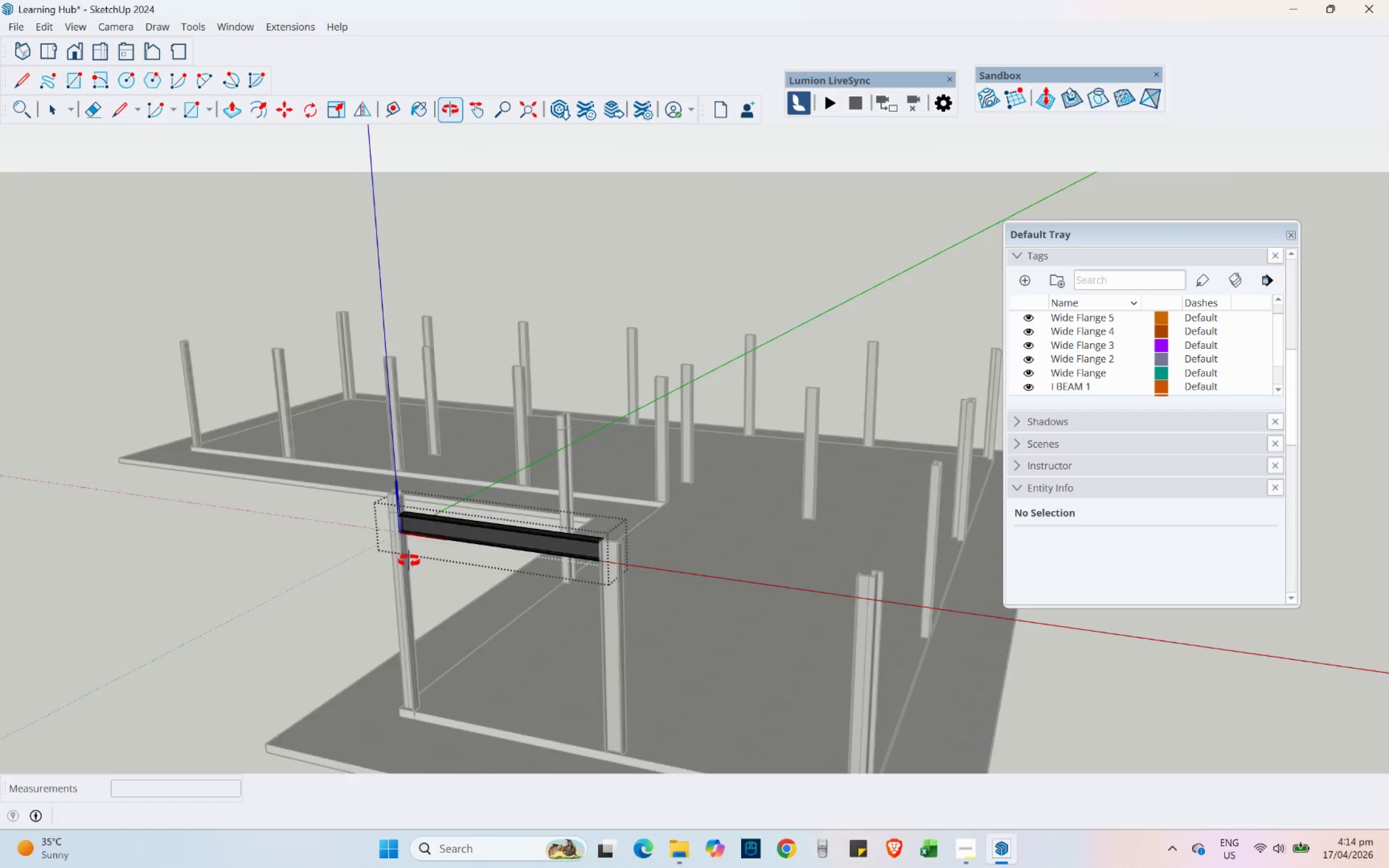 
left_click([294, 467])
 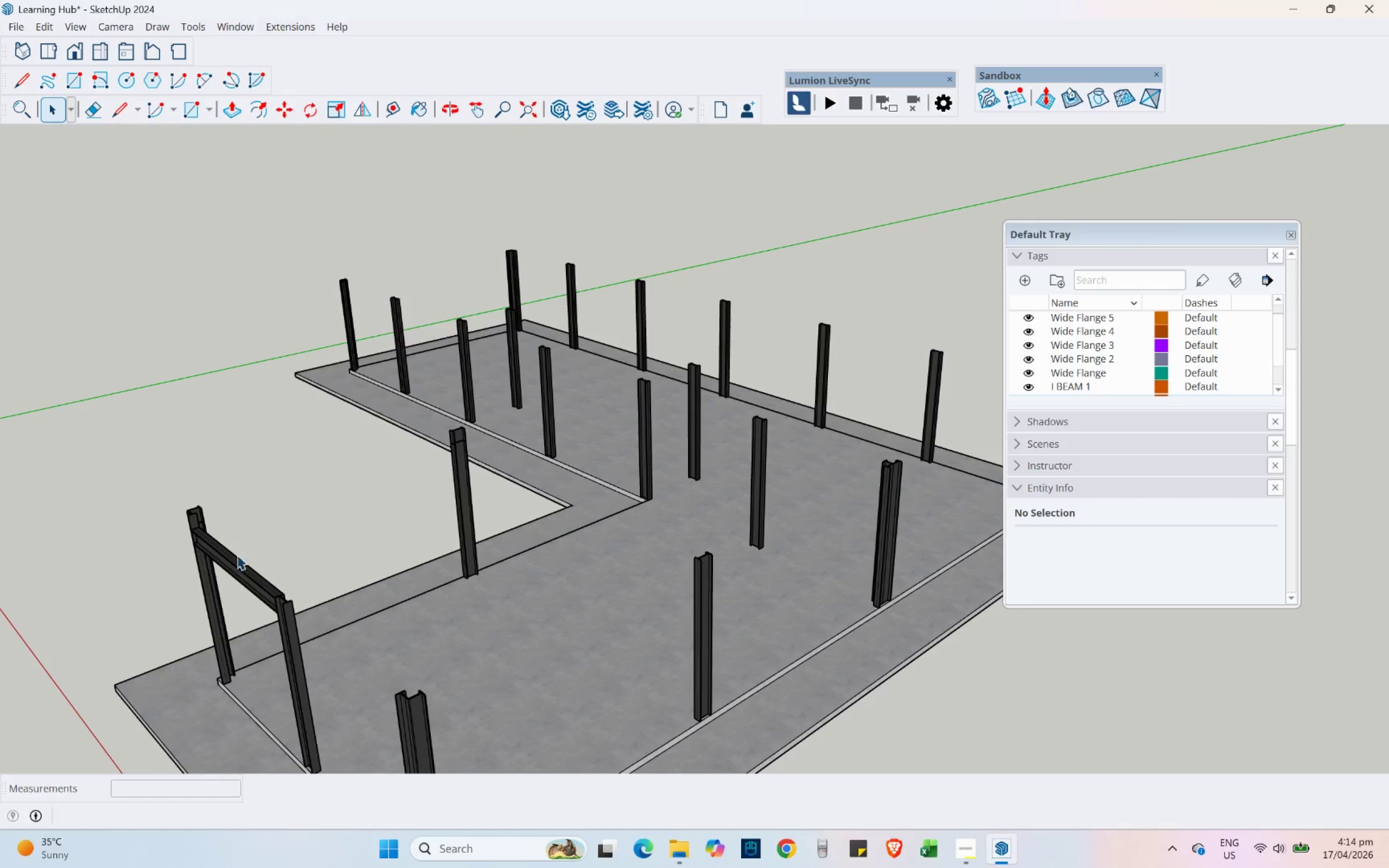 
left_click([235, 561])
 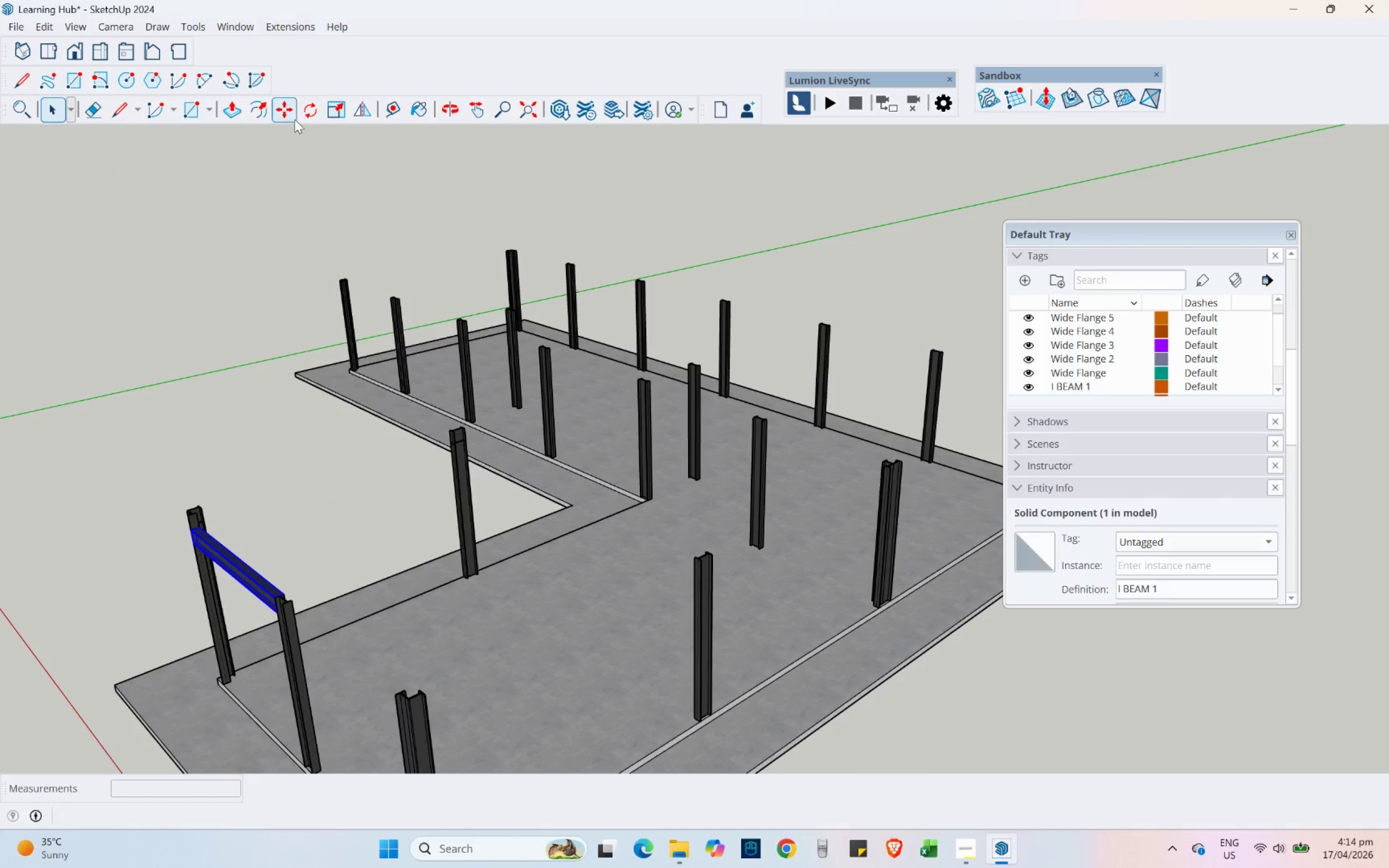 
left_click([291, 110])
 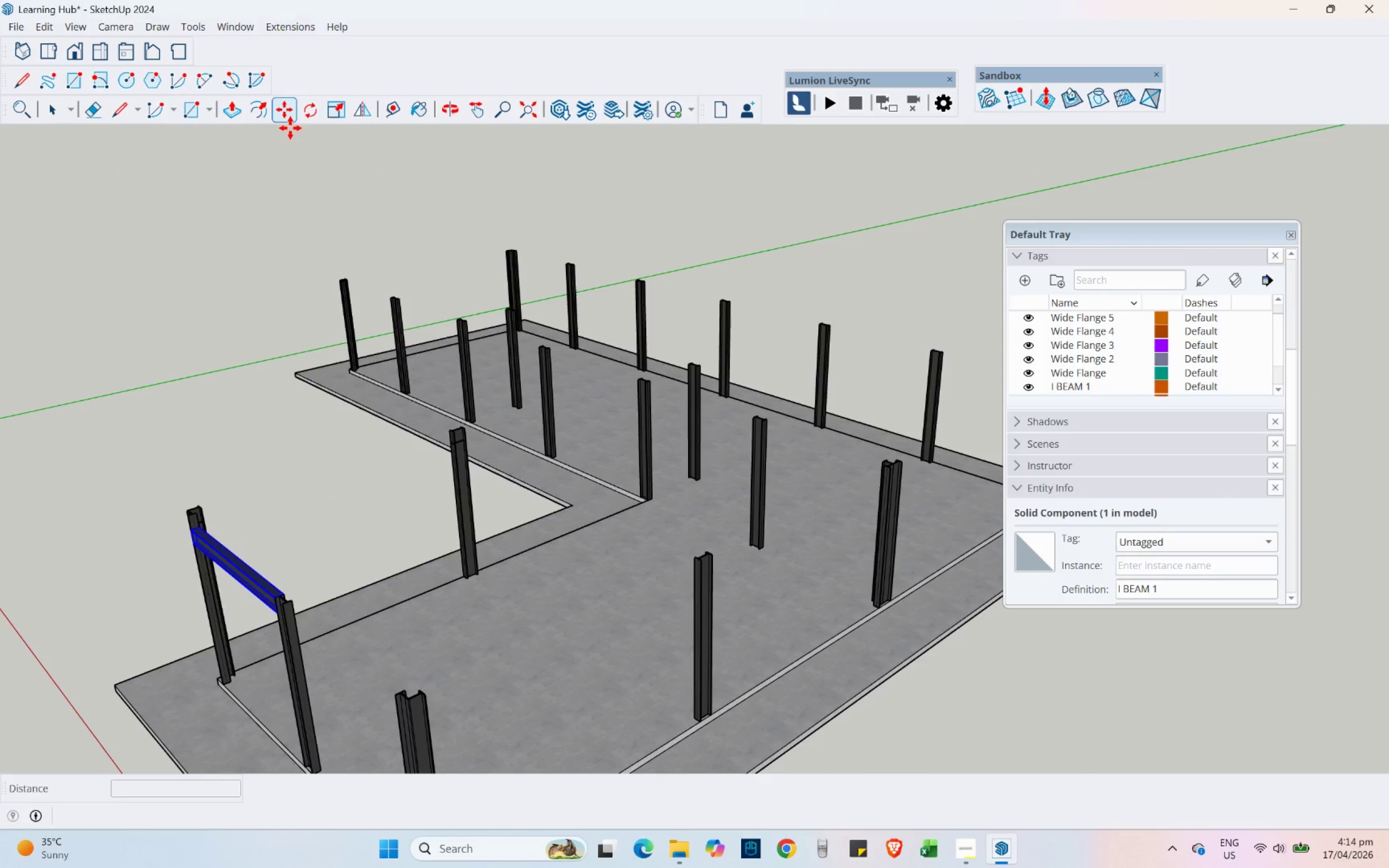 
key(Control+ControlLeft)
 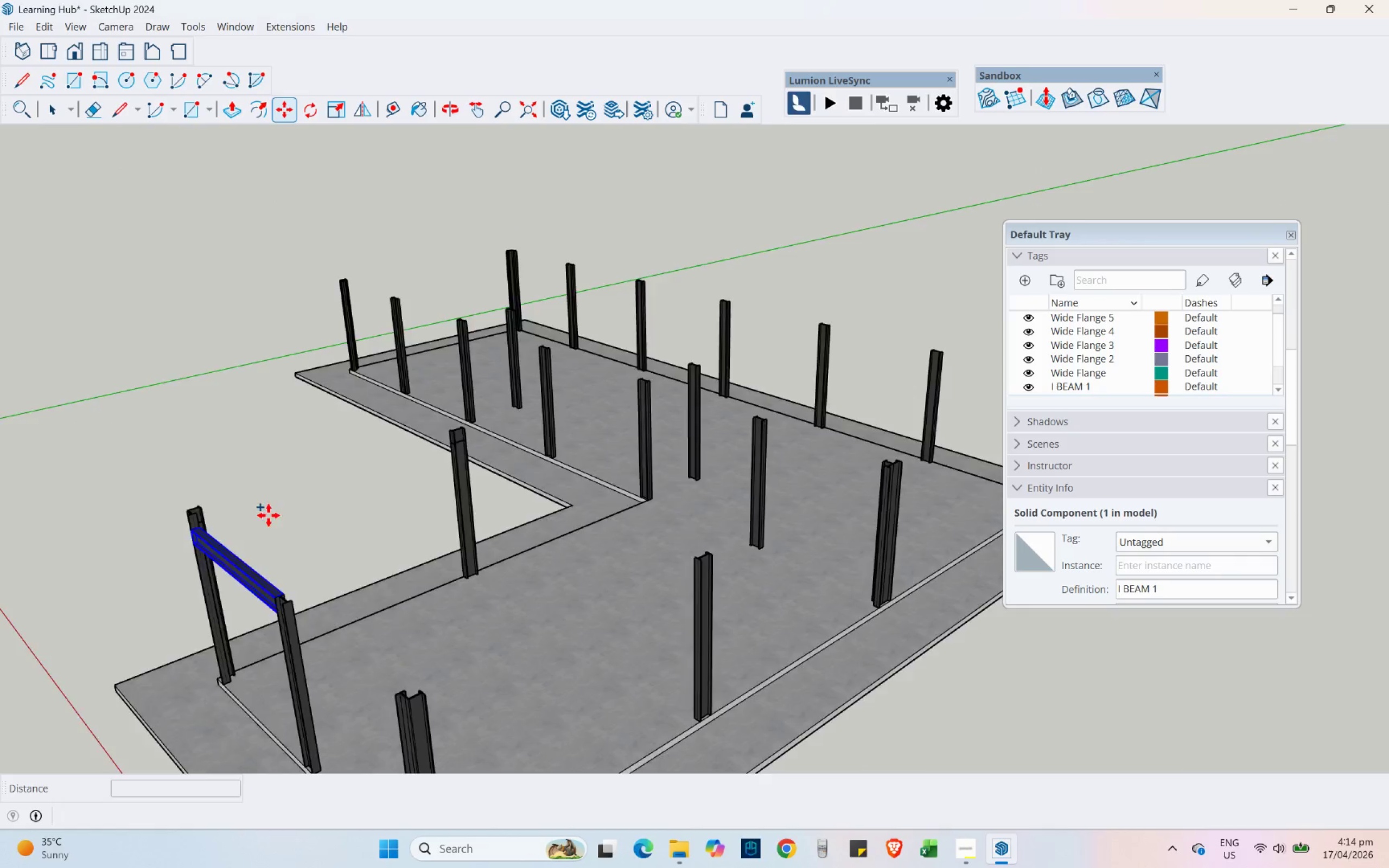 
scroll: coordinate [35, 484], scroll_direction: up, amount: 27.0
 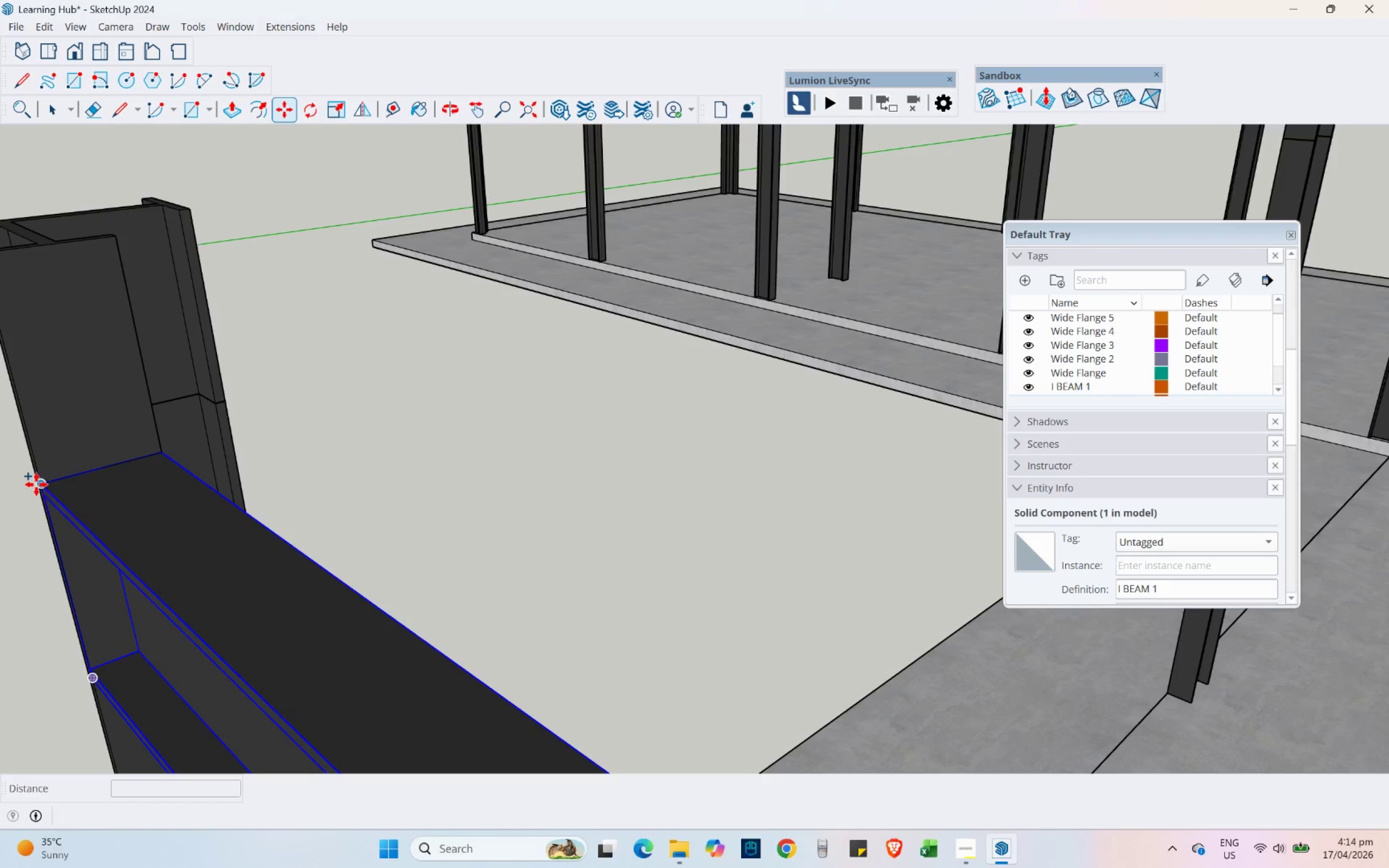 
left_click([36, 484])
 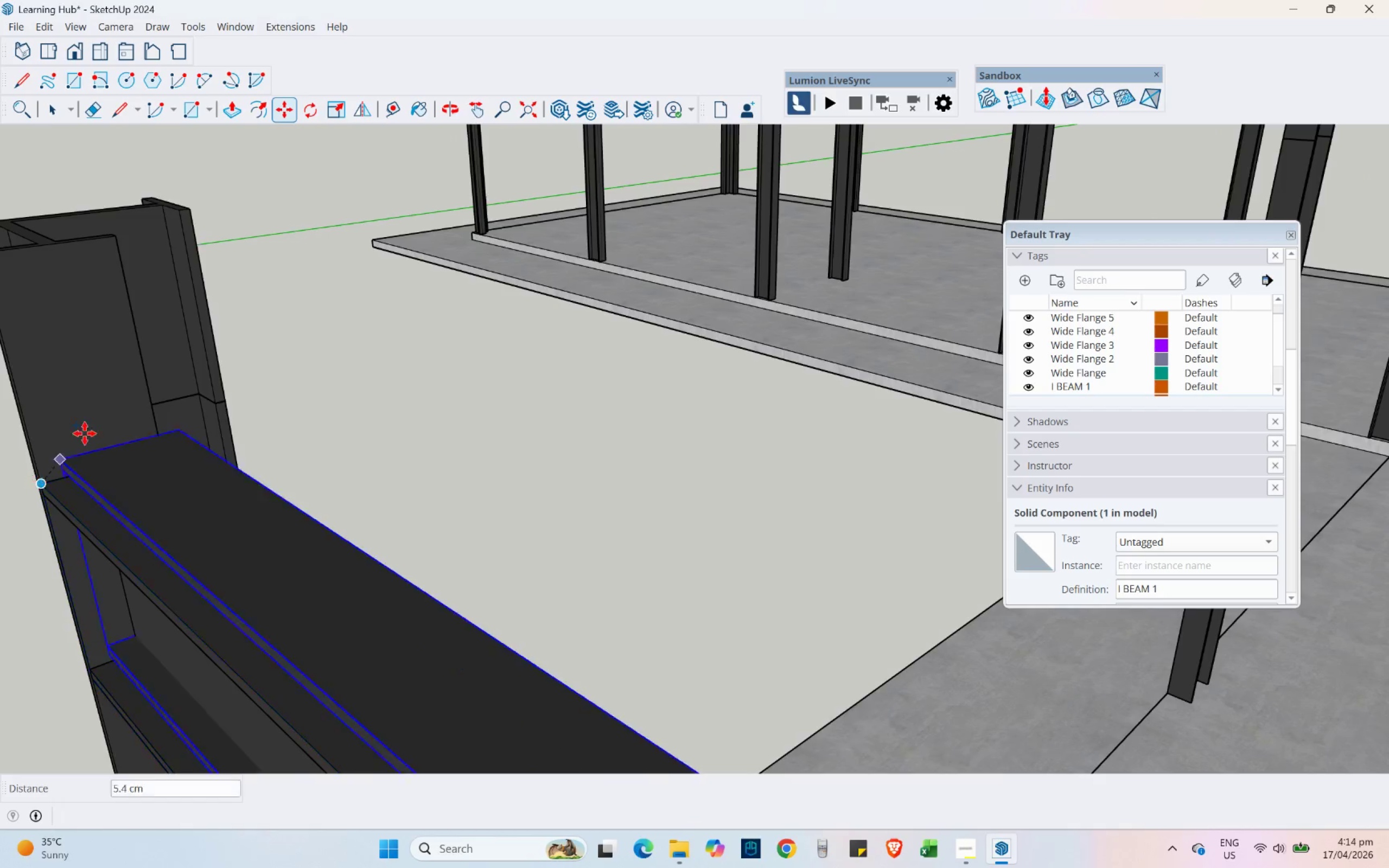 
scroll: coordinate [309, 558], scroll_direction: down, amount: 15.0
 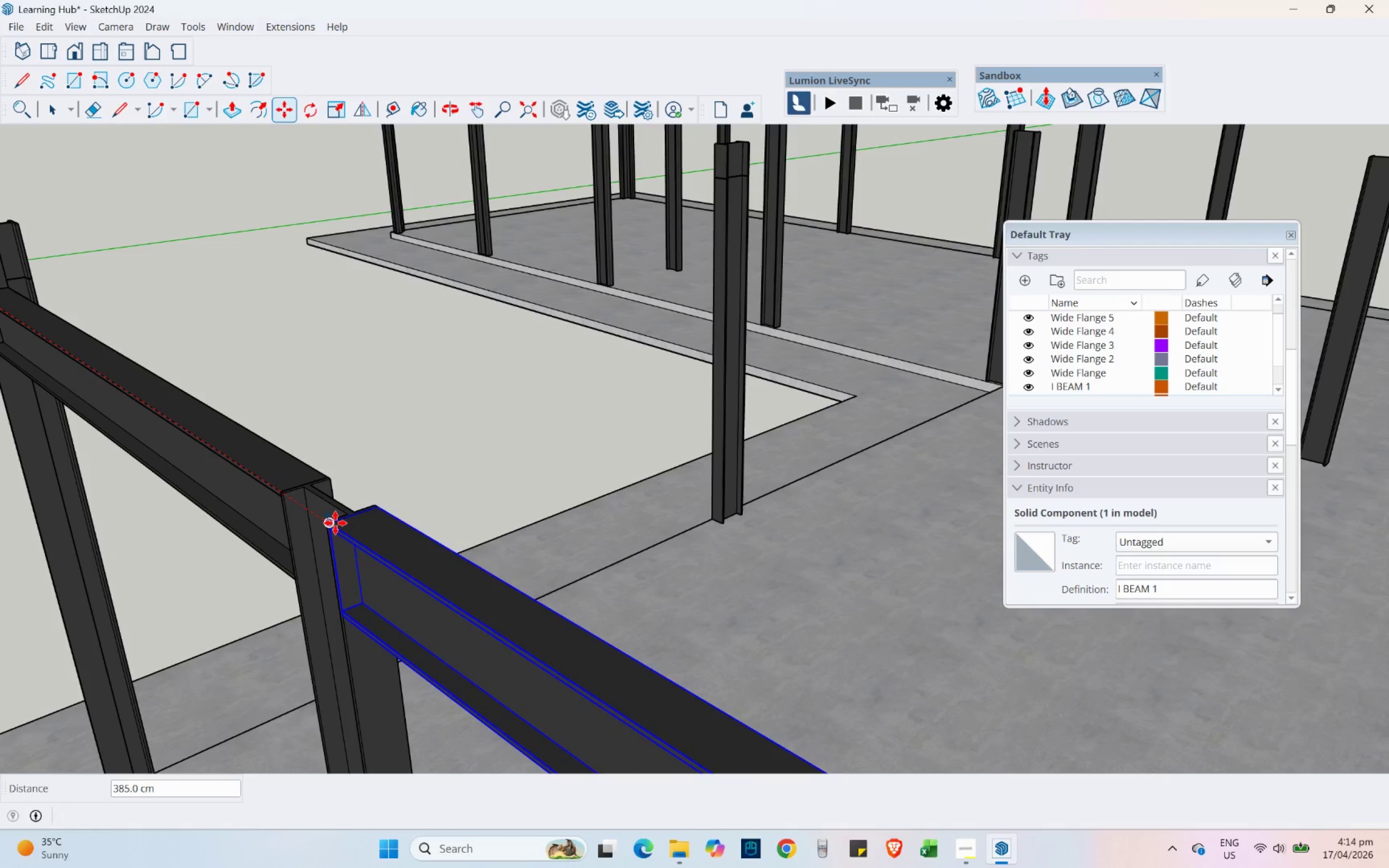 
left_click([335, 523])
 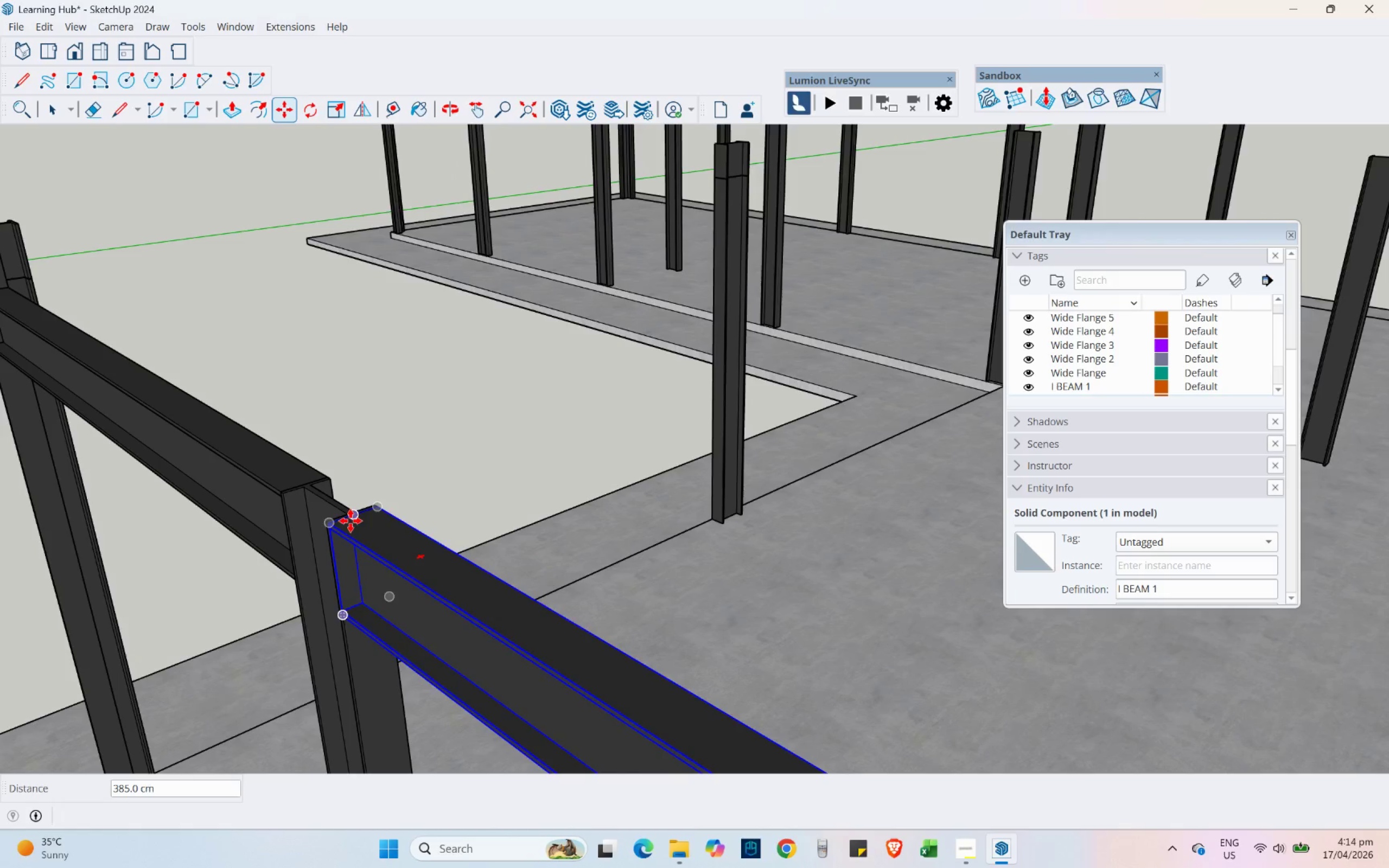 
scroll: coordinate [354, 422], scroll_direction: none, amount: 0.0
 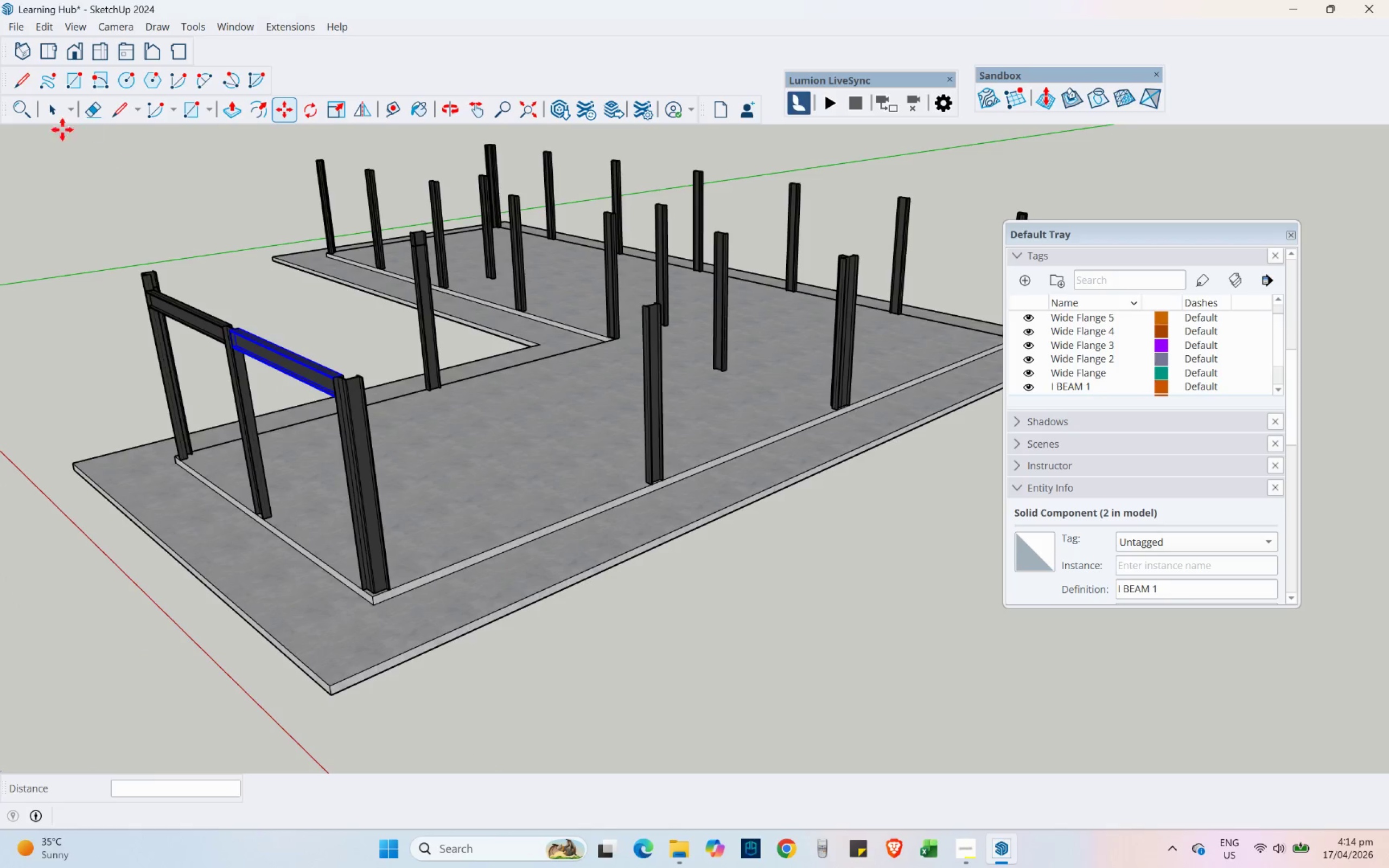 
left_click([50, 113])
 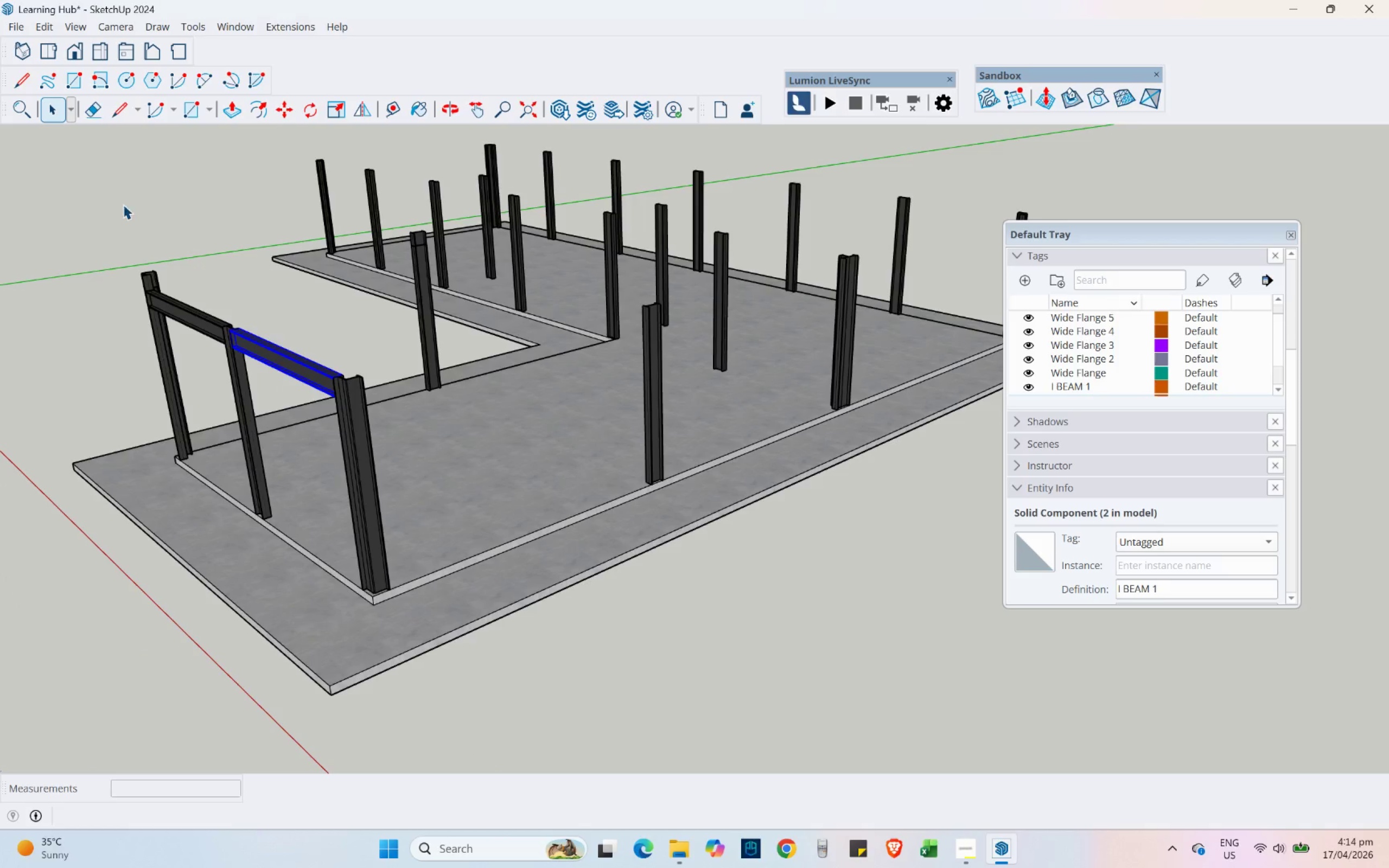 
hold_key(key=ControlLeft, duration=1.01)
left_click([183, 334])
 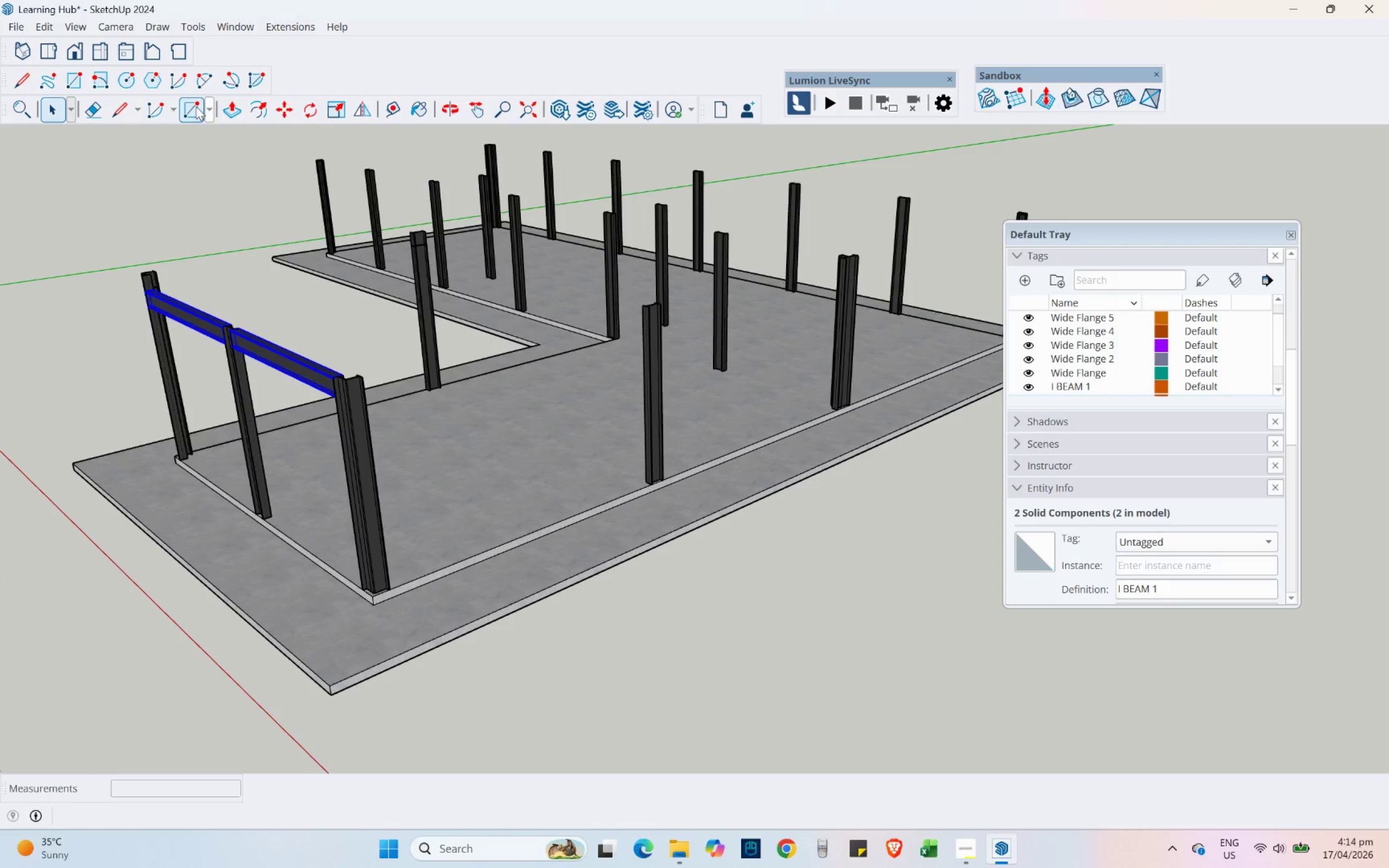 
left_click([289, 101])
 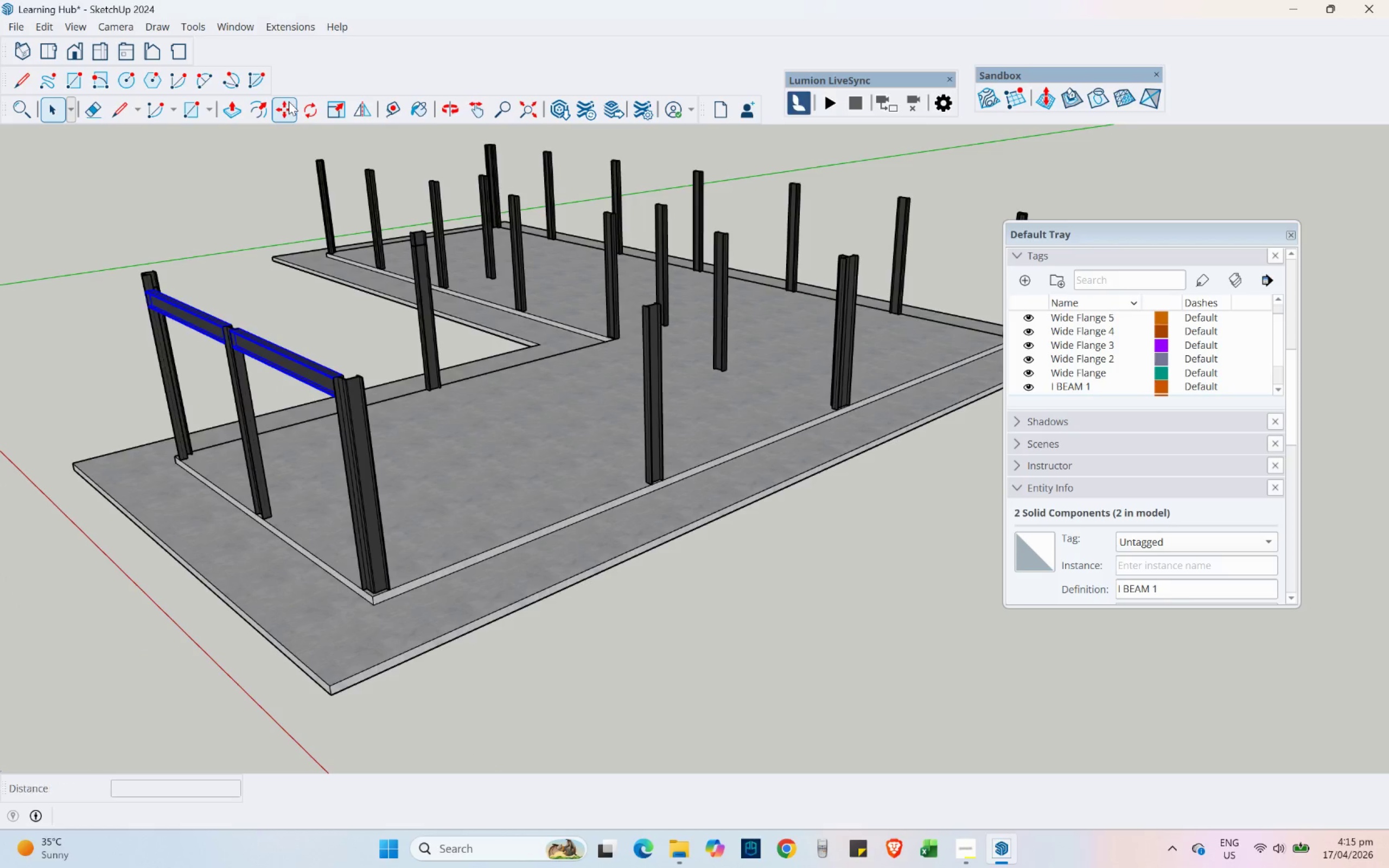 
key(Control+ControlLeft)
 